 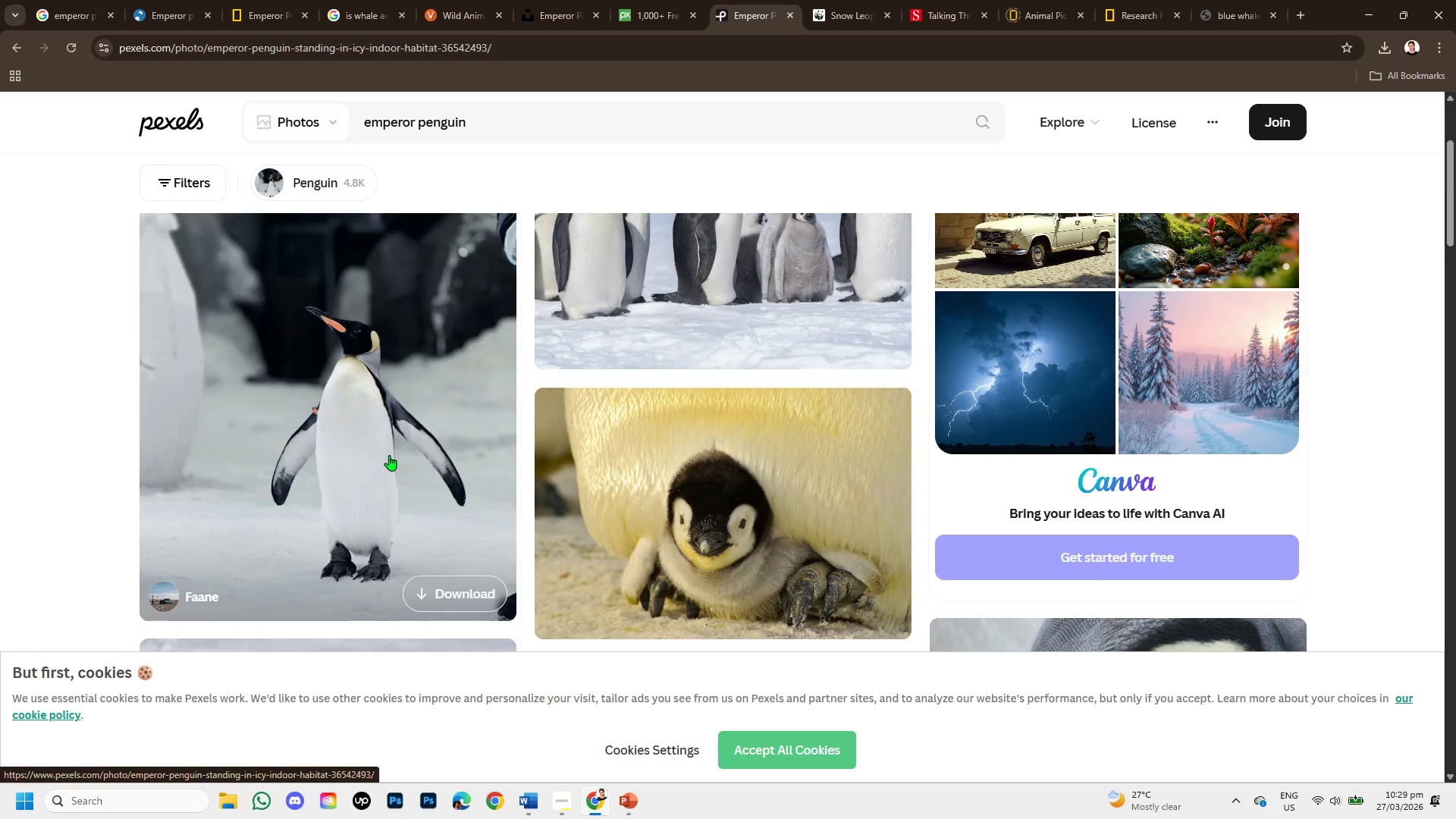 
scroll: coordinate [701, 468], scroll_direction: down, amount: 7.0
 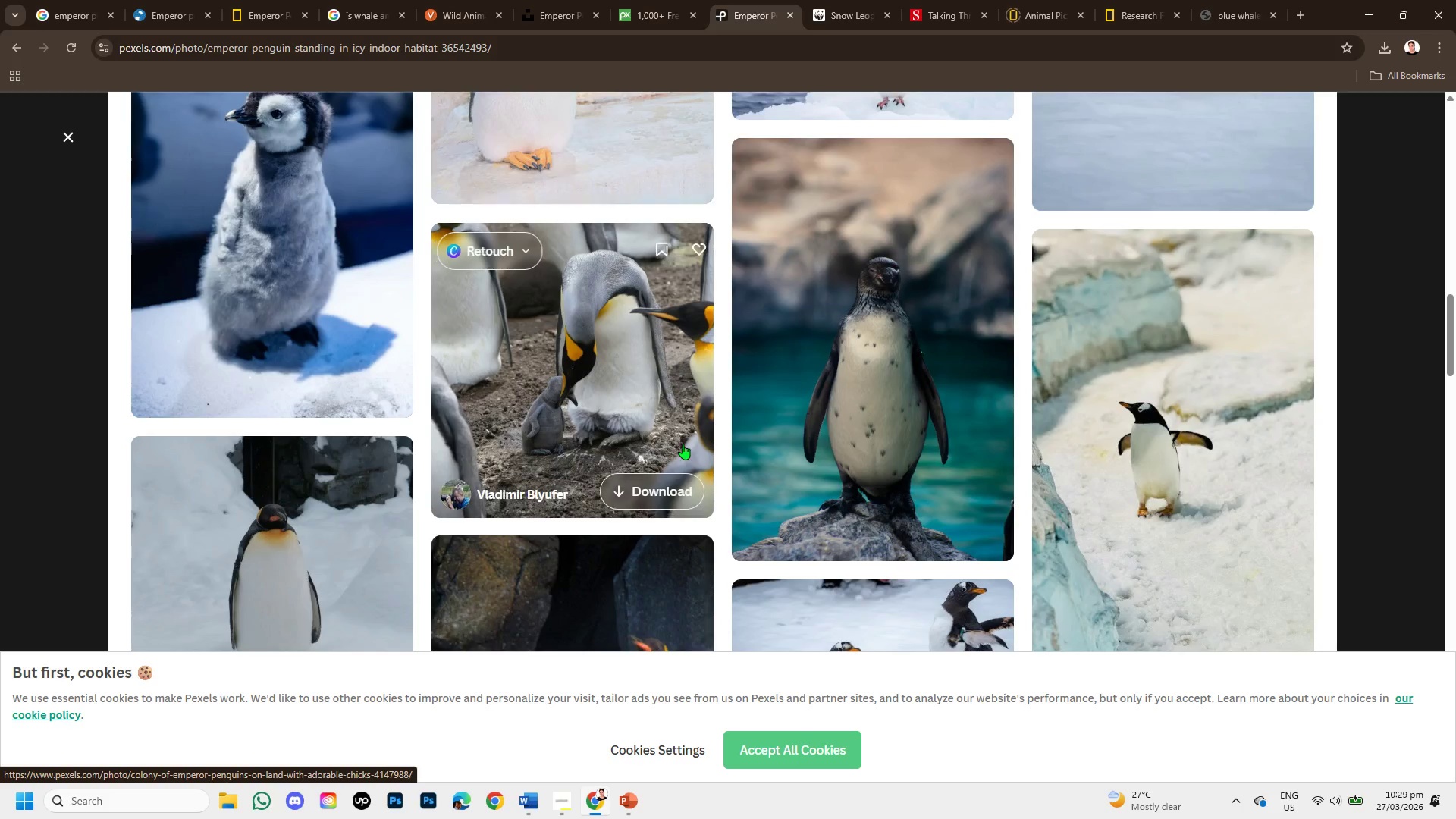 
scroll: coordinate [604, 342], scroll_direction: up, amount: 7.0
 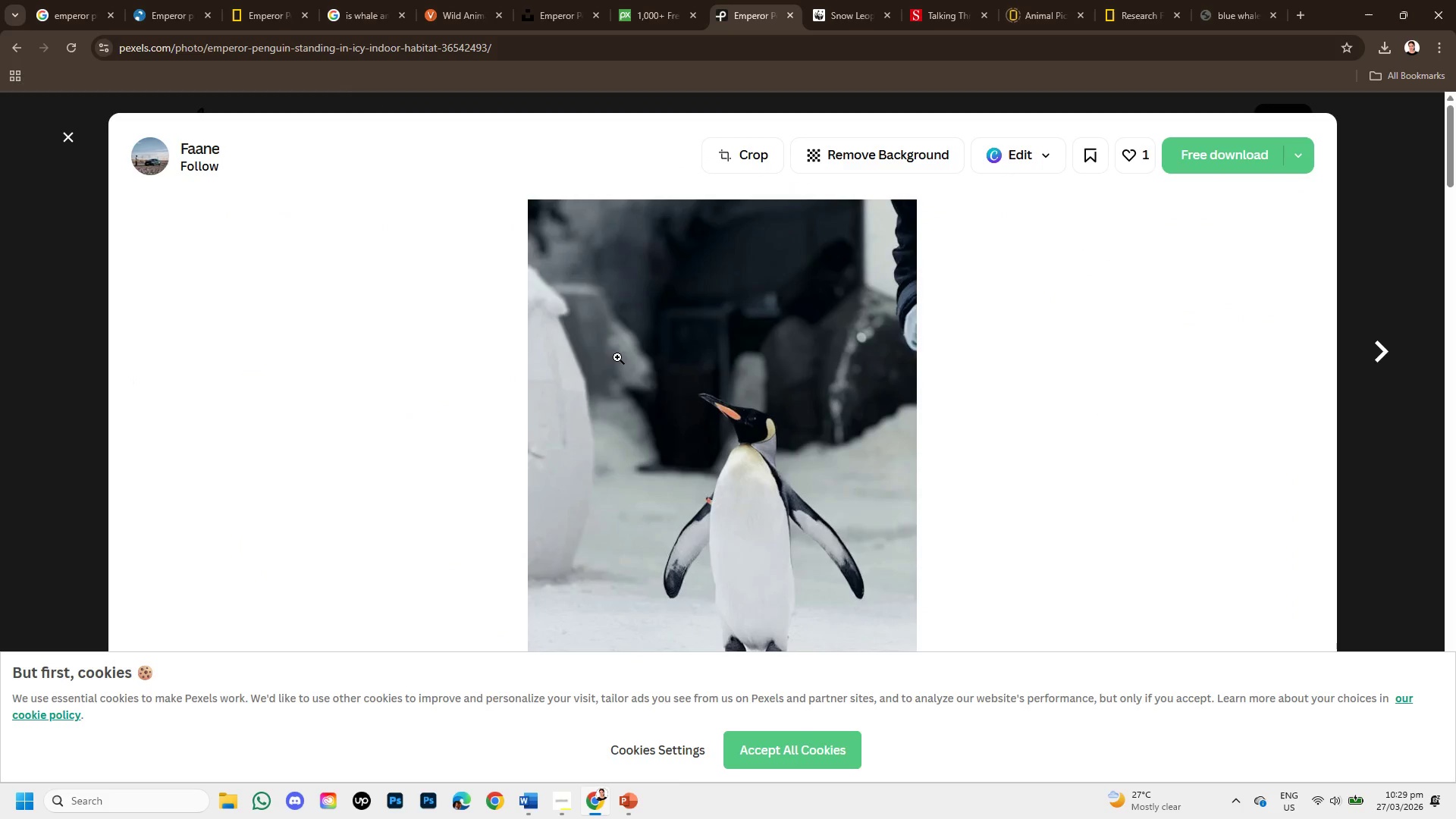 
scroll: coordinate [630, 405], scroll_direction: down, amount: 6.0
 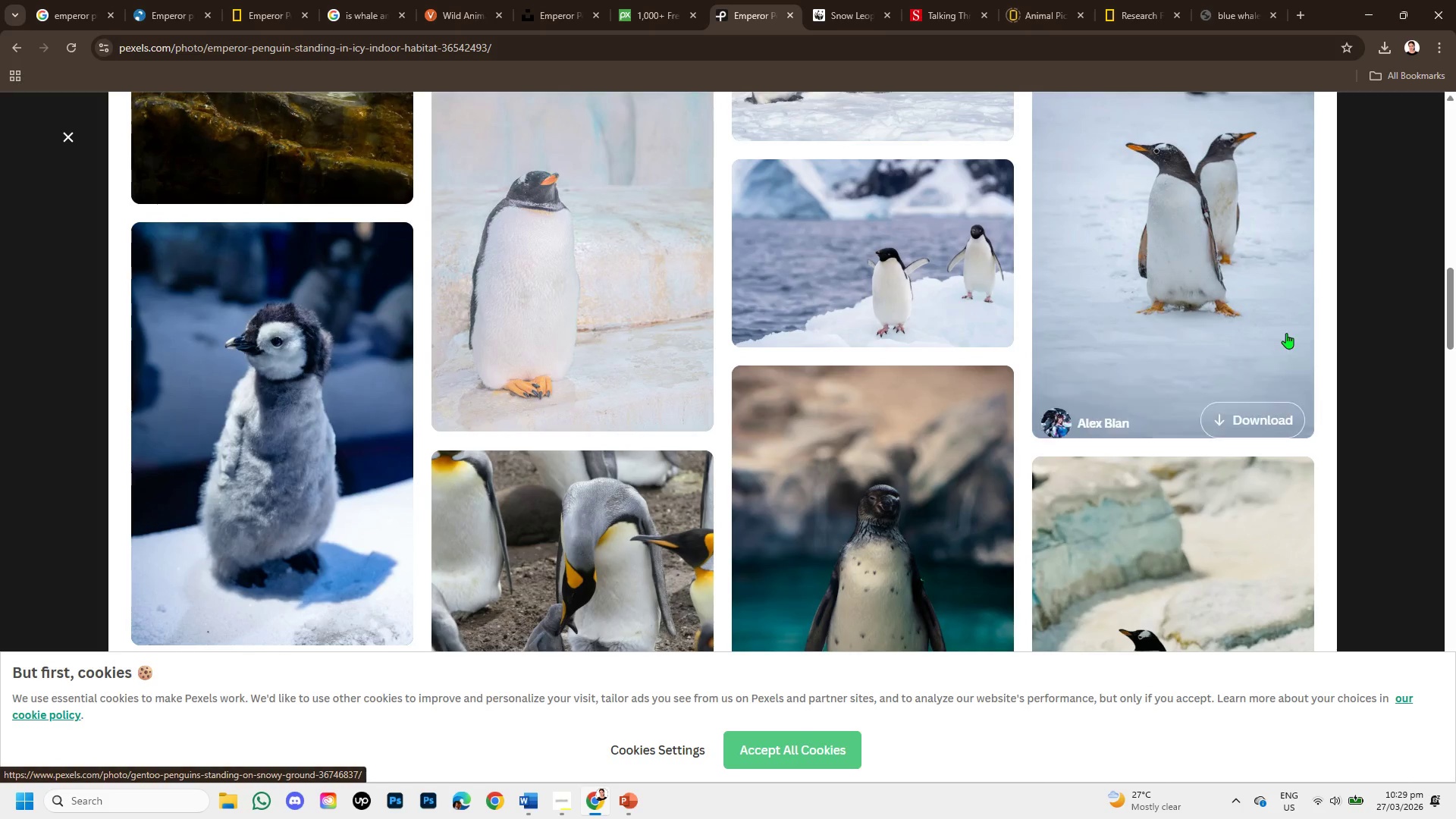 
scroll: coordinate [1254, 306], scroll_direction: up, amount: 1.0
 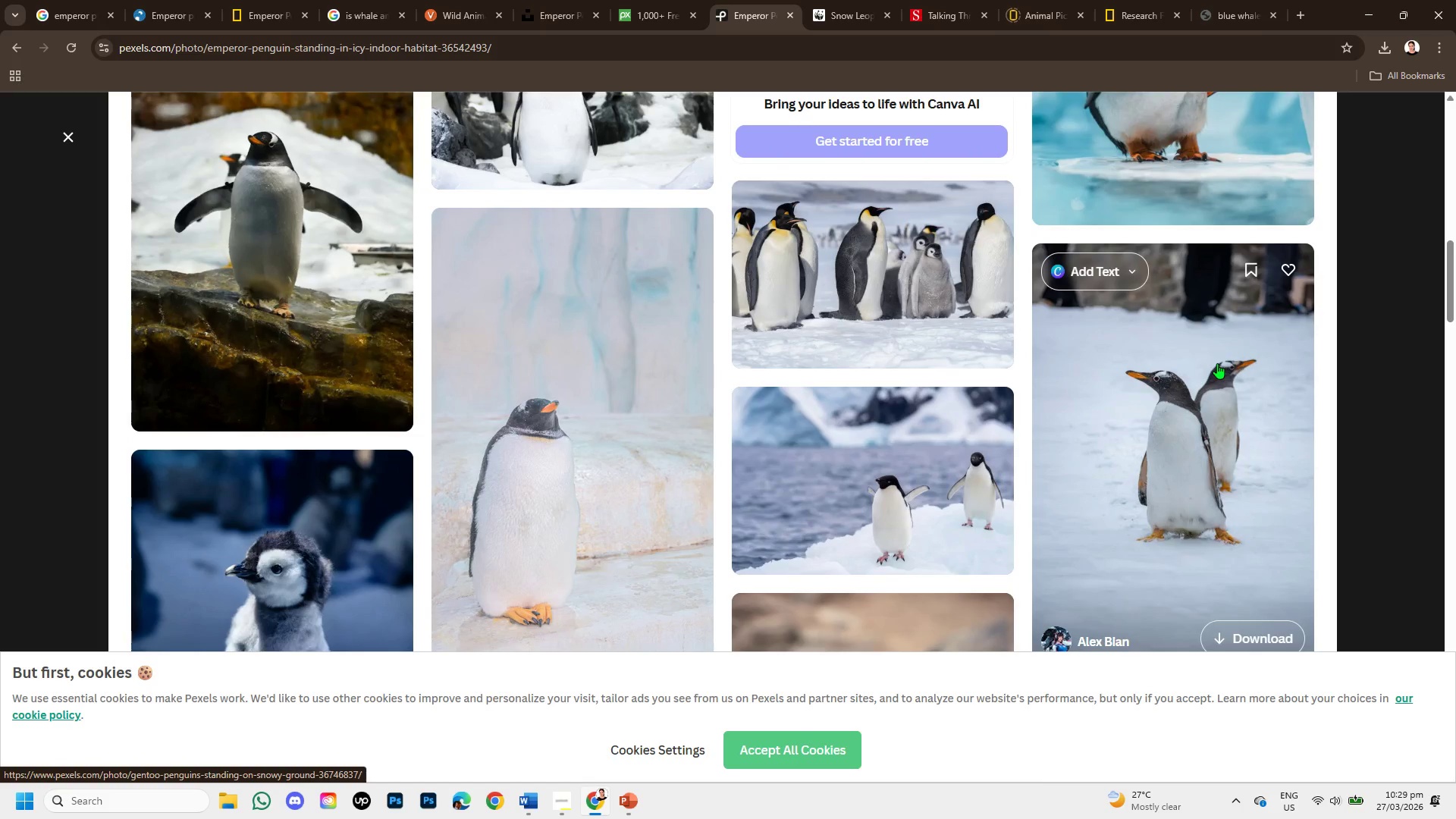 
left_click([1217, 363])
 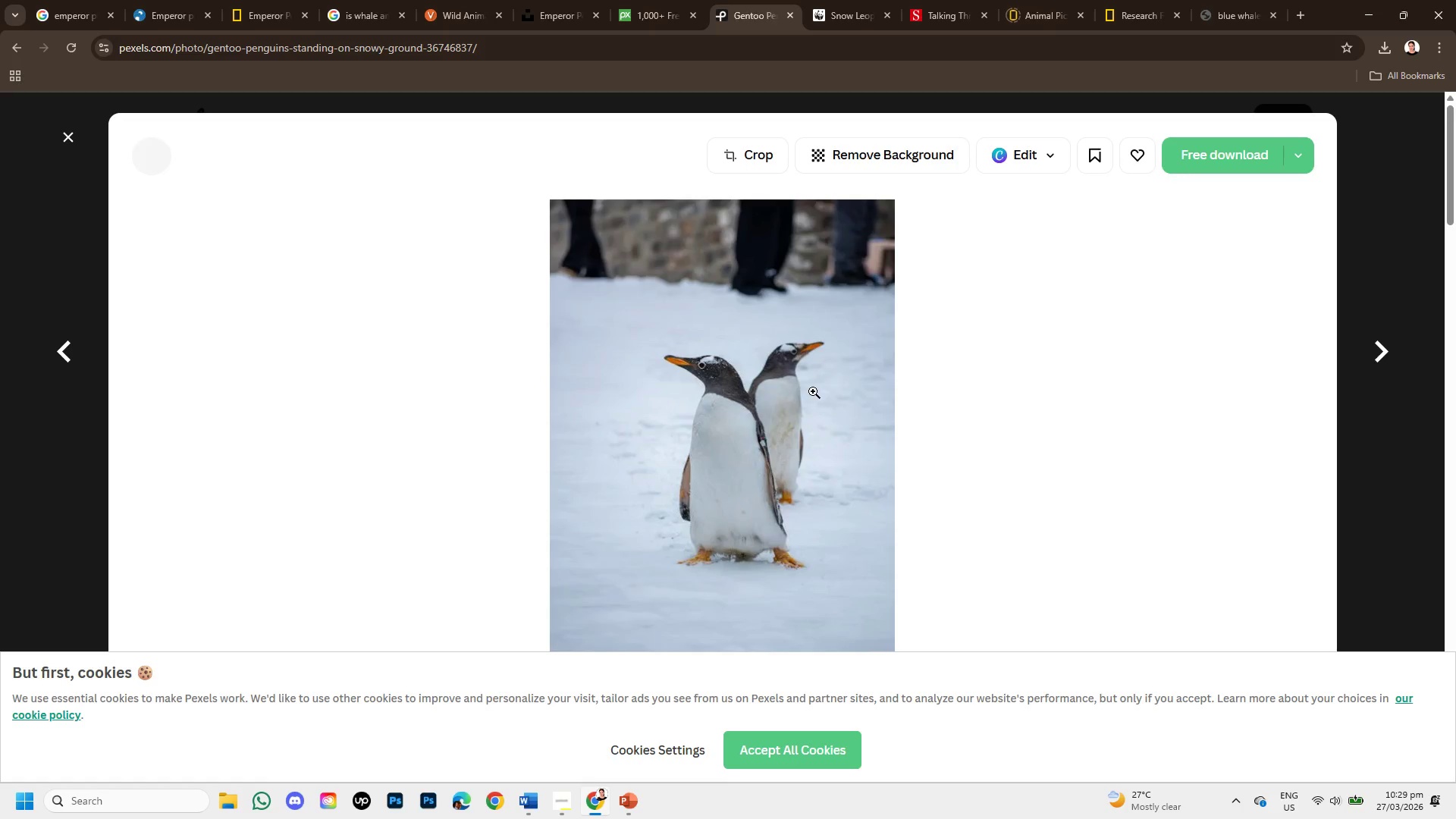 
scroll: coordinate [813, 391], scroll_direction: down, amount: 1.0
 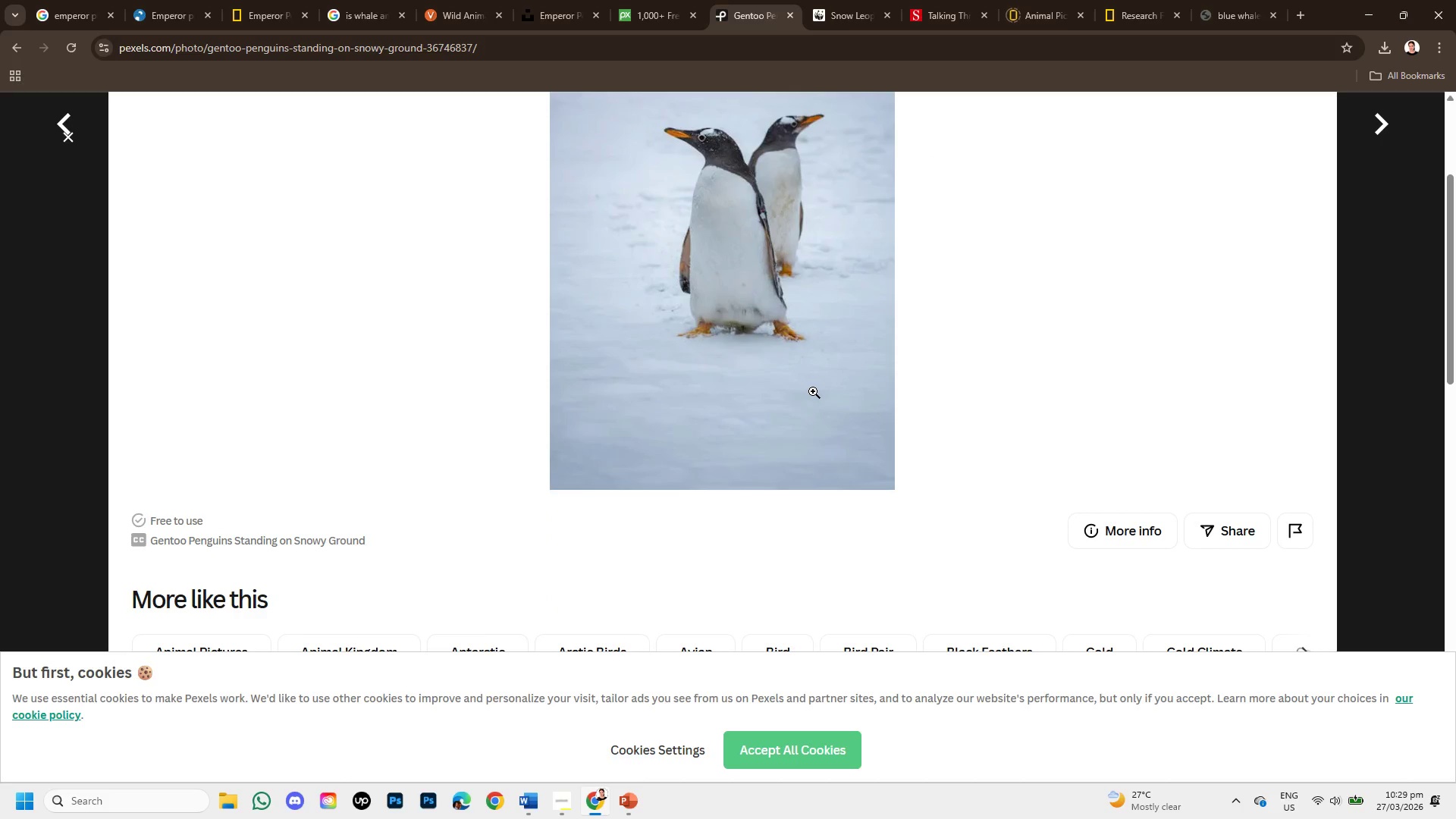 
scroll: coordinate [813, 391], scroll_direction: up, amount: 1.0
 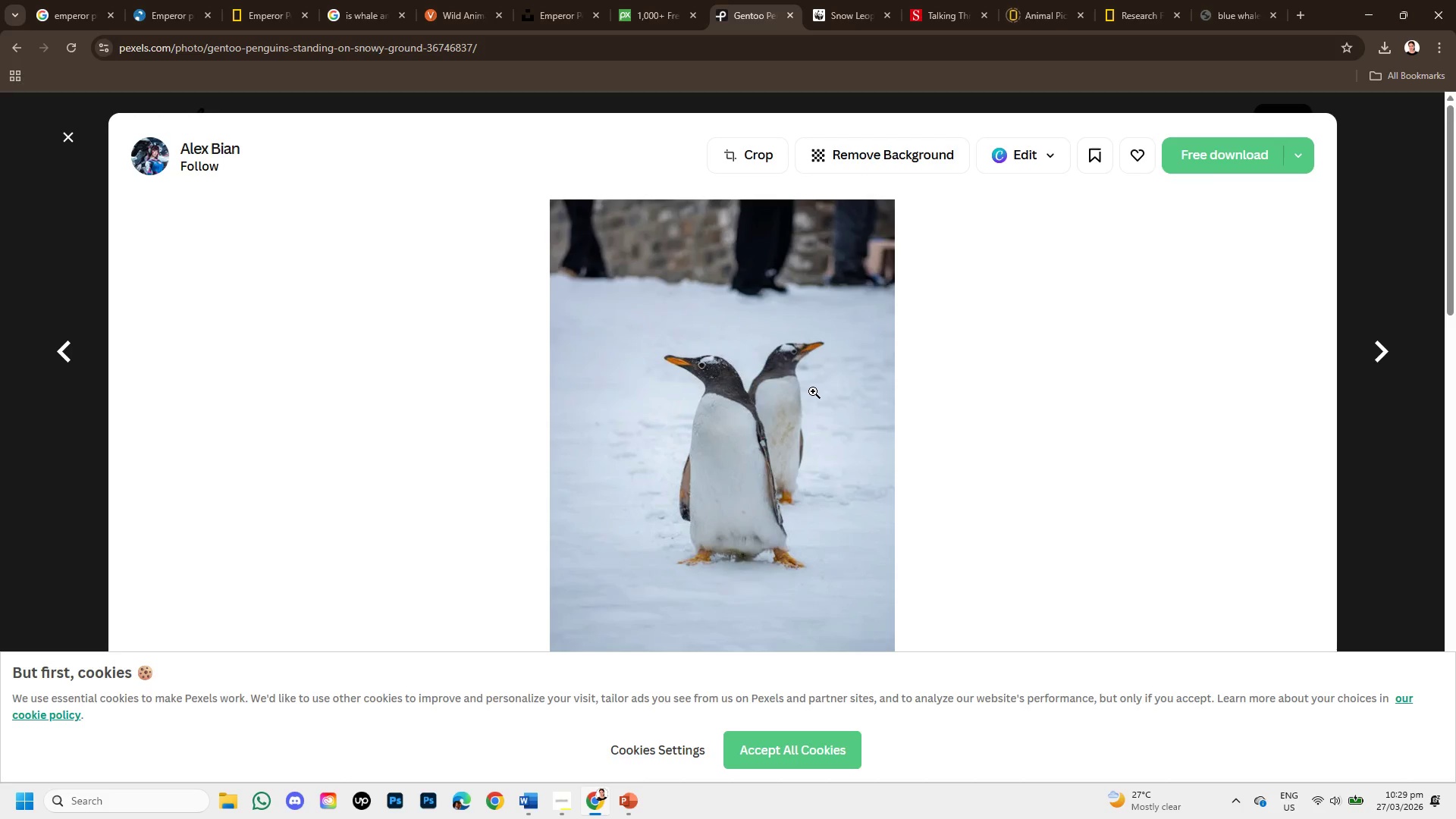 
scroll: coordinate [834, 372], scroll_direction: down, amount: 3.0
 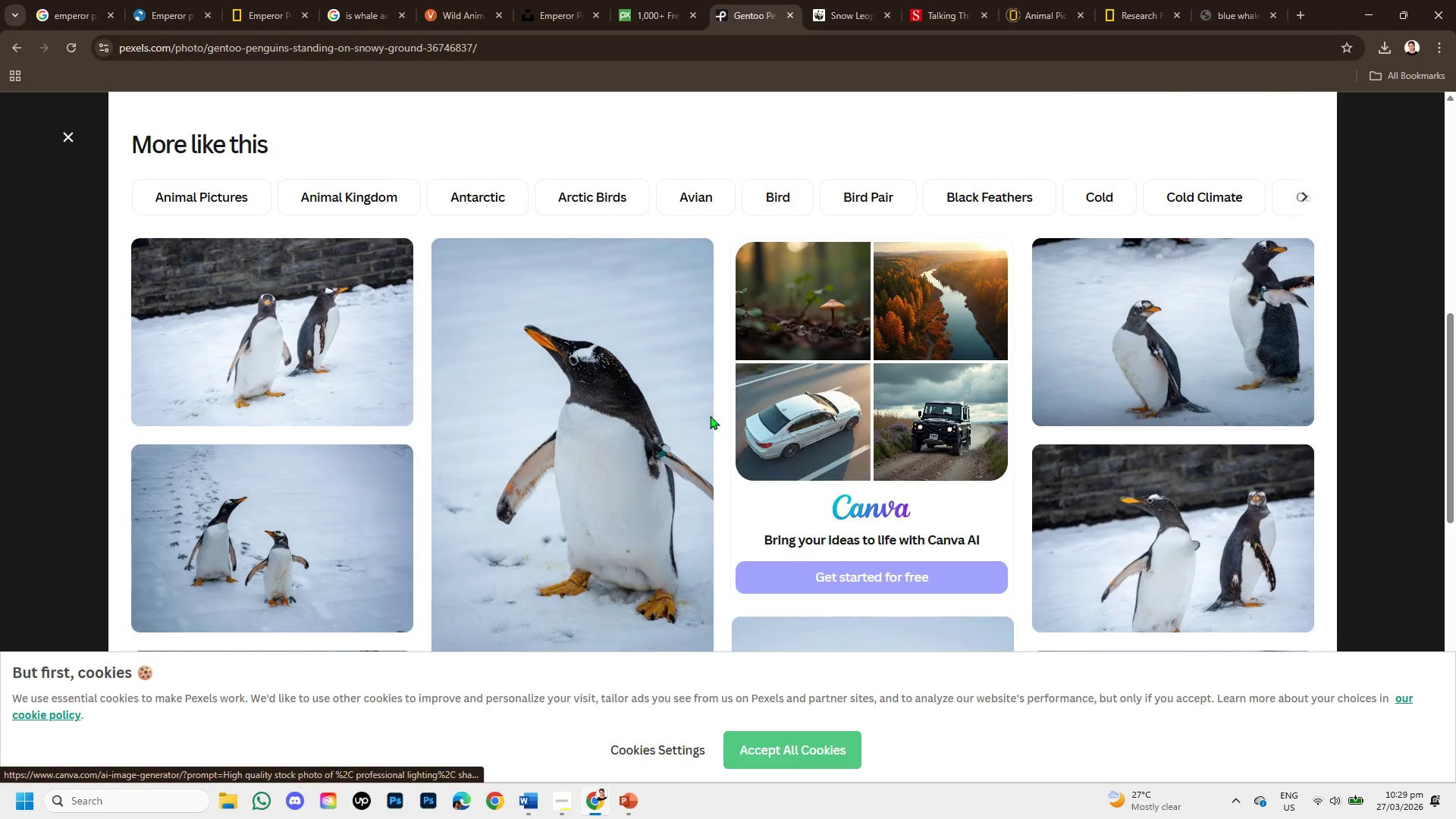 
left_click([609, 391])
 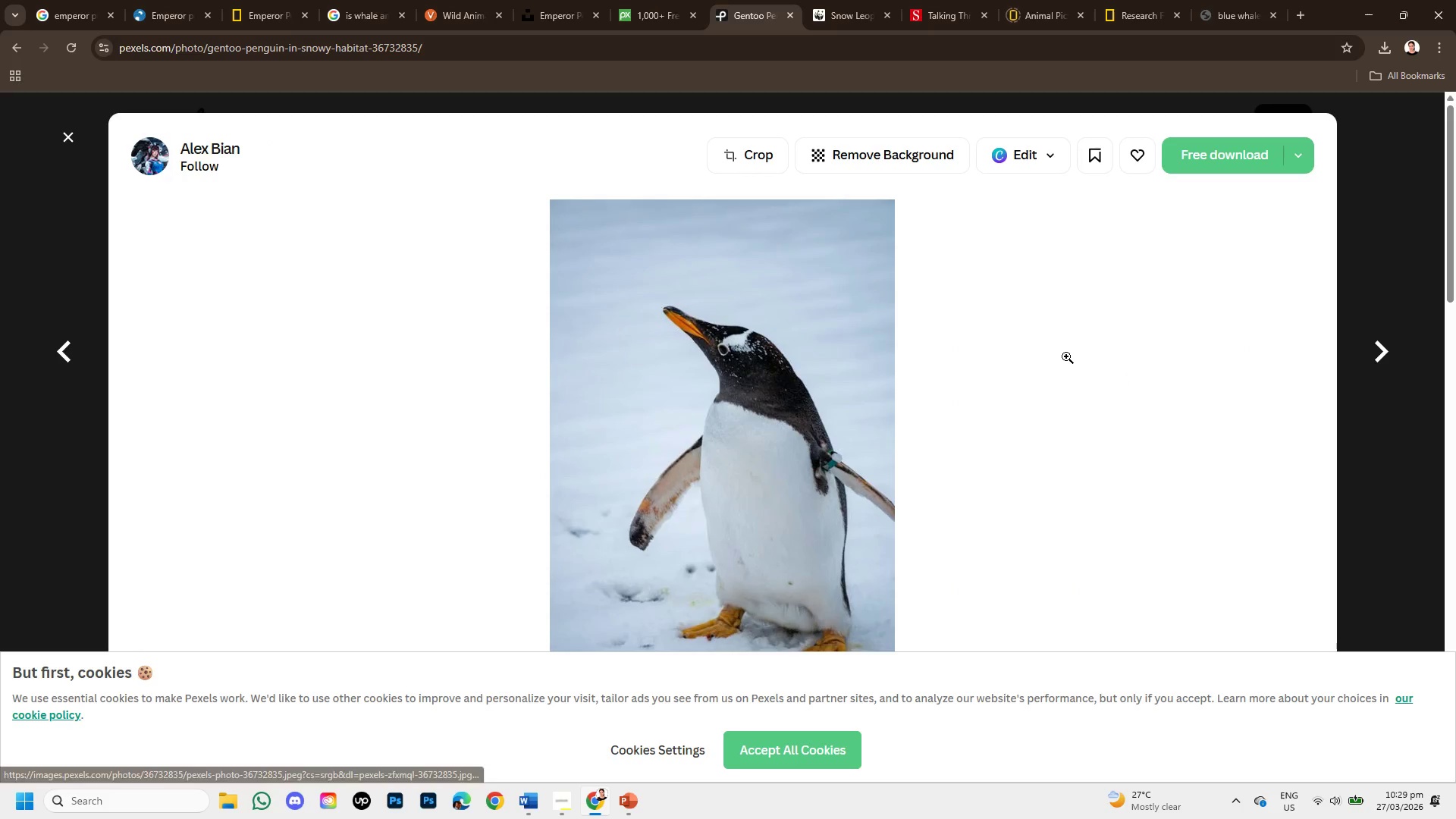 
scroll: coordinate [1059, 348], scroll_direction: down, amount: 1.0
 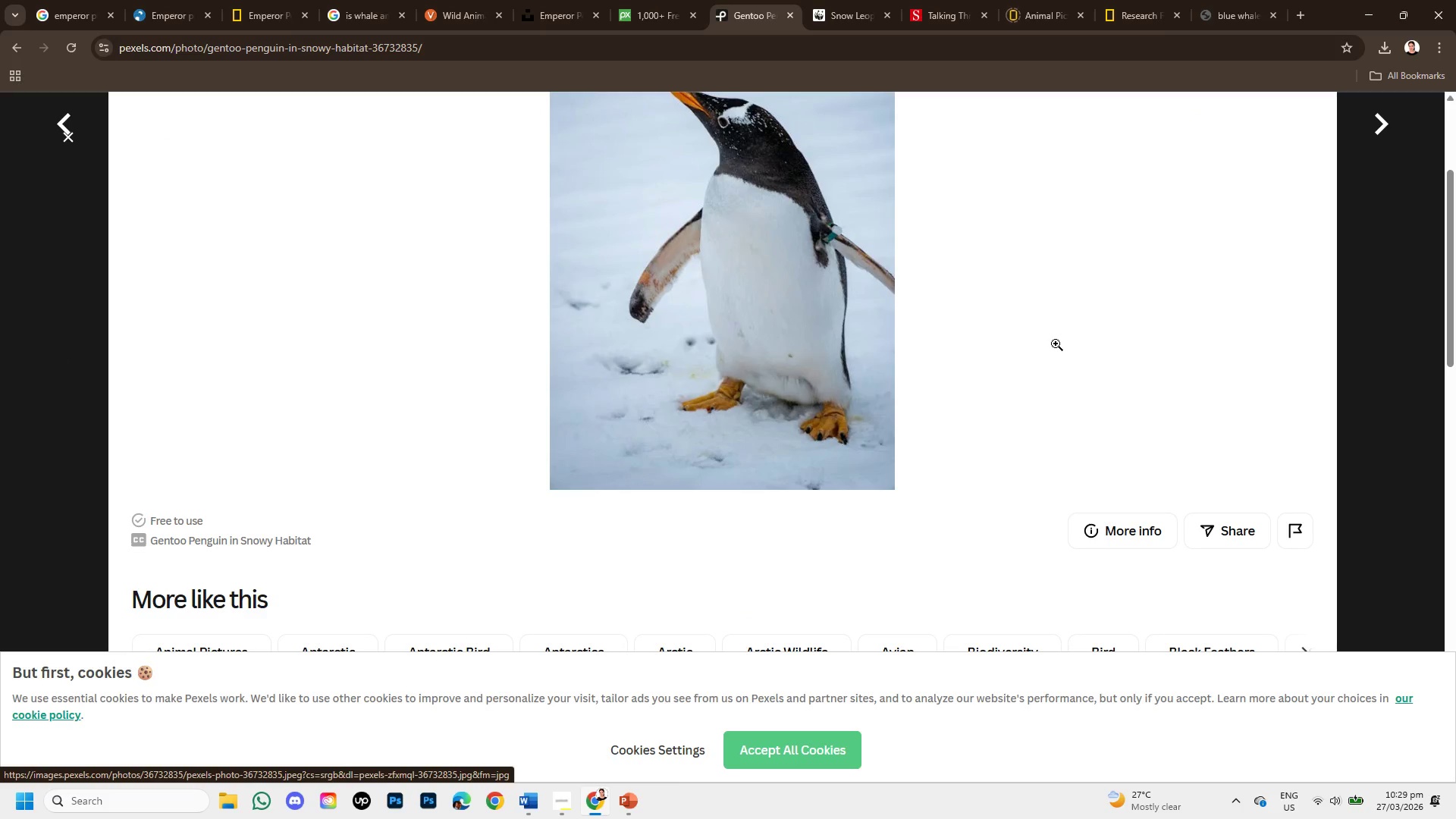 
scroll: coordinate [1056, 344], scroll_direction: up, amount: 1.0
 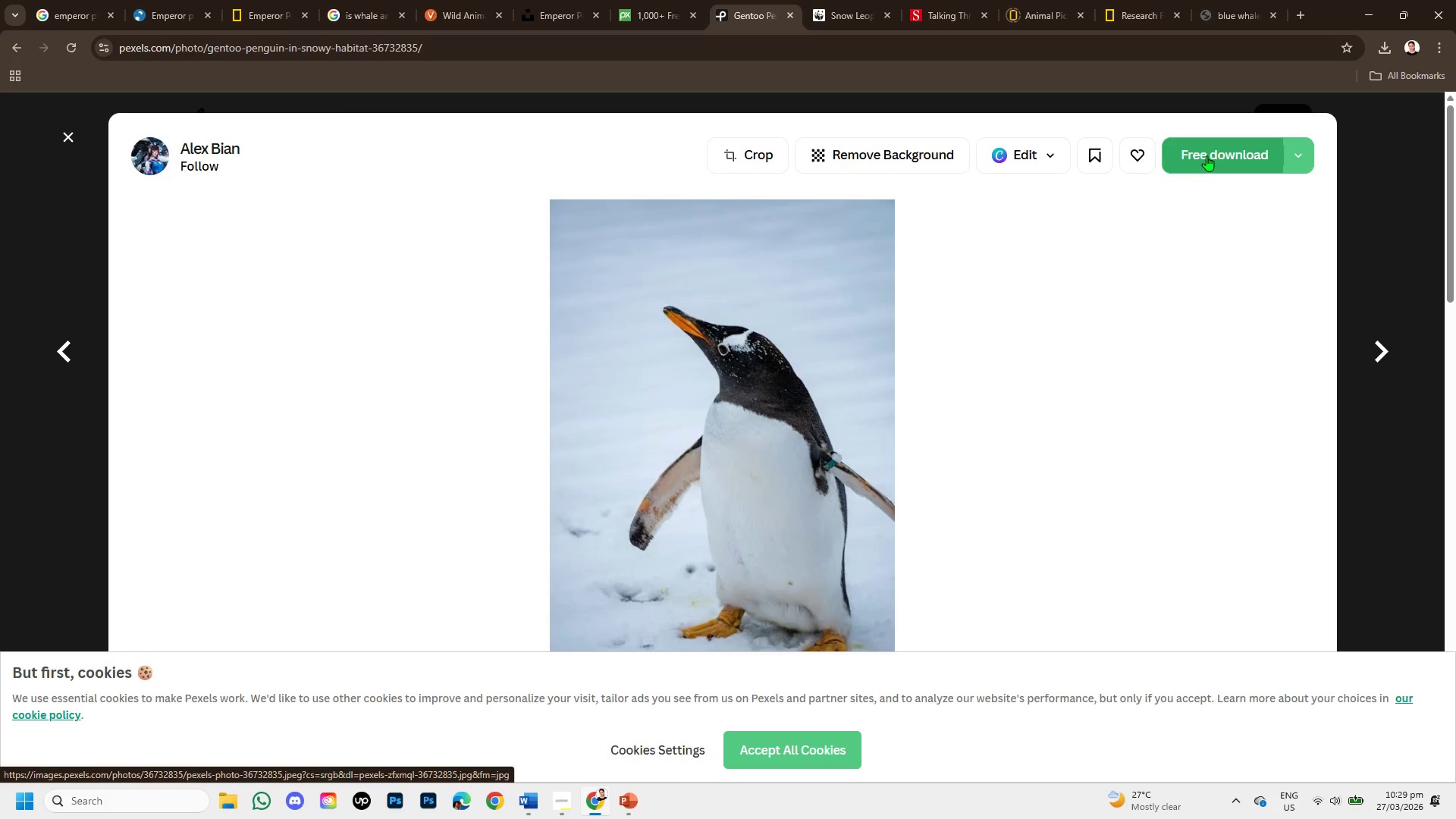 
left_click([1207, 155])
 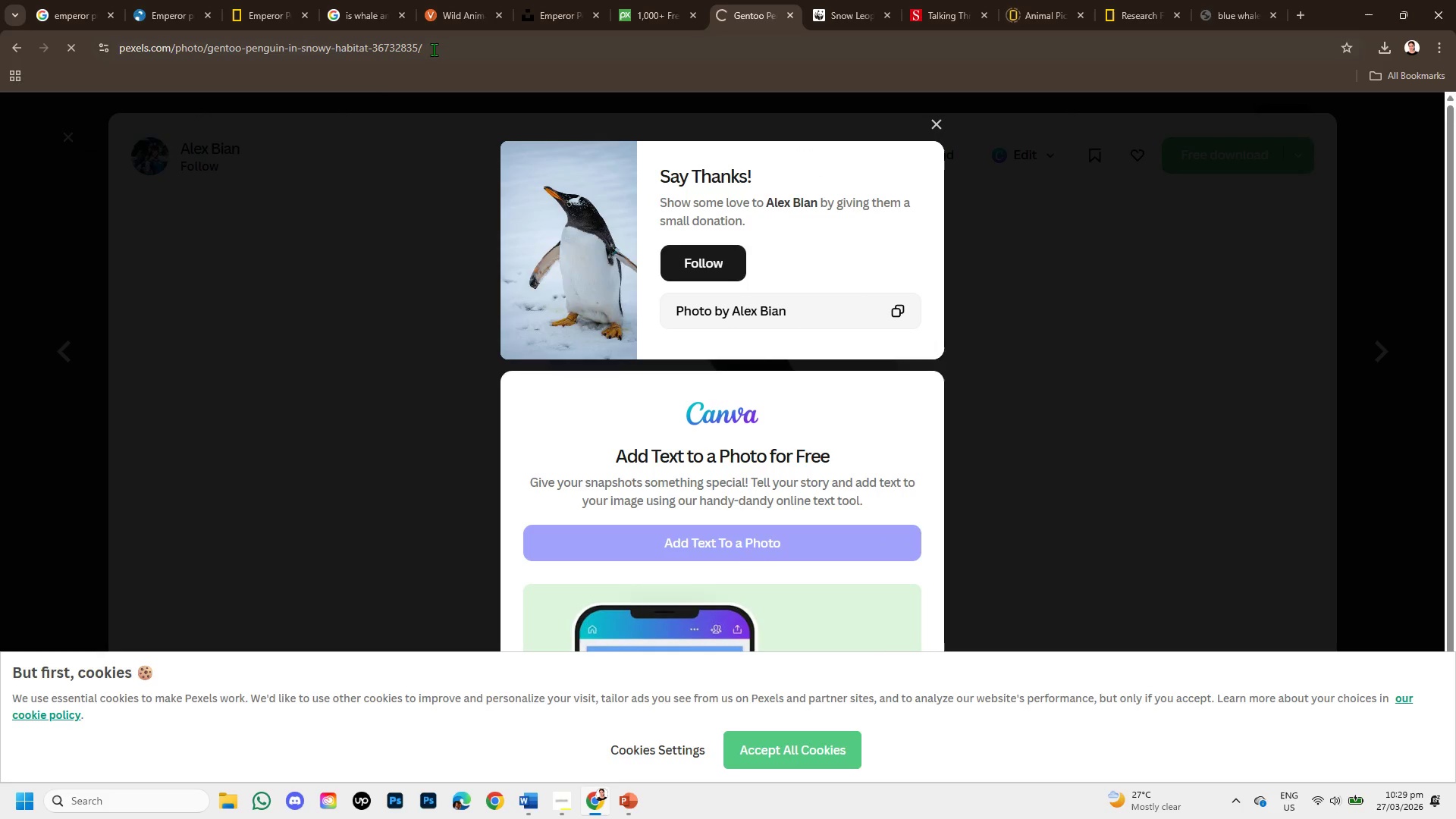 
left_click_drag(start_coordinate=[444, 46], to_coordinate=[113, 69])
 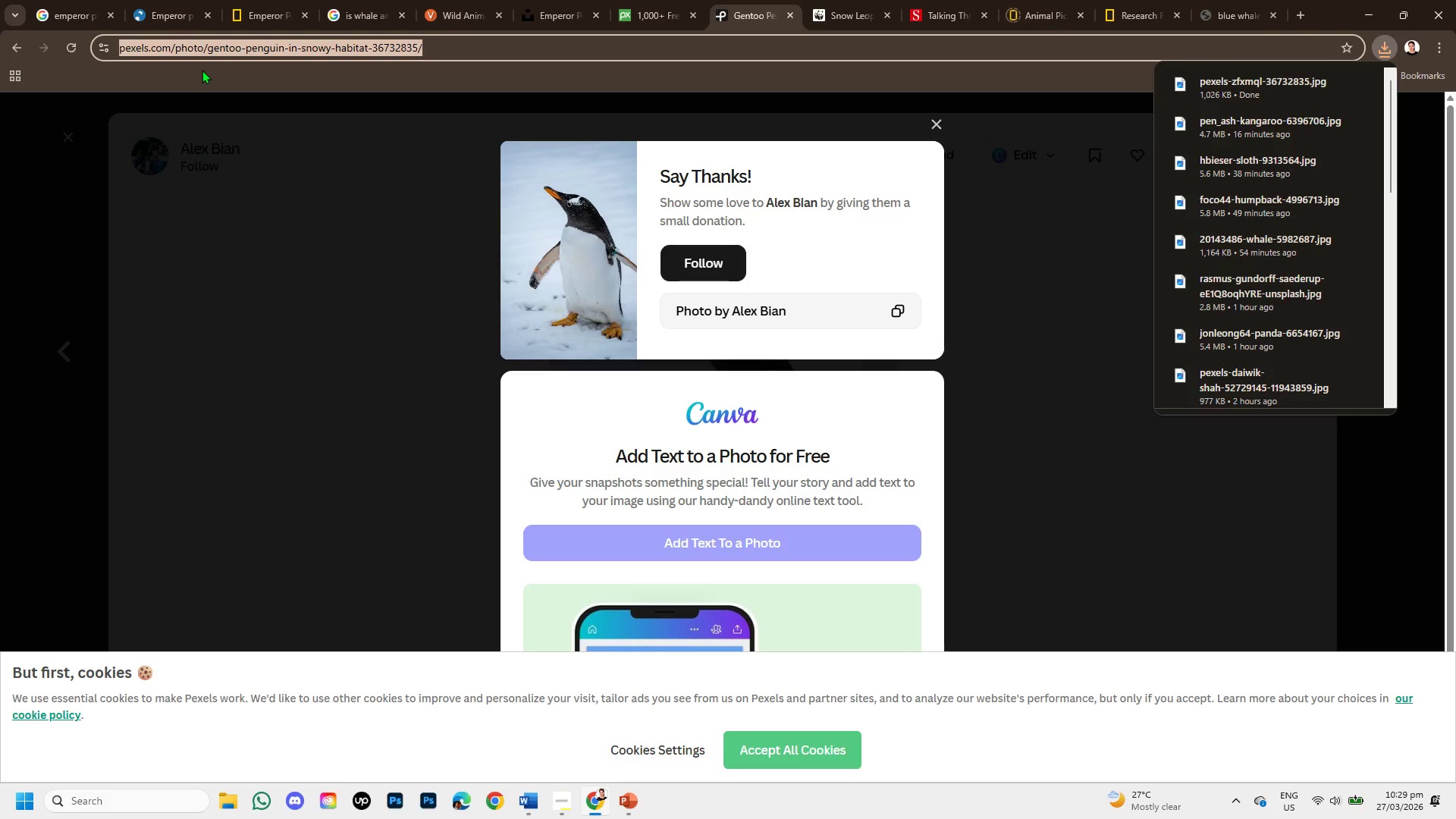 
key(Control+C)
 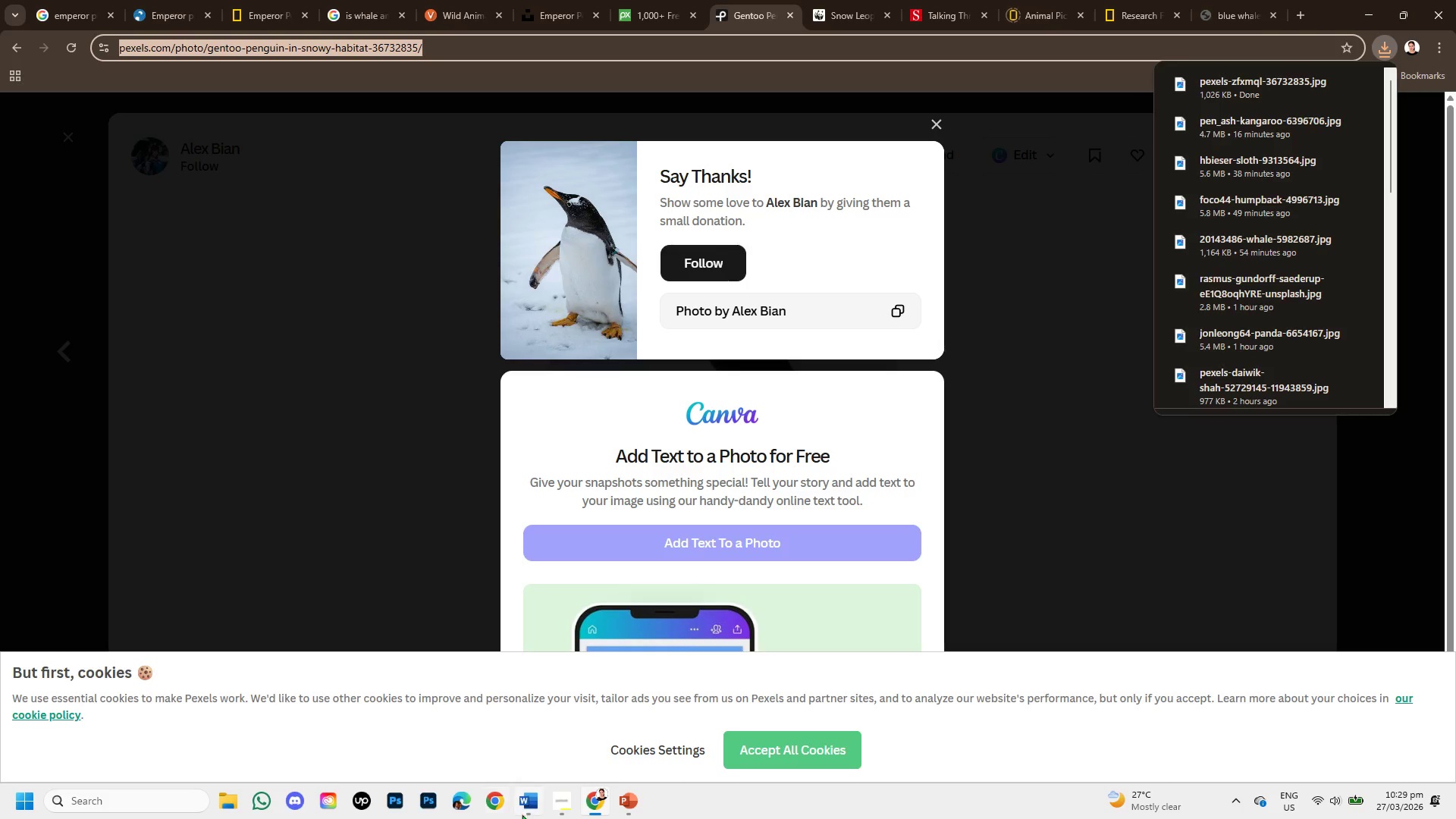 
left_click([522, 799])
 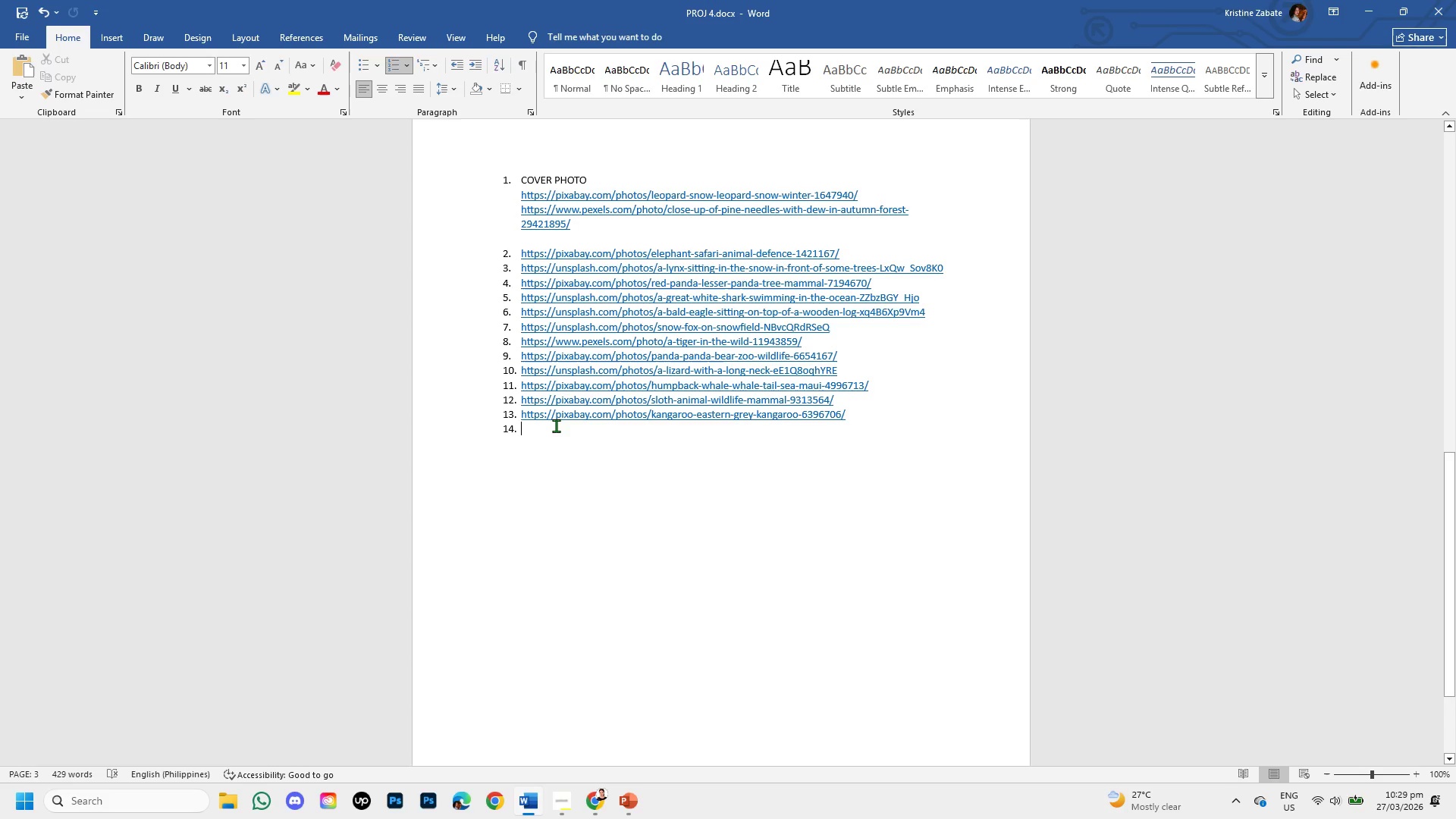 
key(Control+V)
 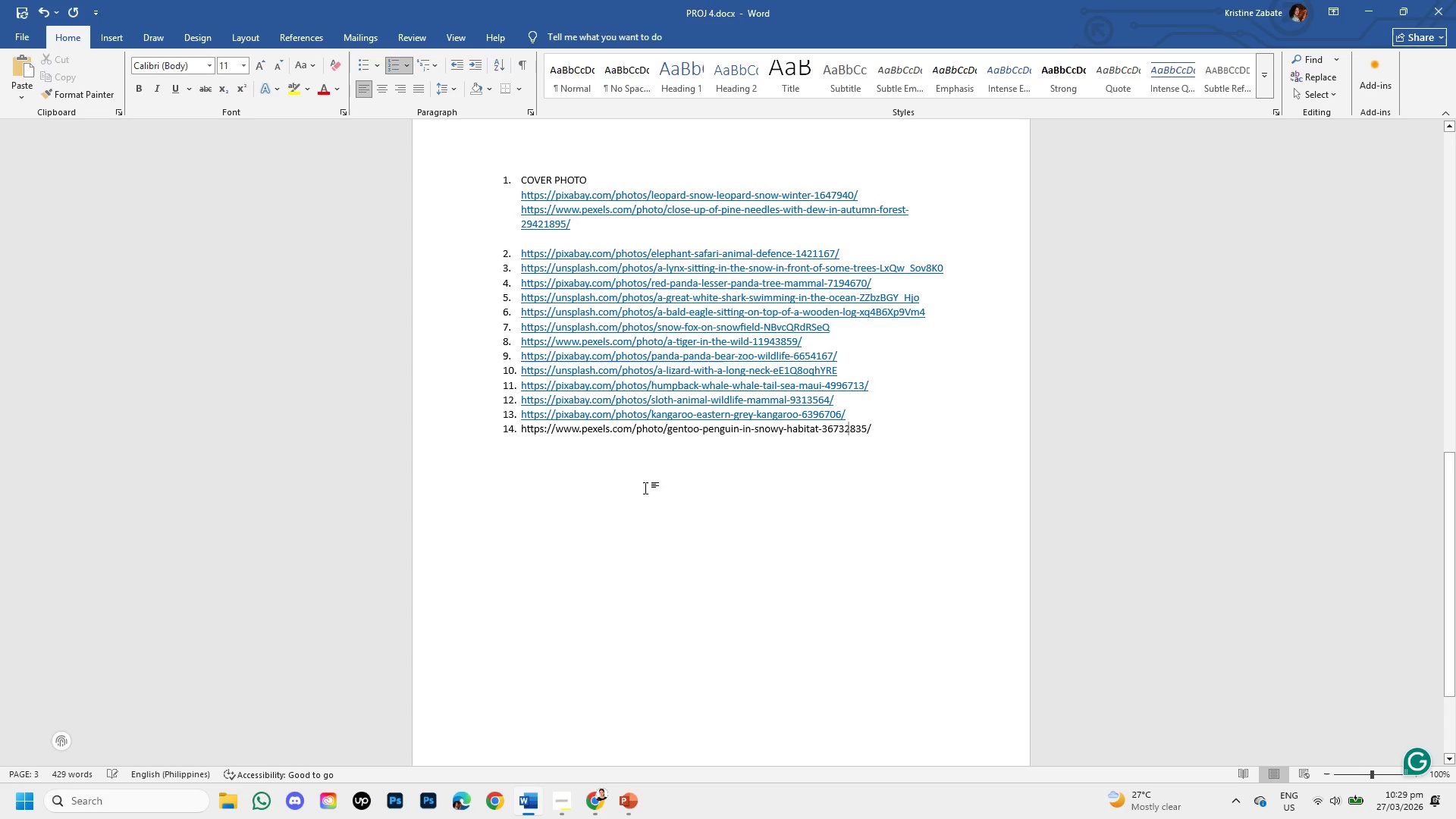 
key(Control+Enter)
 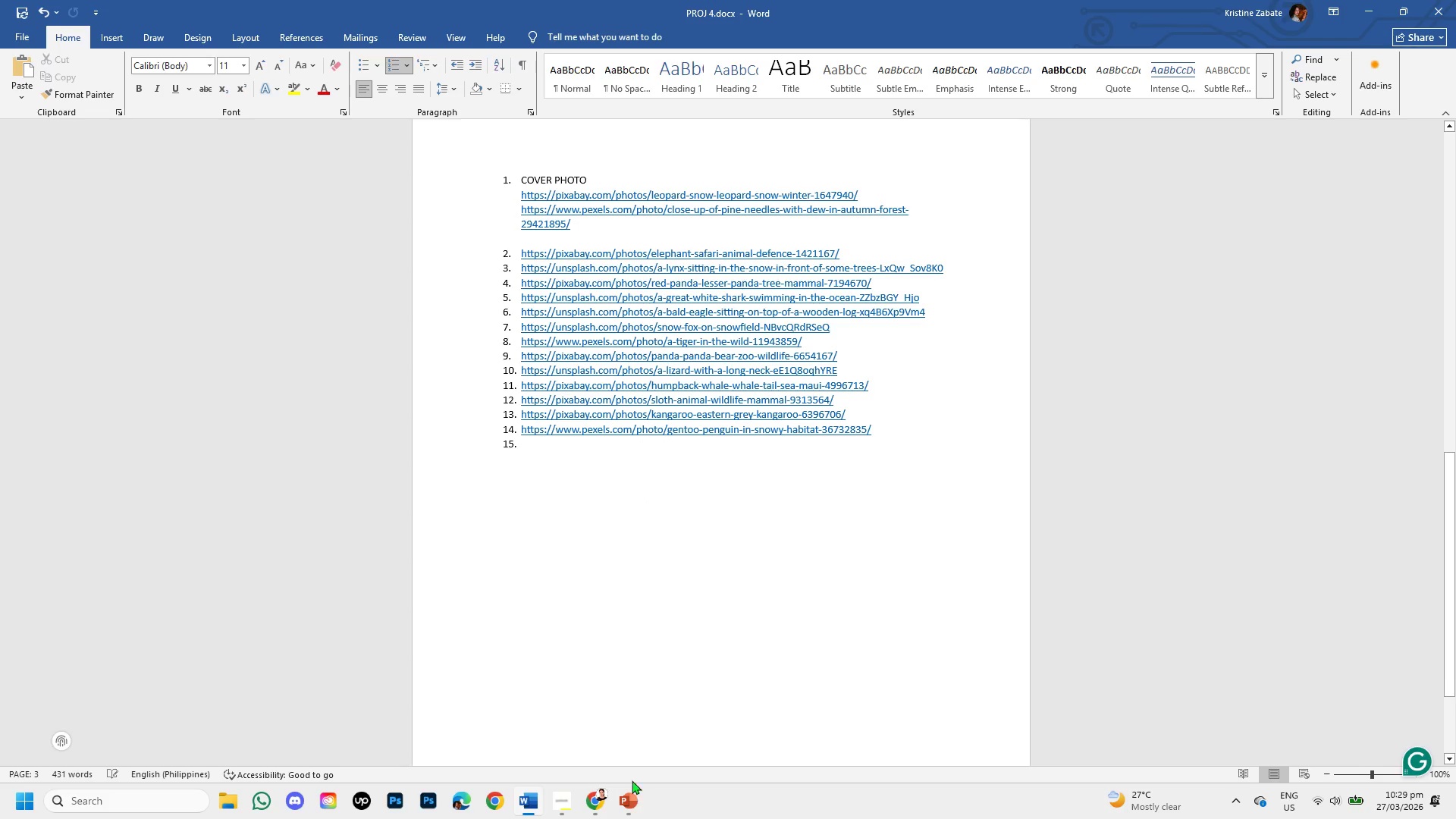 
left_click([634, 816])
 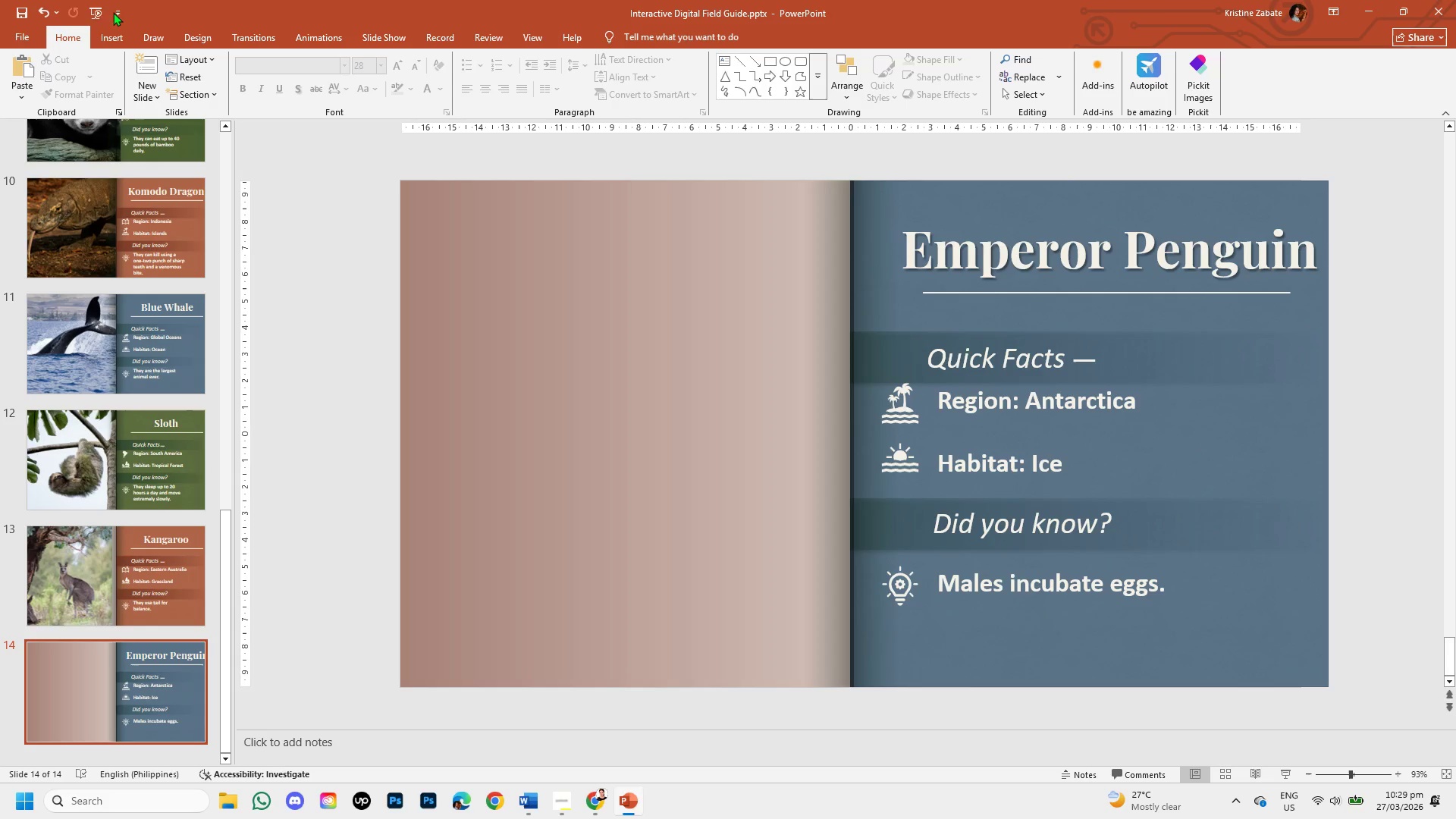 
left_click([120, 36])
 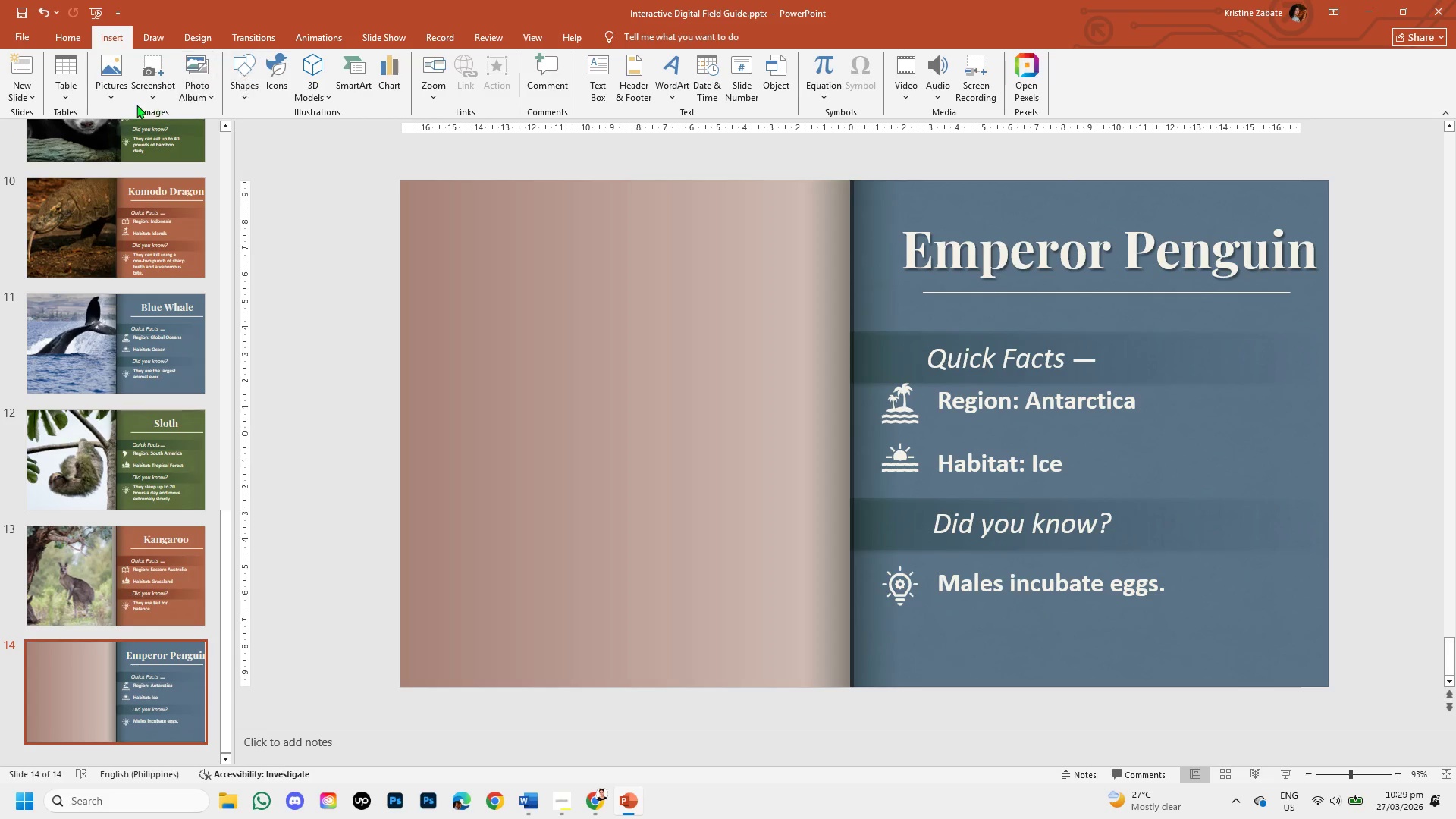 
left_click([120, 84])
 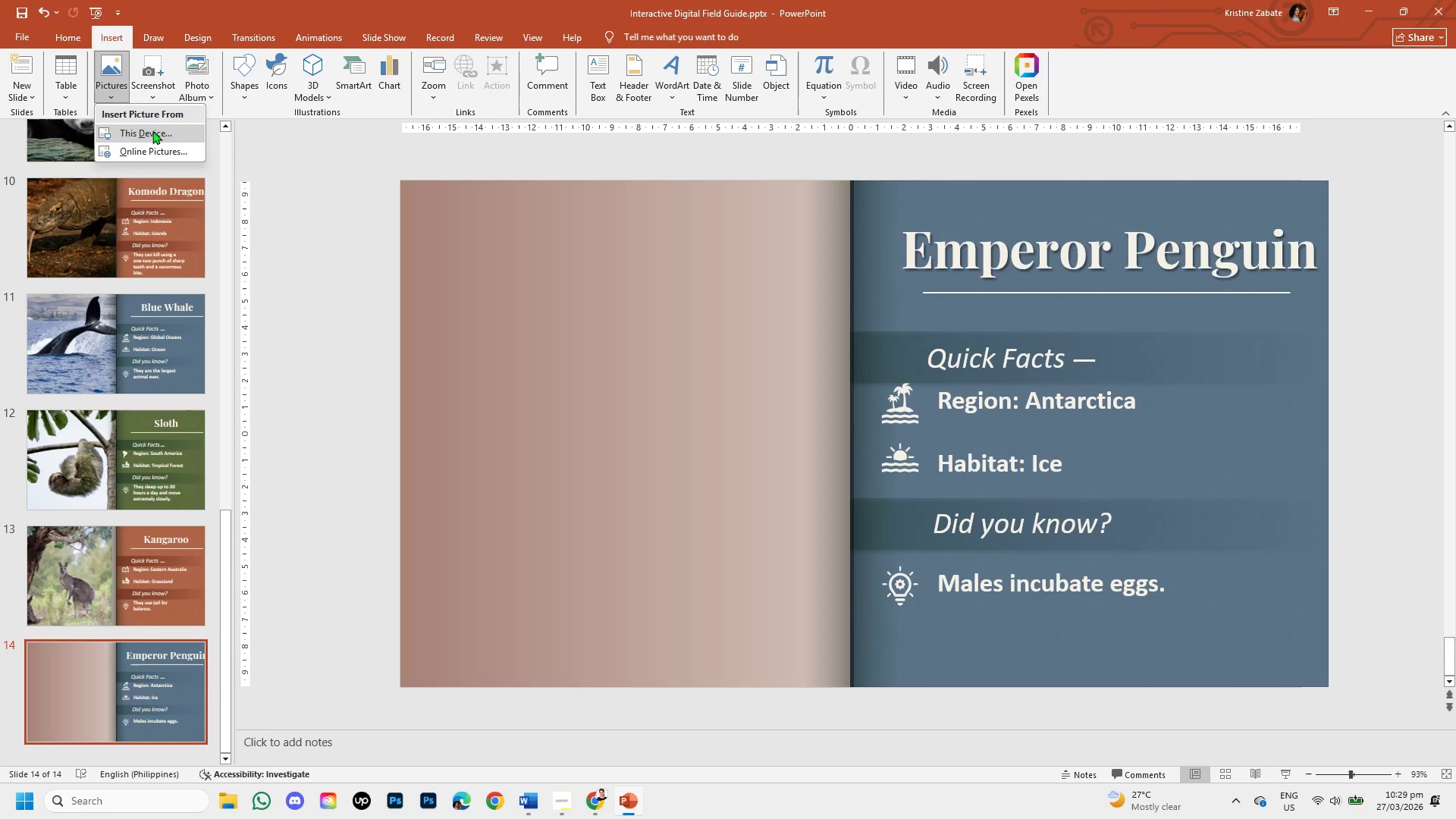 
left_click([152, 130])
 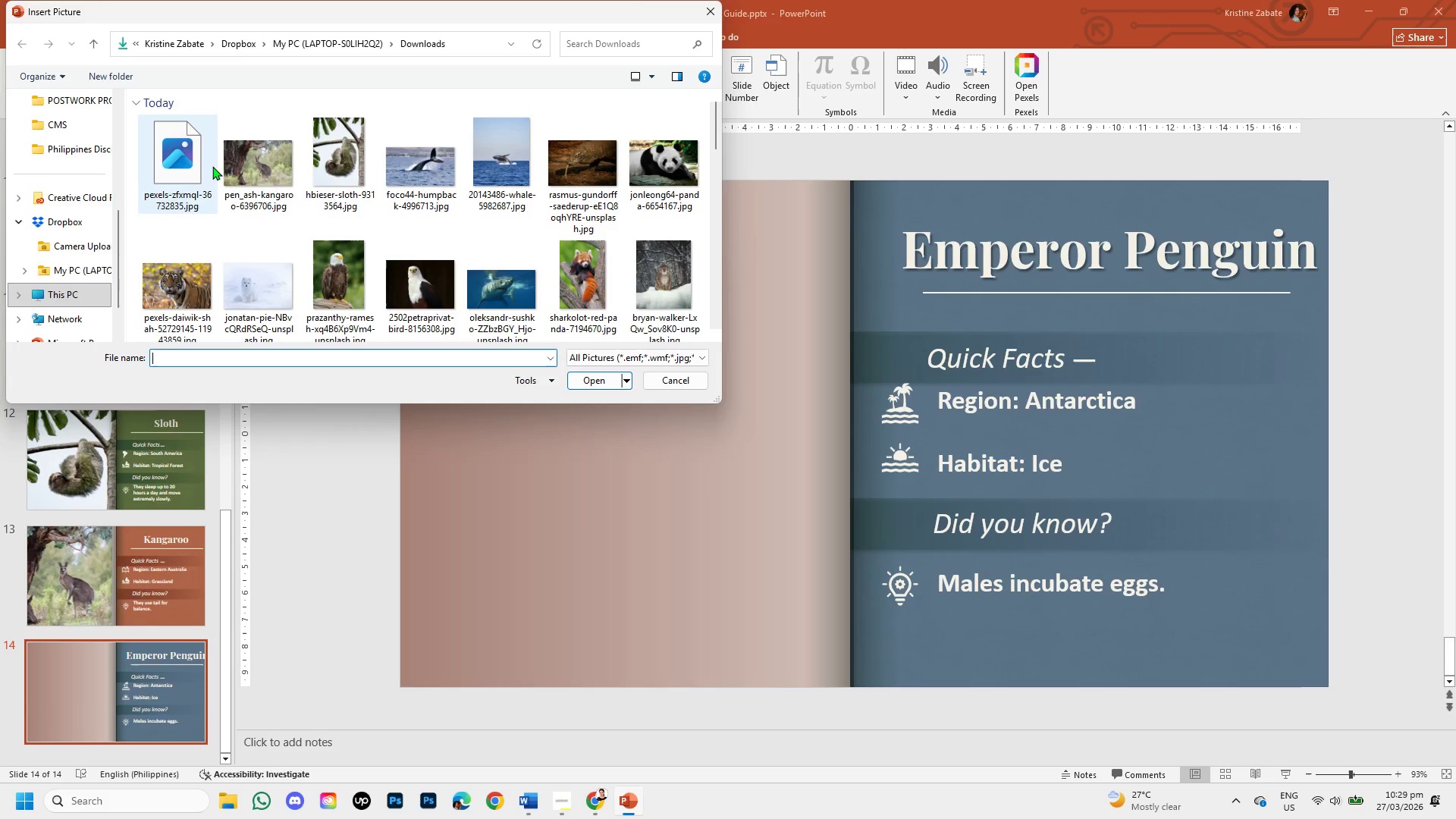 
left_click([190, 165])
 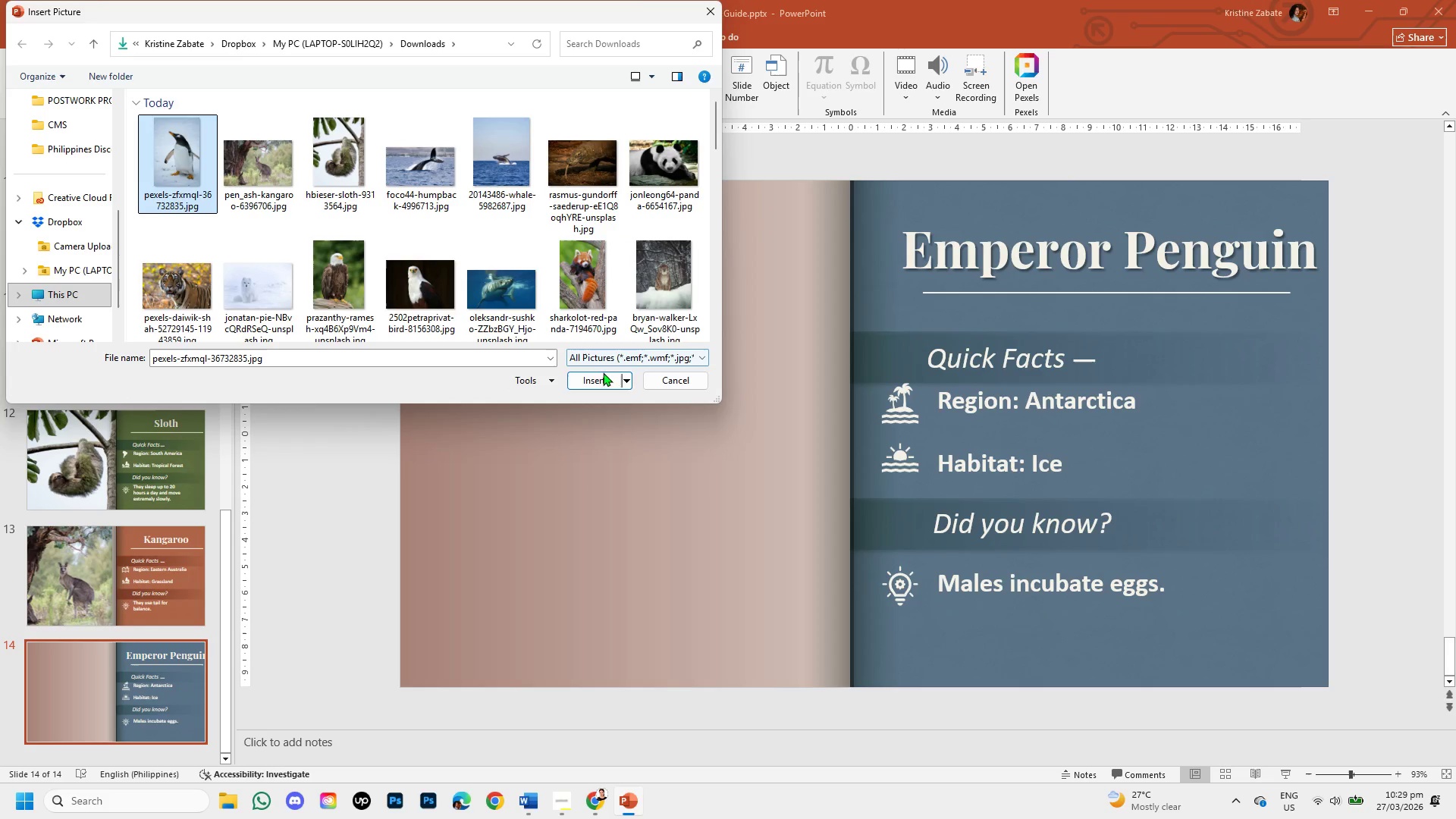 
left_click([601, 375])
 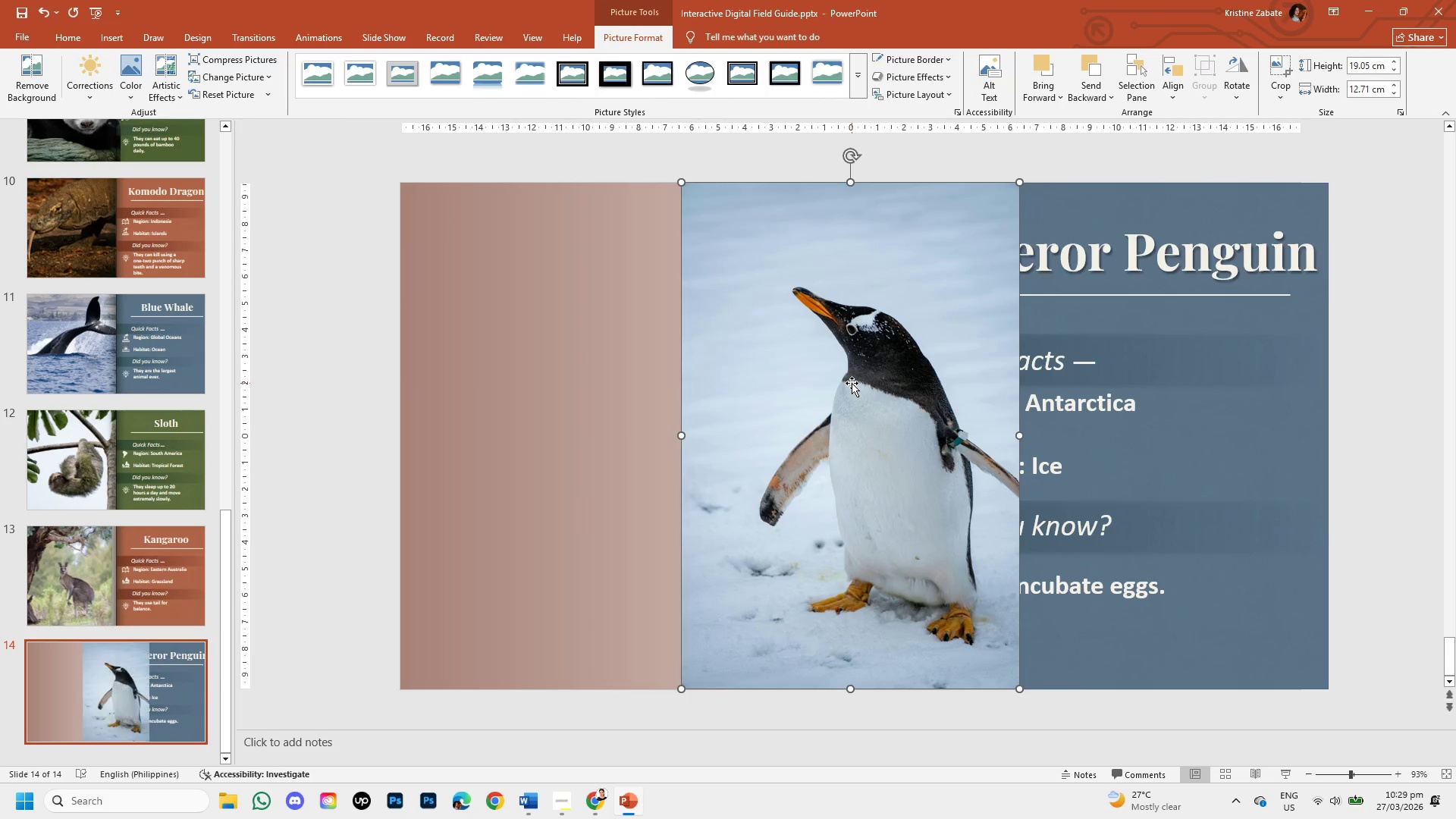 
left_click([852, 383])
 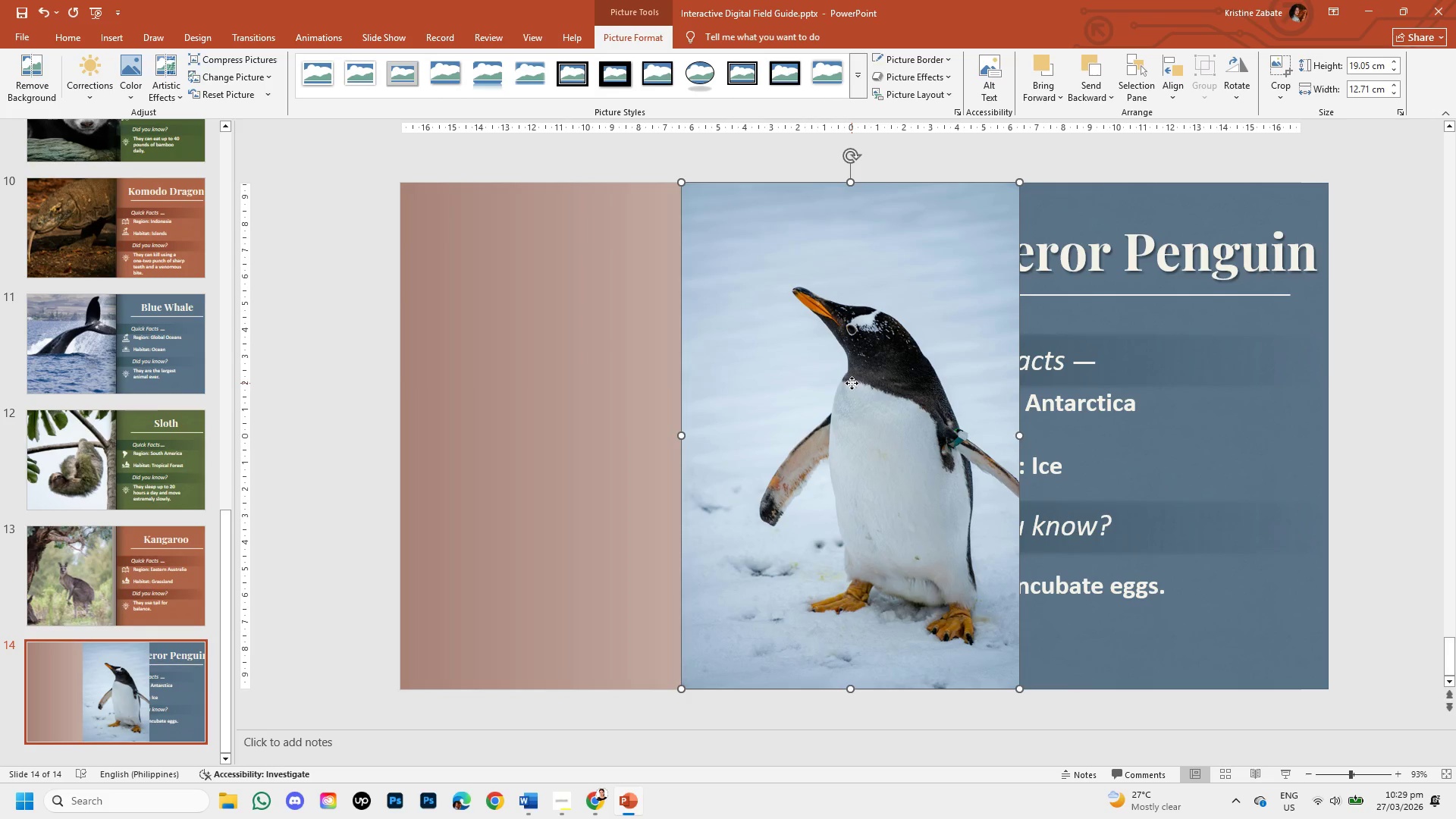 
left_click_drag(start_coordinate=[852, 383], to_coordinate=[567, 384])
 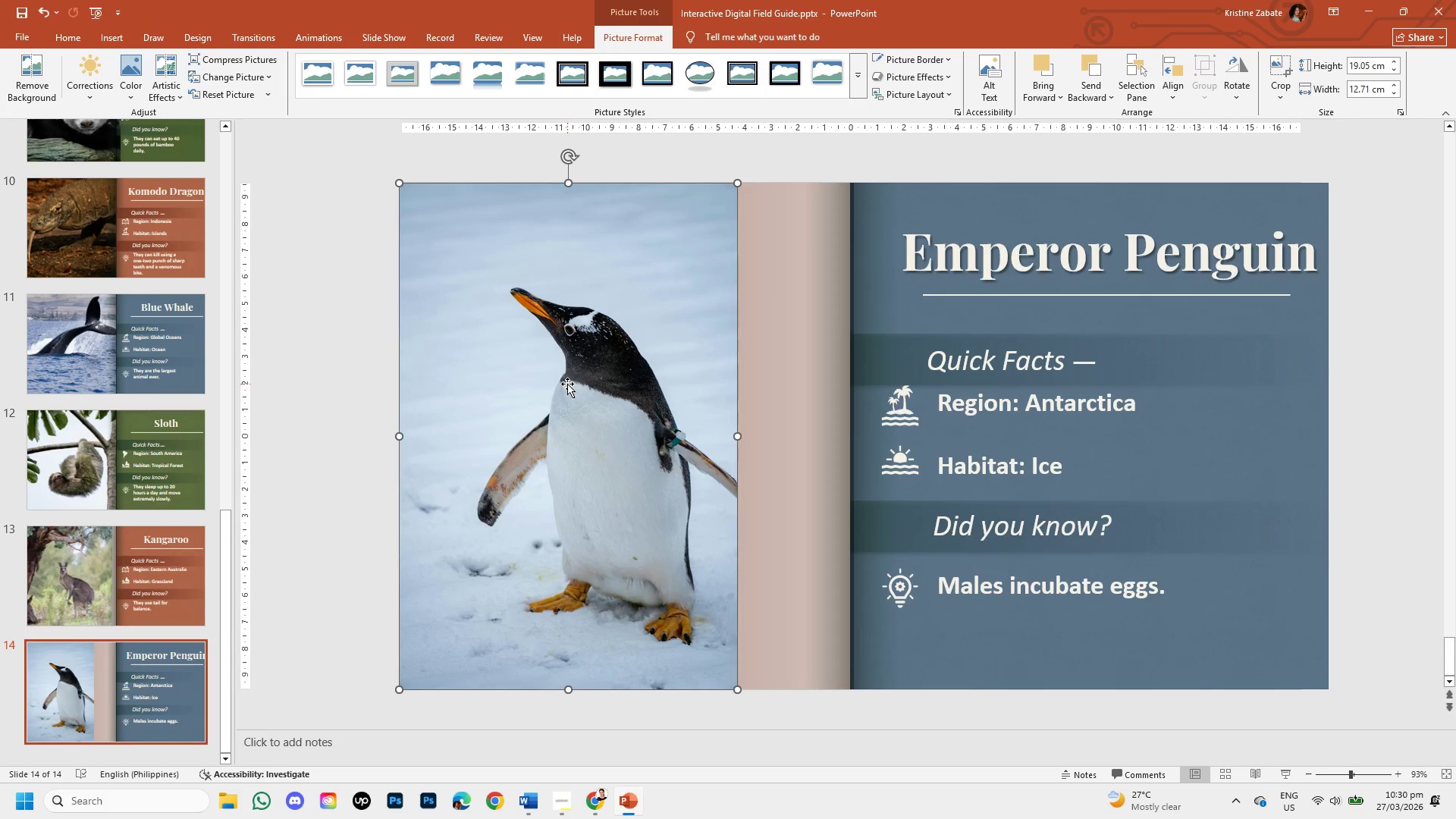 
hold_key(key=ShiftLeft, duration=1.53)
left_click_drag(start_coordinate=[735, 434], to_coordinate=[783, 443])
 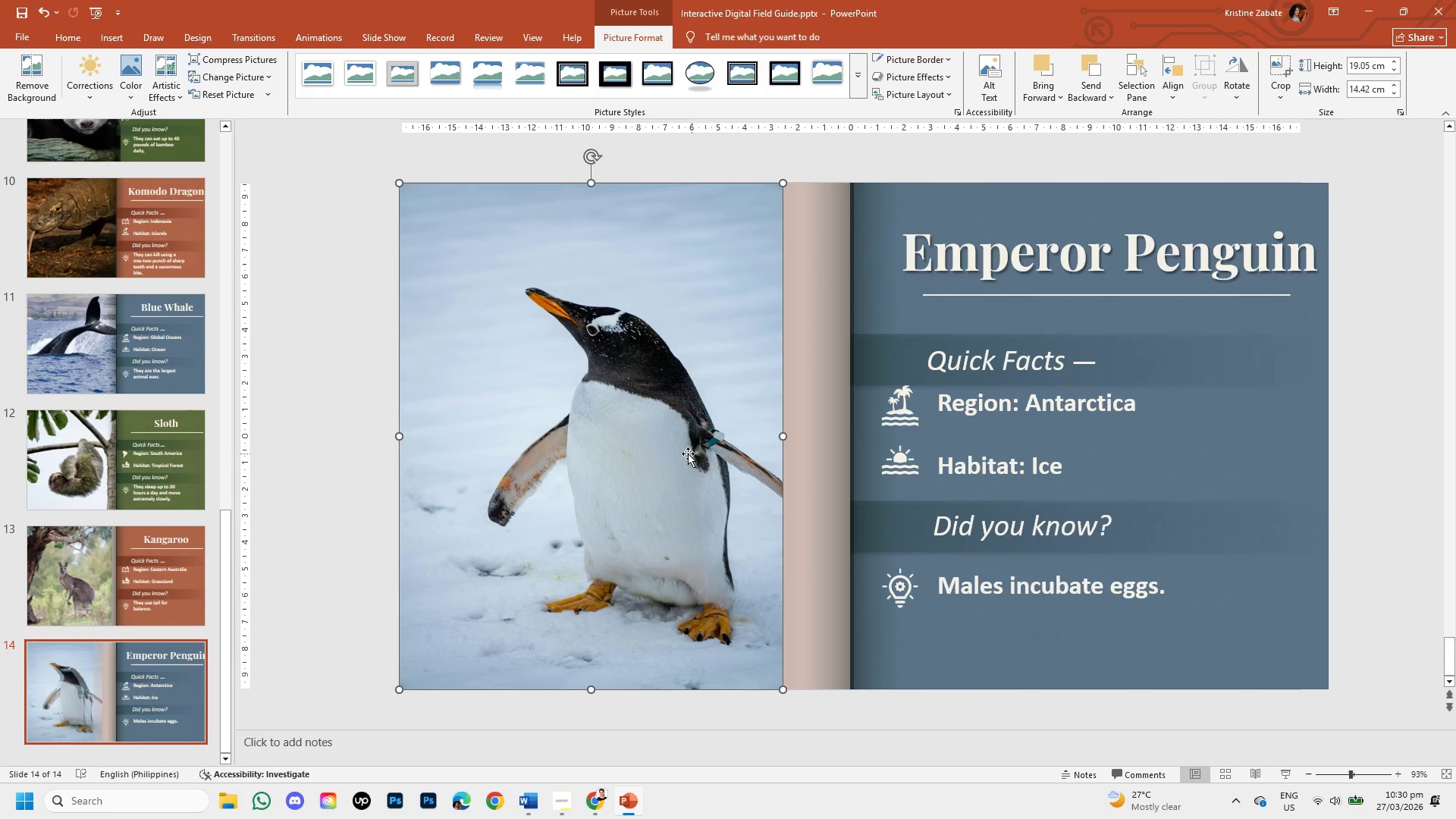 
hold_key(key=ShiftLeft, duration=1.51)
 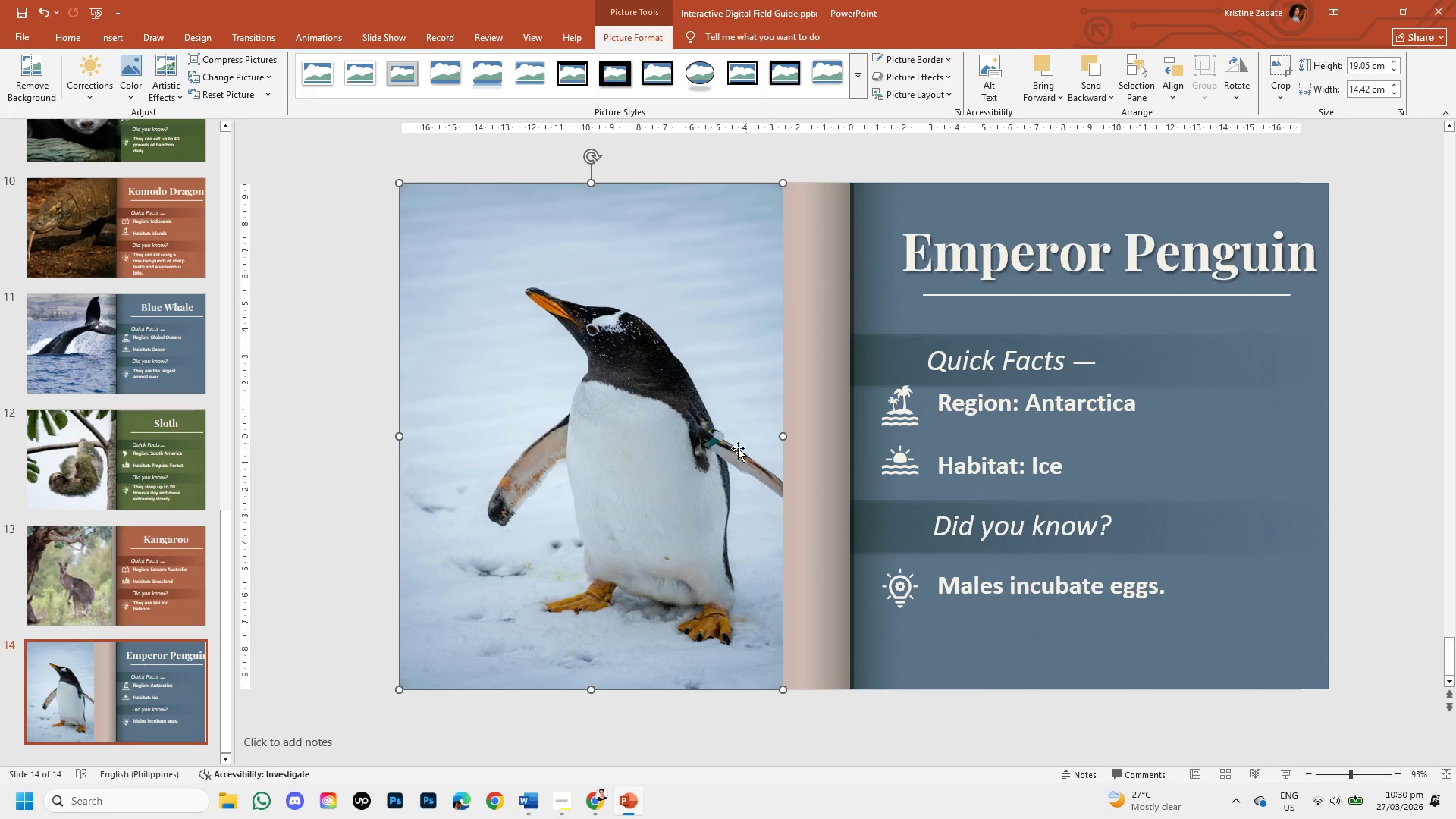 
hold_key(key=ShiftLeft, duration=0.5)
 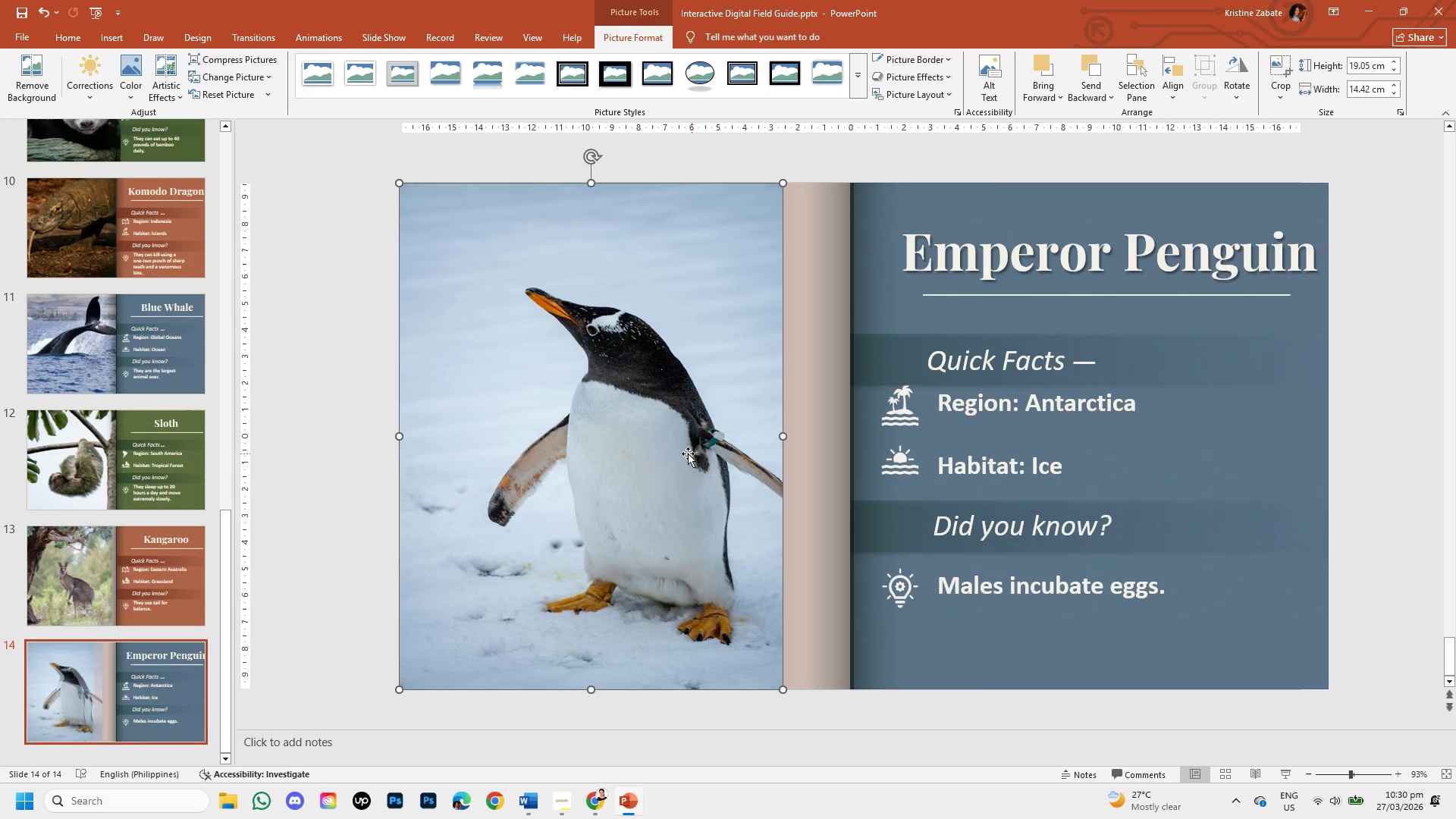 
hold_key(key=ShiftLeft, duration=1.5)
left_click_drag(start_coordinate=[679, 457], to_coordinate=[747, 438])
 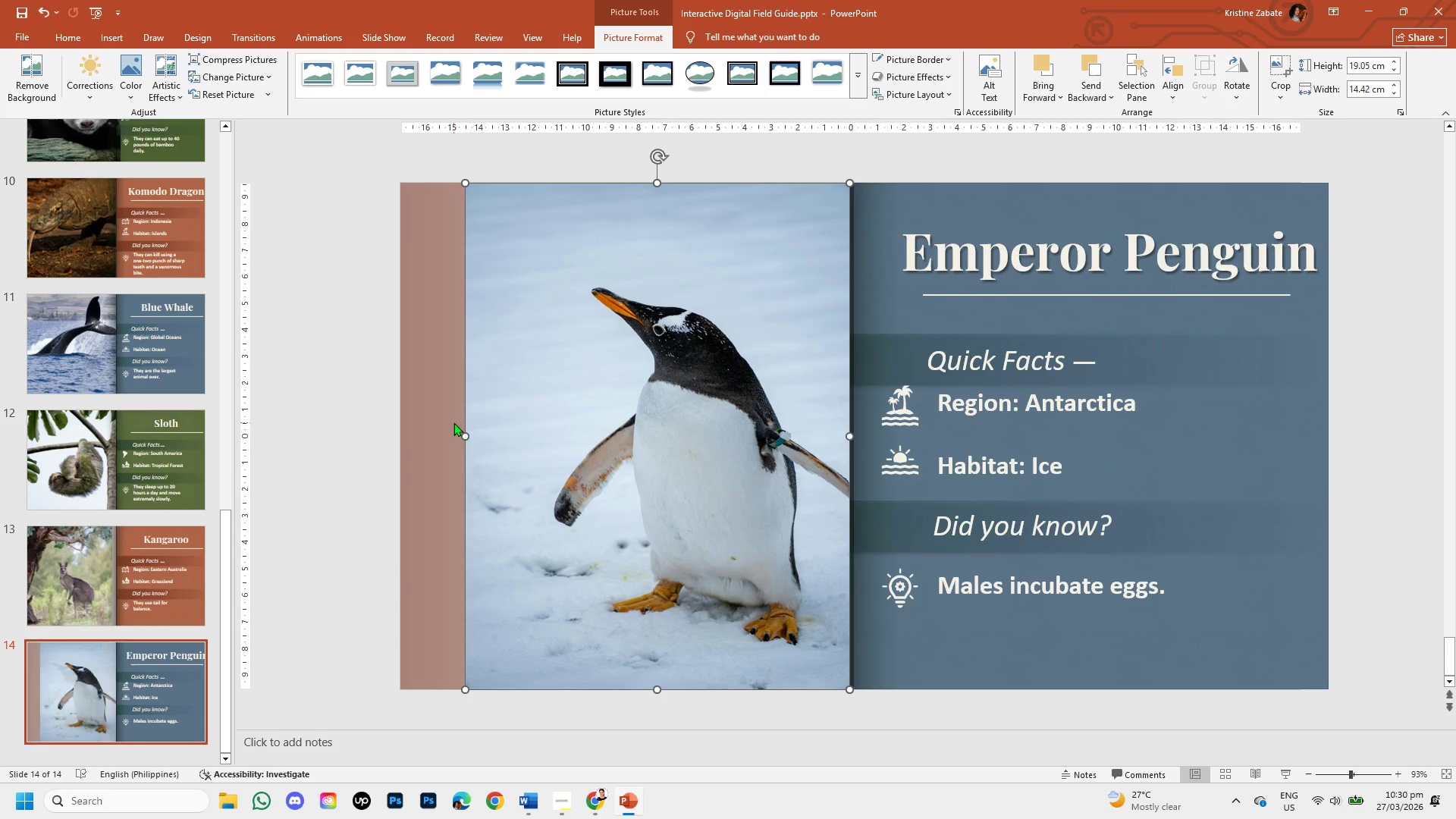 
hold_key(key=ShiftLeft, duration=1.52)
 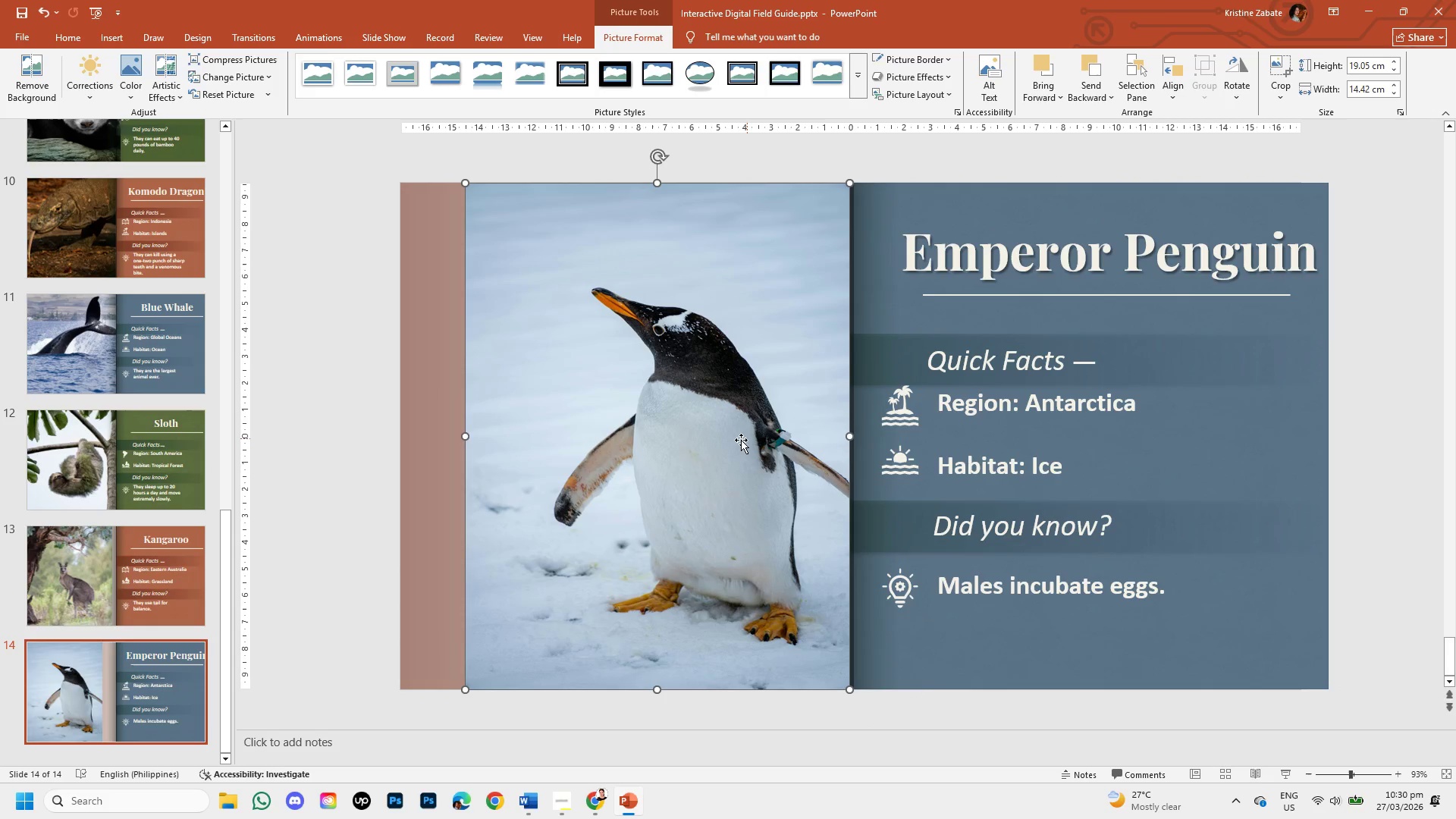 
key(Shift+ShiftLeft)
 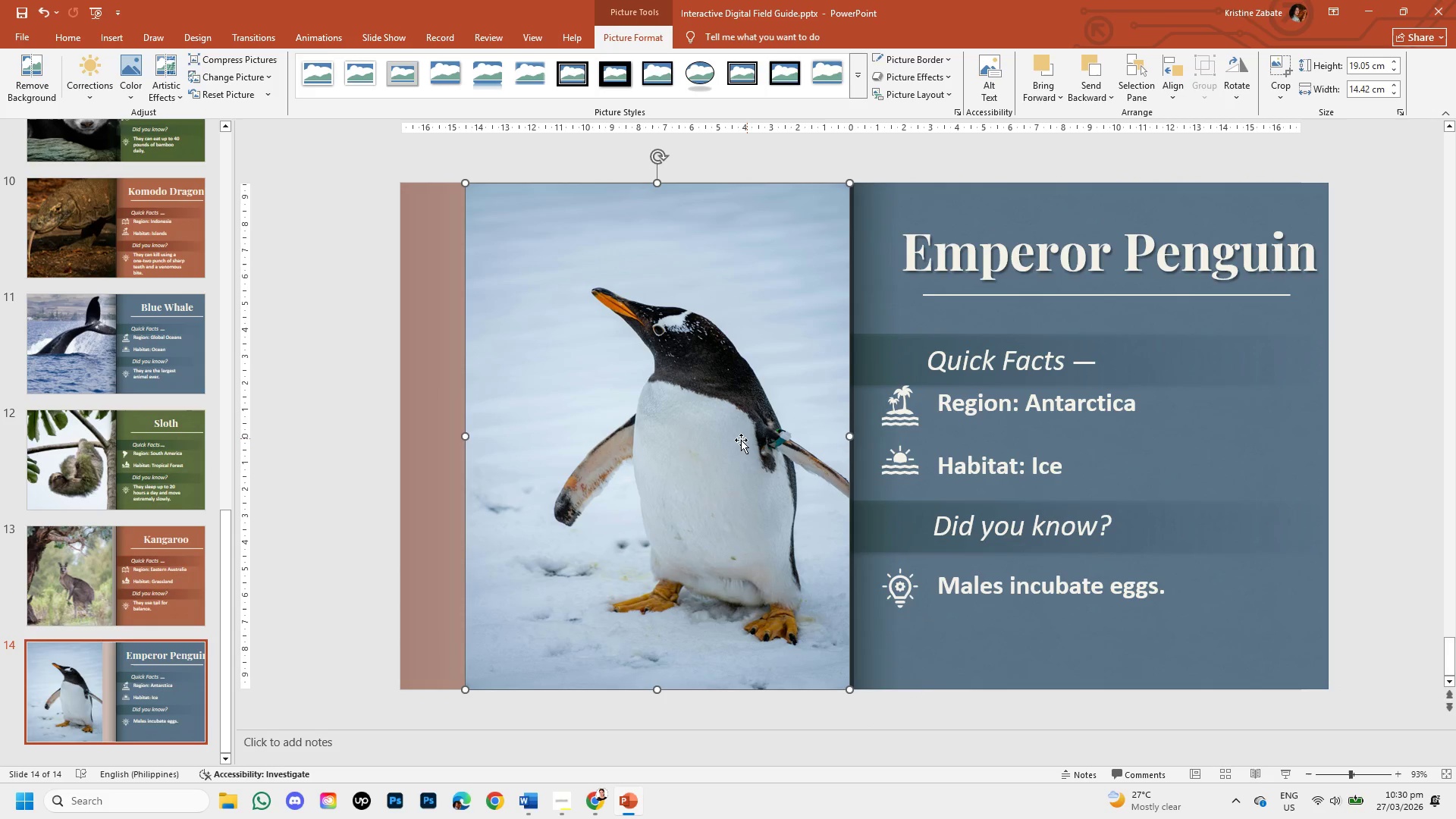 
key(Shift+ShiftLeft)
 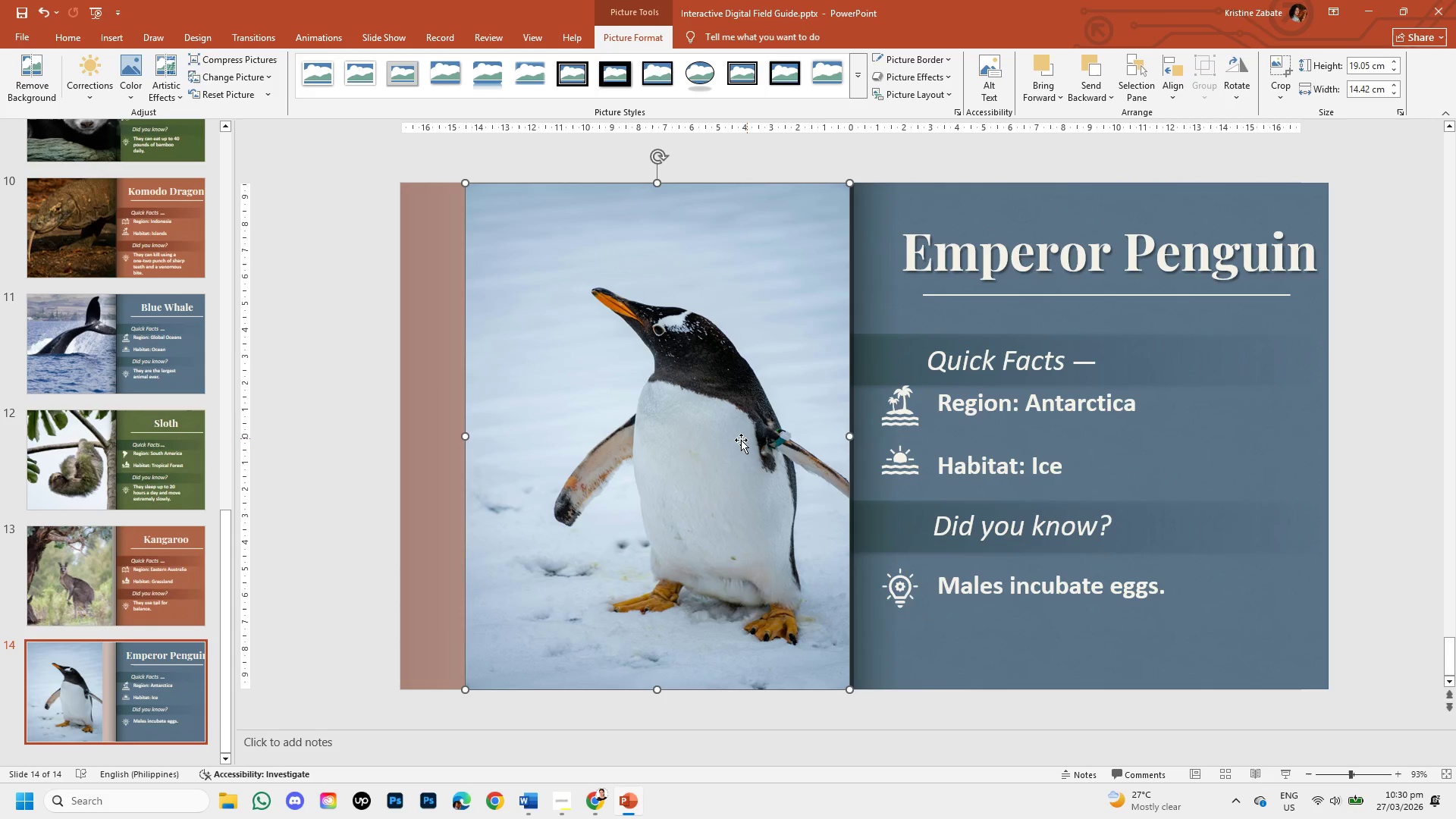 
key(Shift+ShiftLeft)
 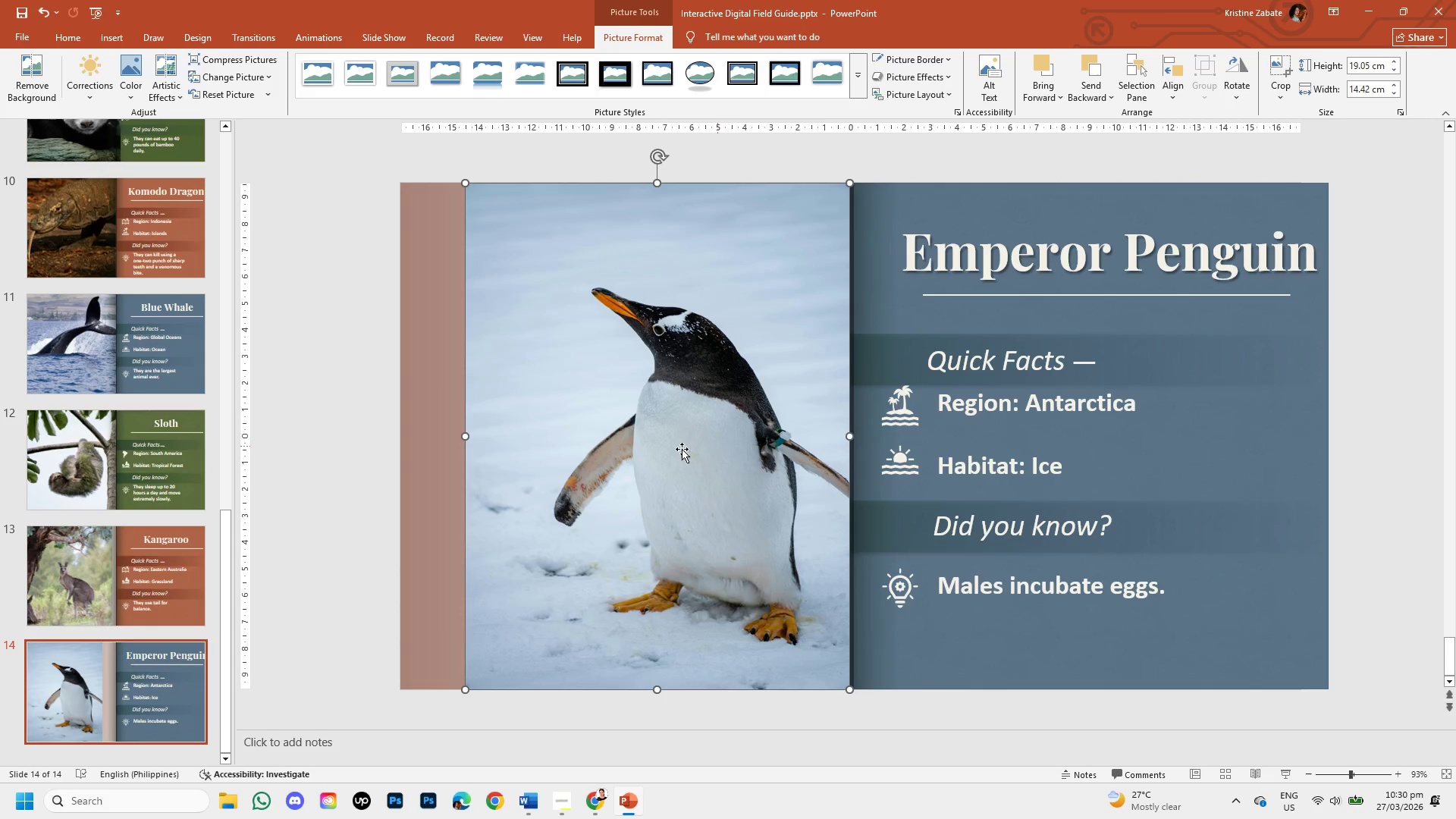 
key(Shift+ShiftLeft)
 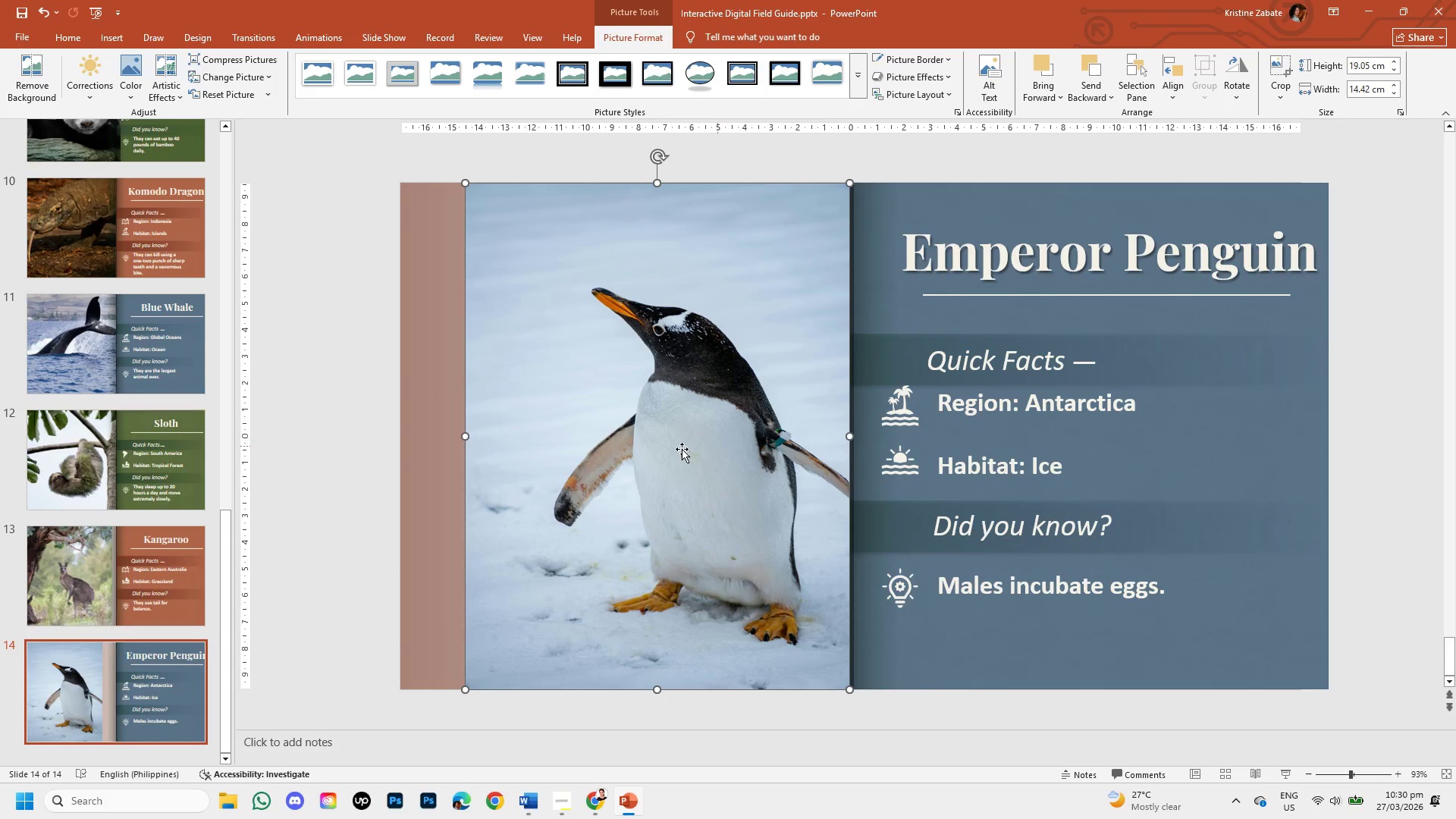 
key(Shift+ShiftLeft)
 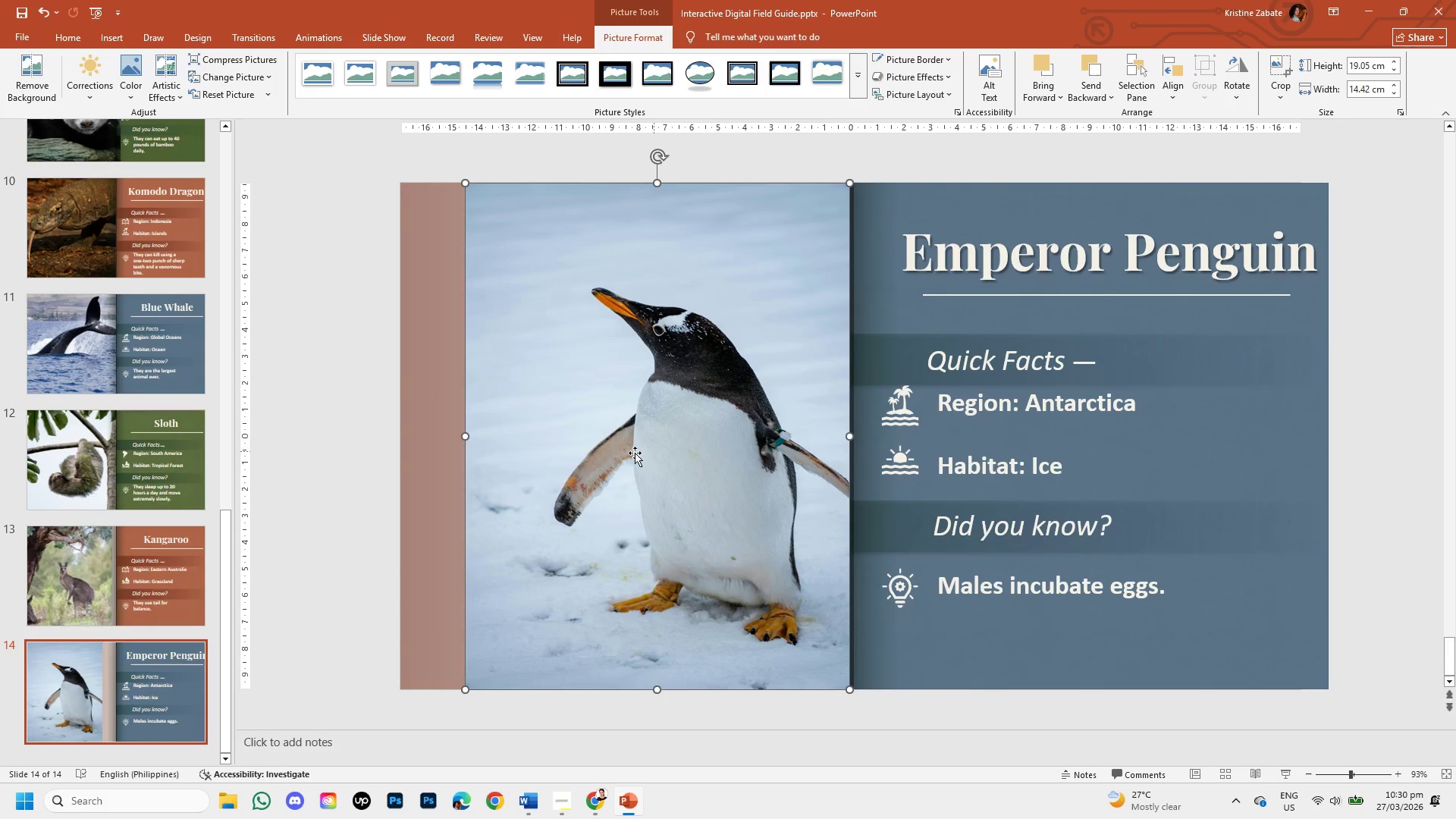 
key(Shift+ShiftLeft)
 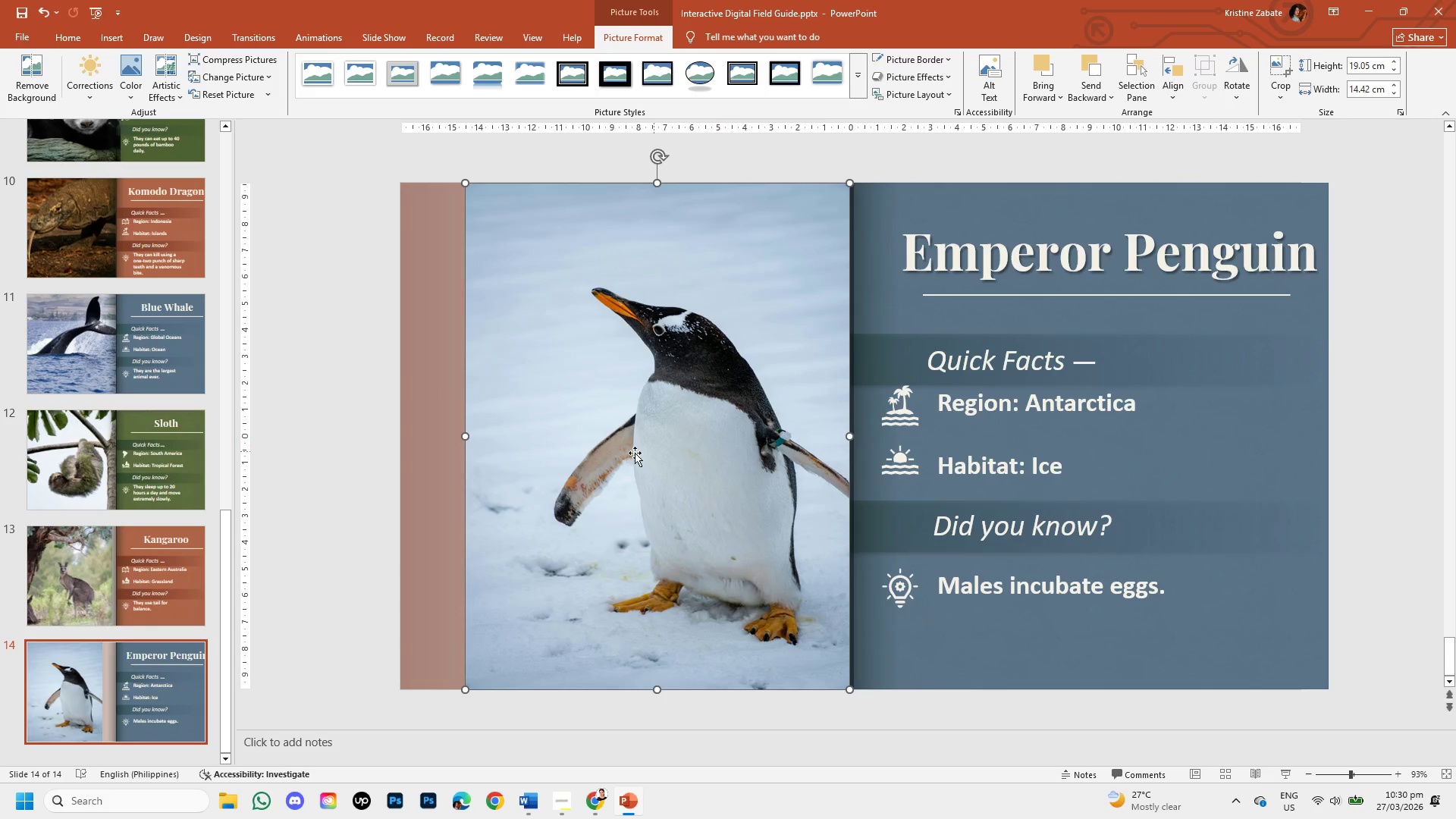 
key(Shift+ShiftLeft)
 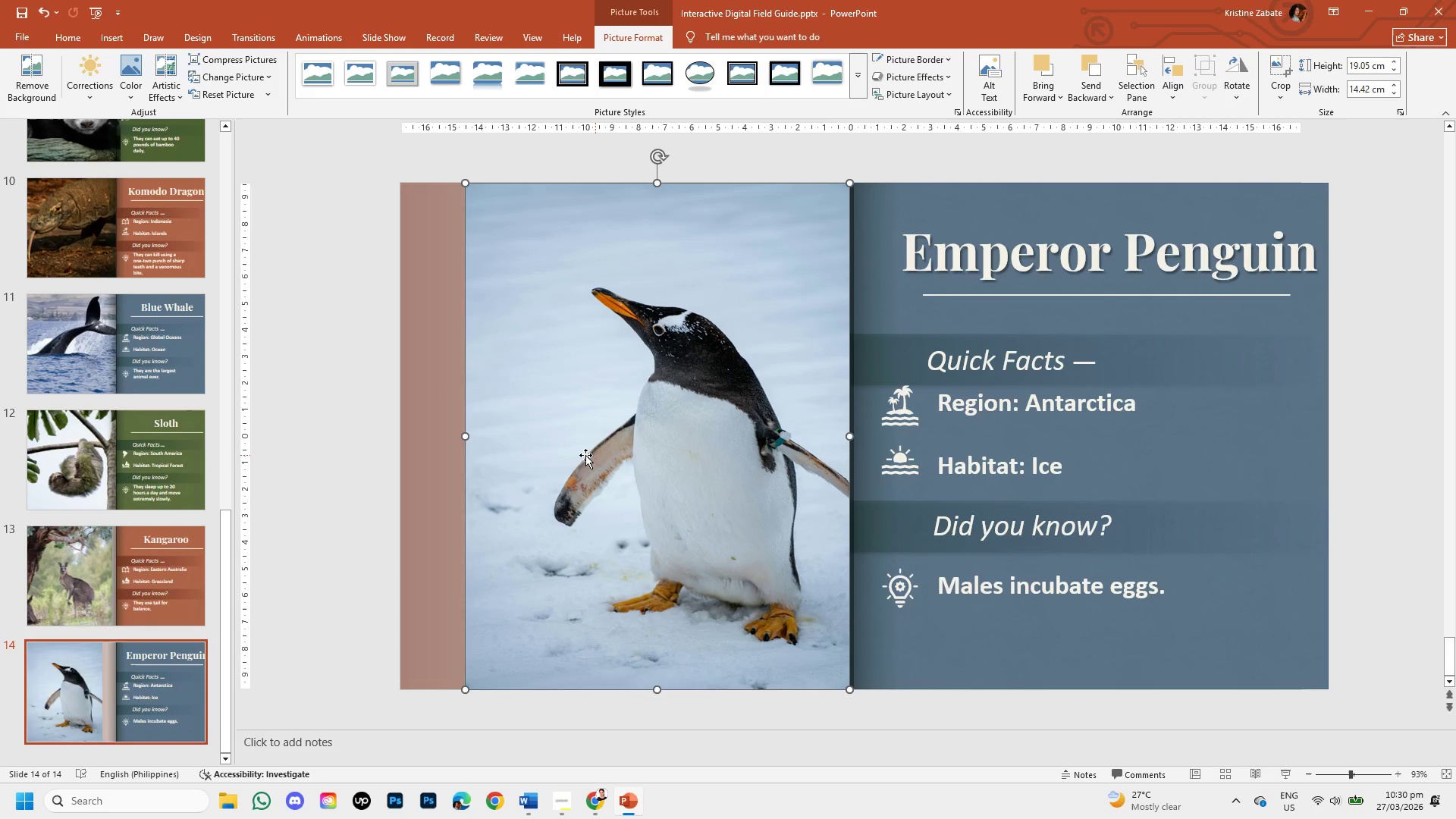 
key(Shift+ShiftLeft)
 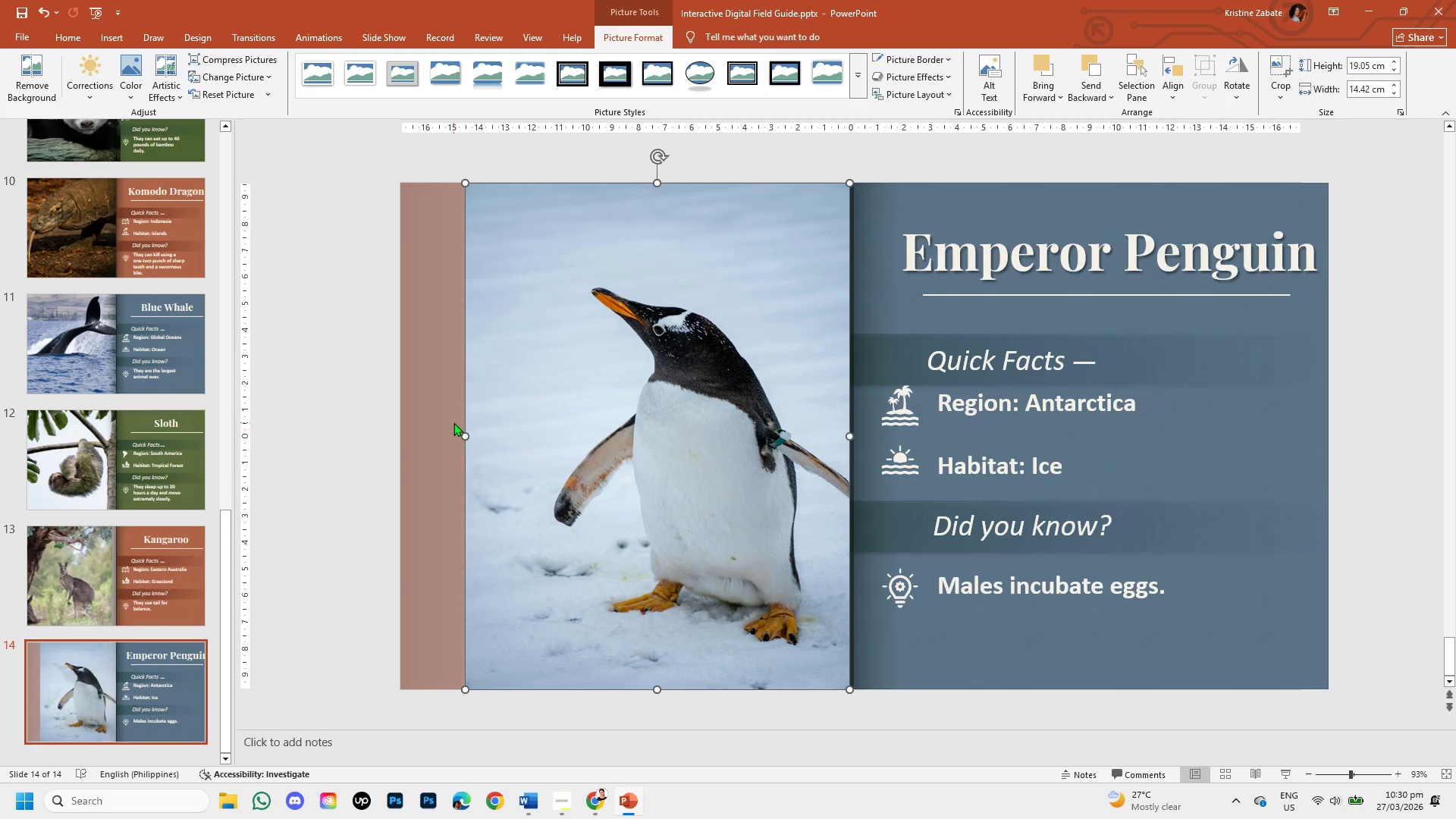 
hold_key(key=ShiftLeft, duration=1.5)
left_click_drag(start_coordinate=[465, 436], to_coordinate=[403, 422])
 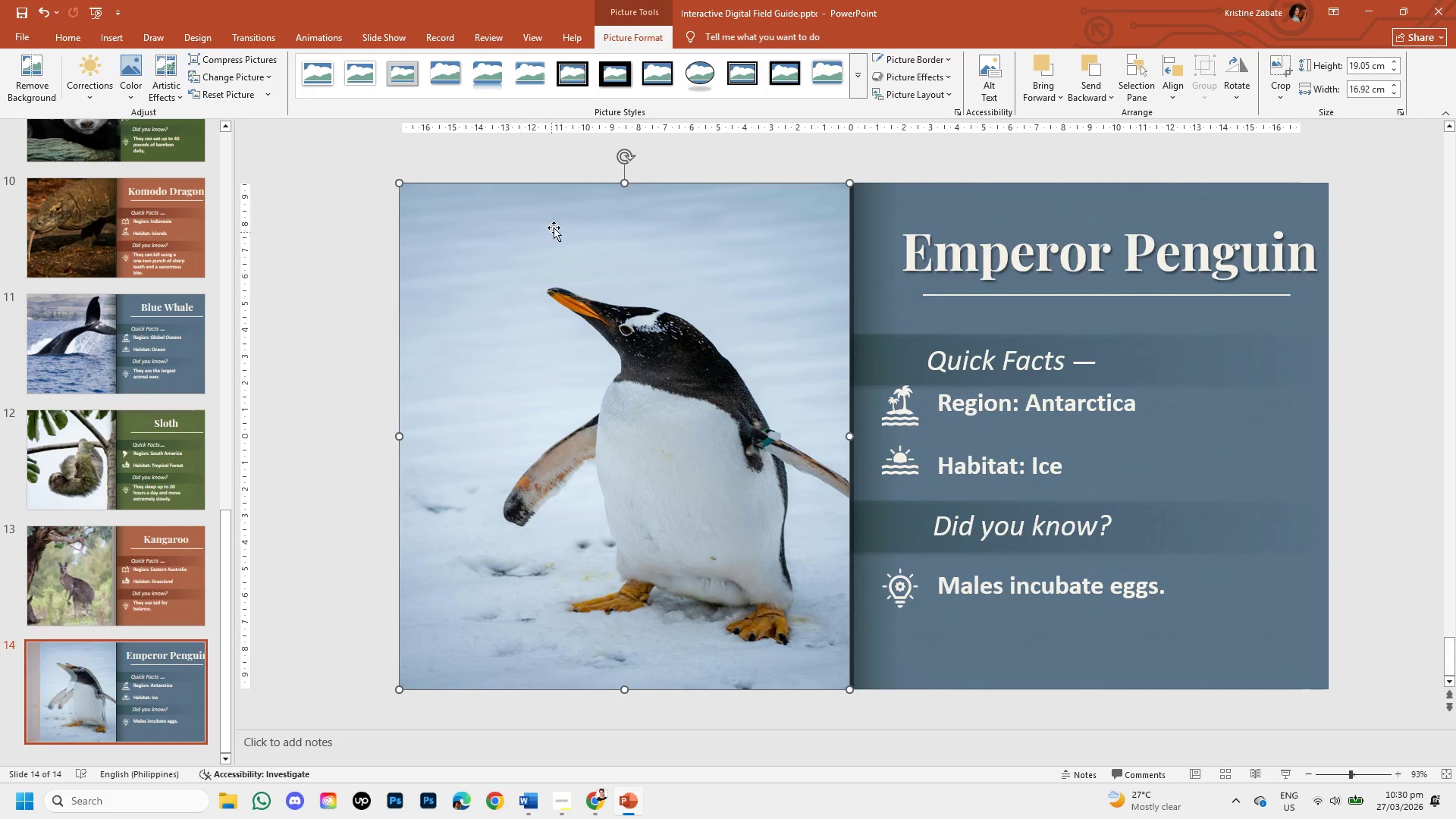 
hold_key(key=ShiftLeft, duration=1.5)
 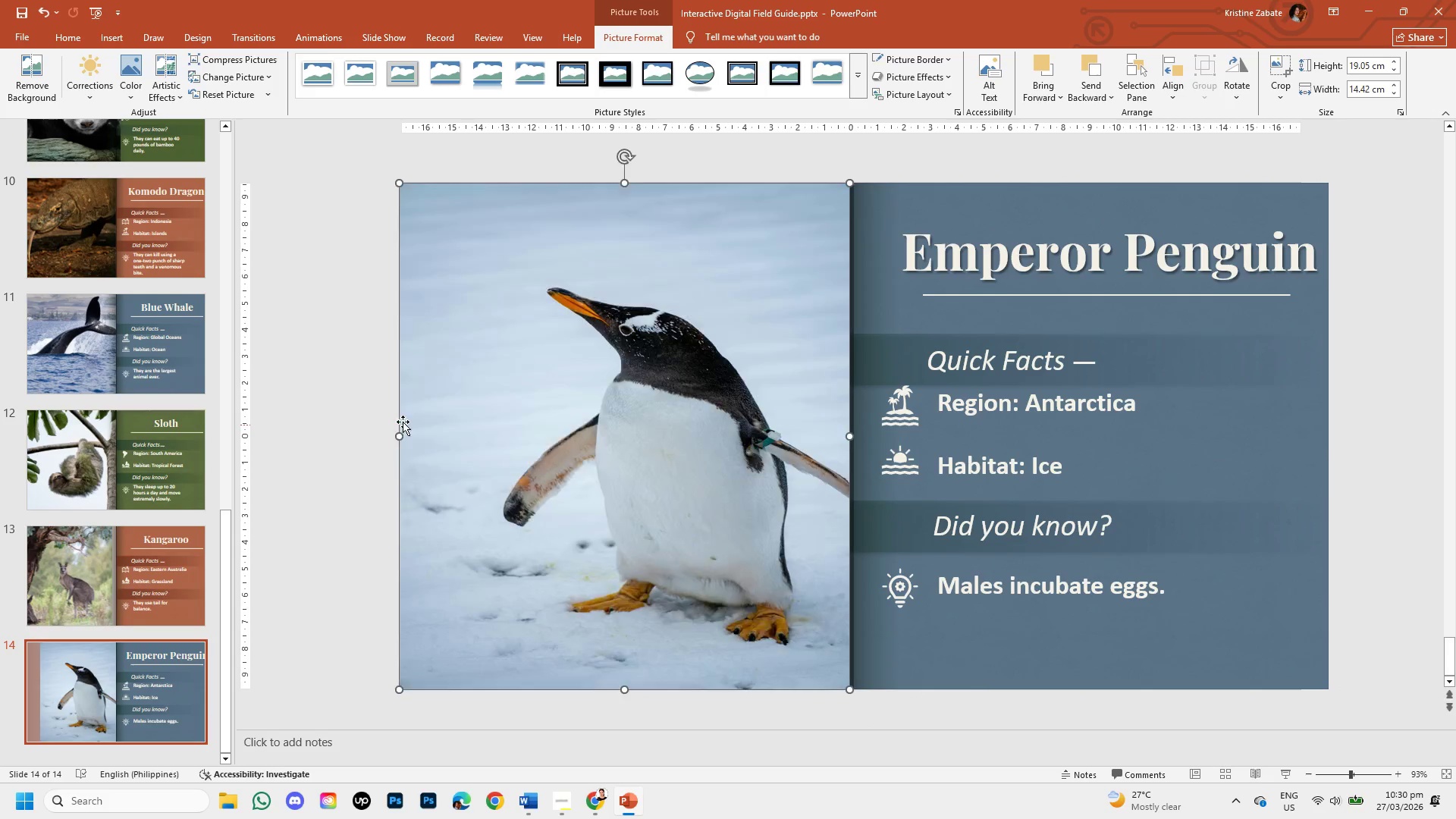 
hold_key(key=ShiftLeft, duration=1.51)
 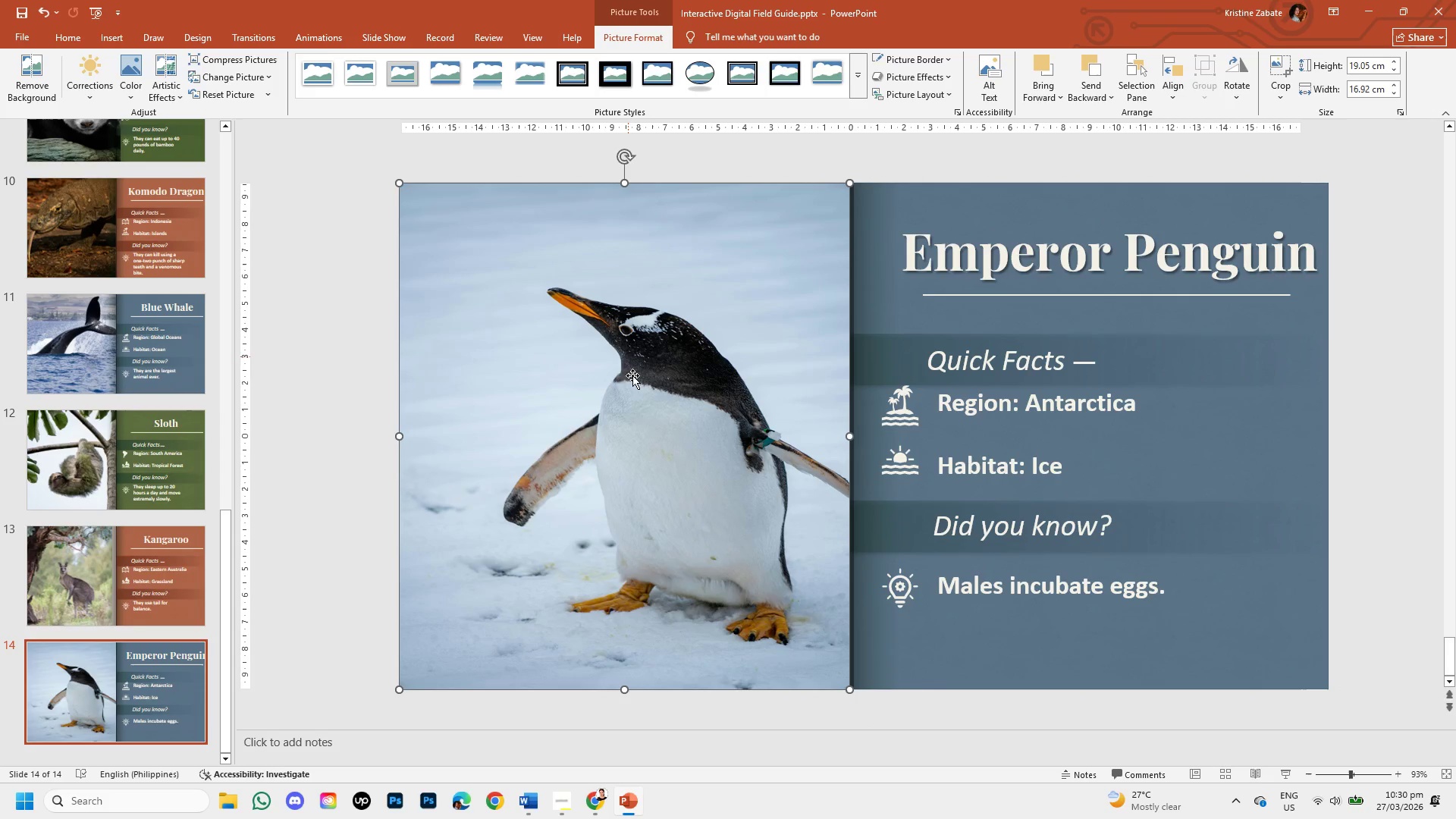 
hold_key(key=ShiftLeft, duration=0.58)
 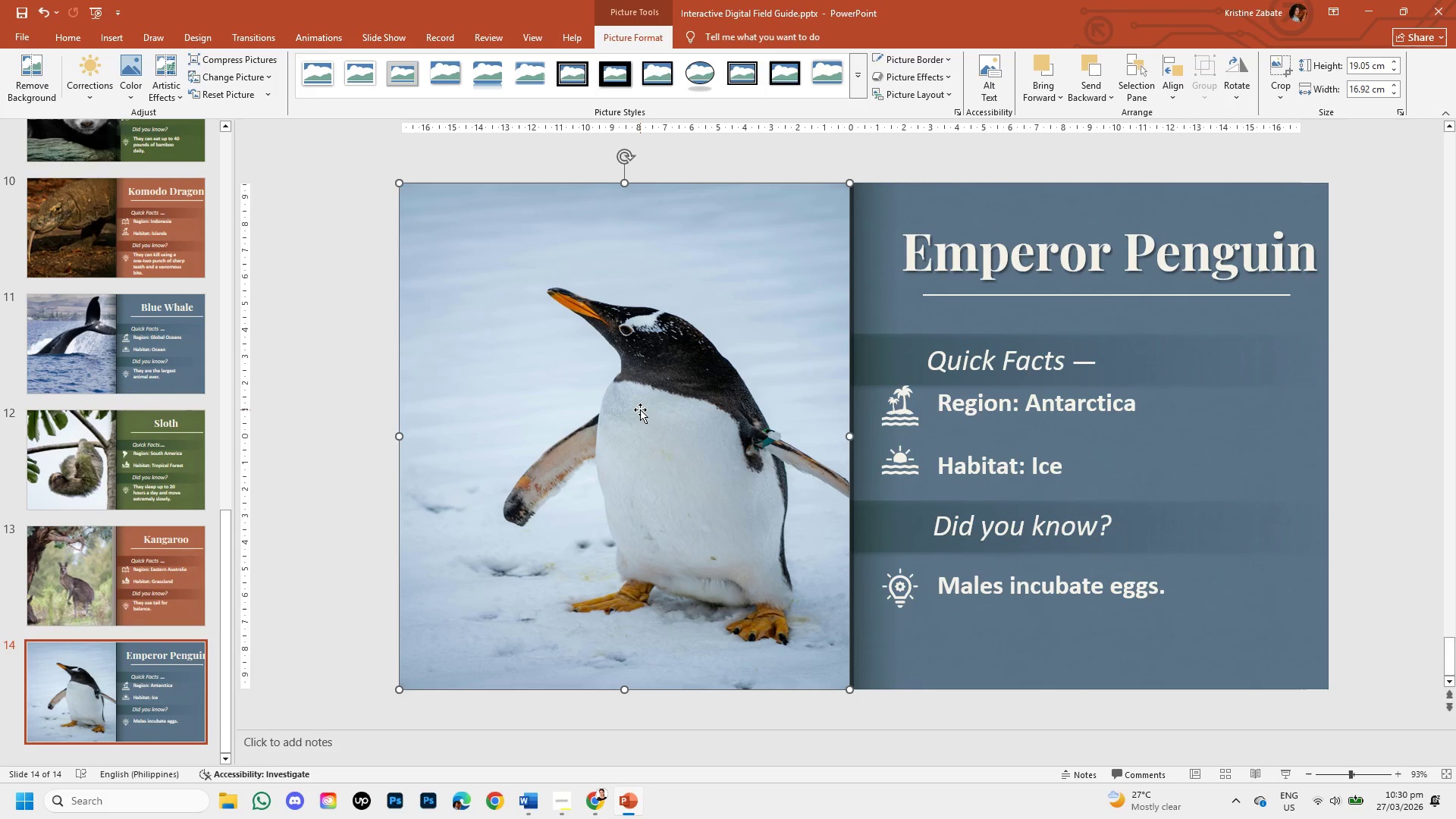 
key(Control+Z)
 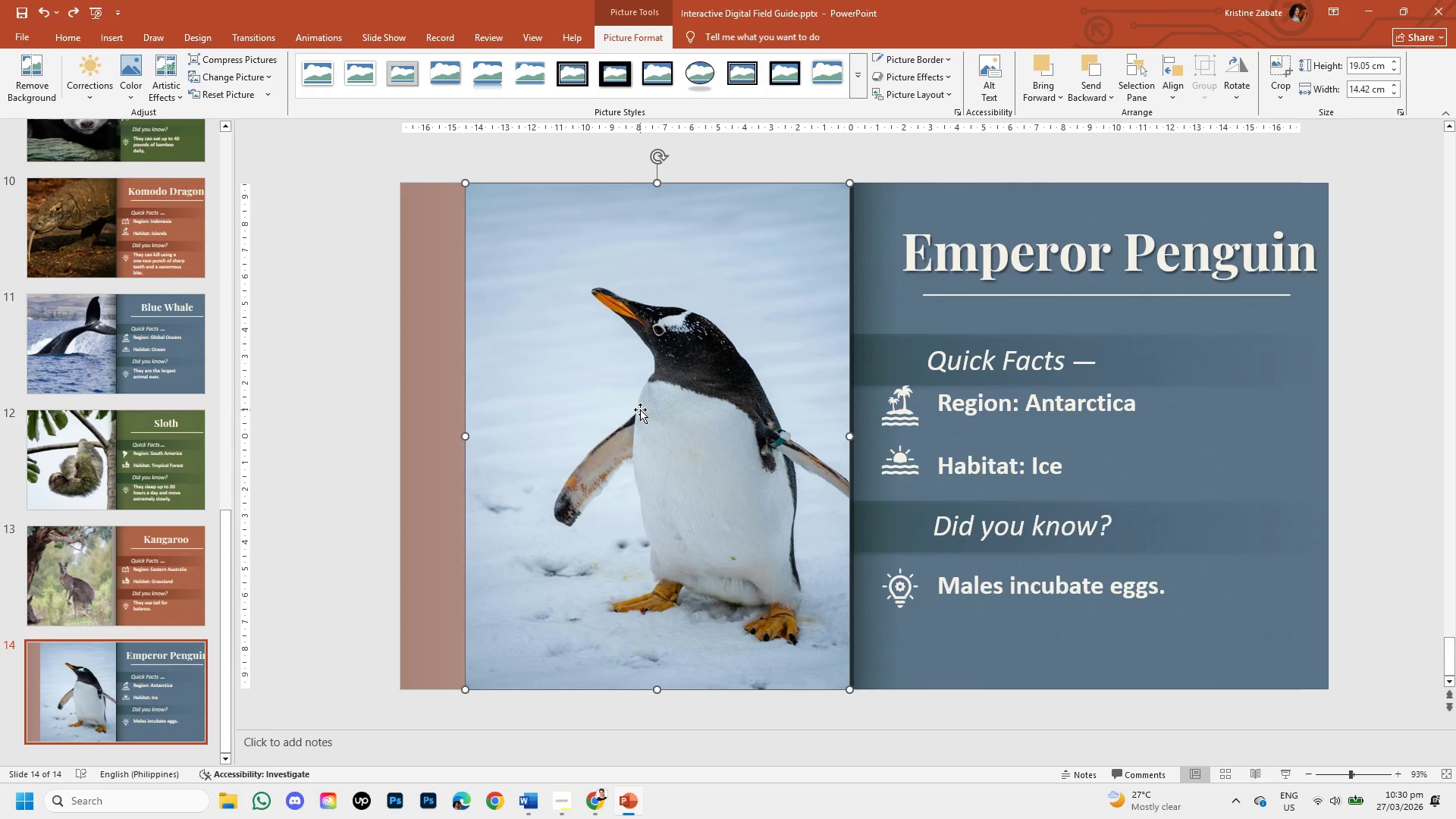 
left_click([640, 410])
 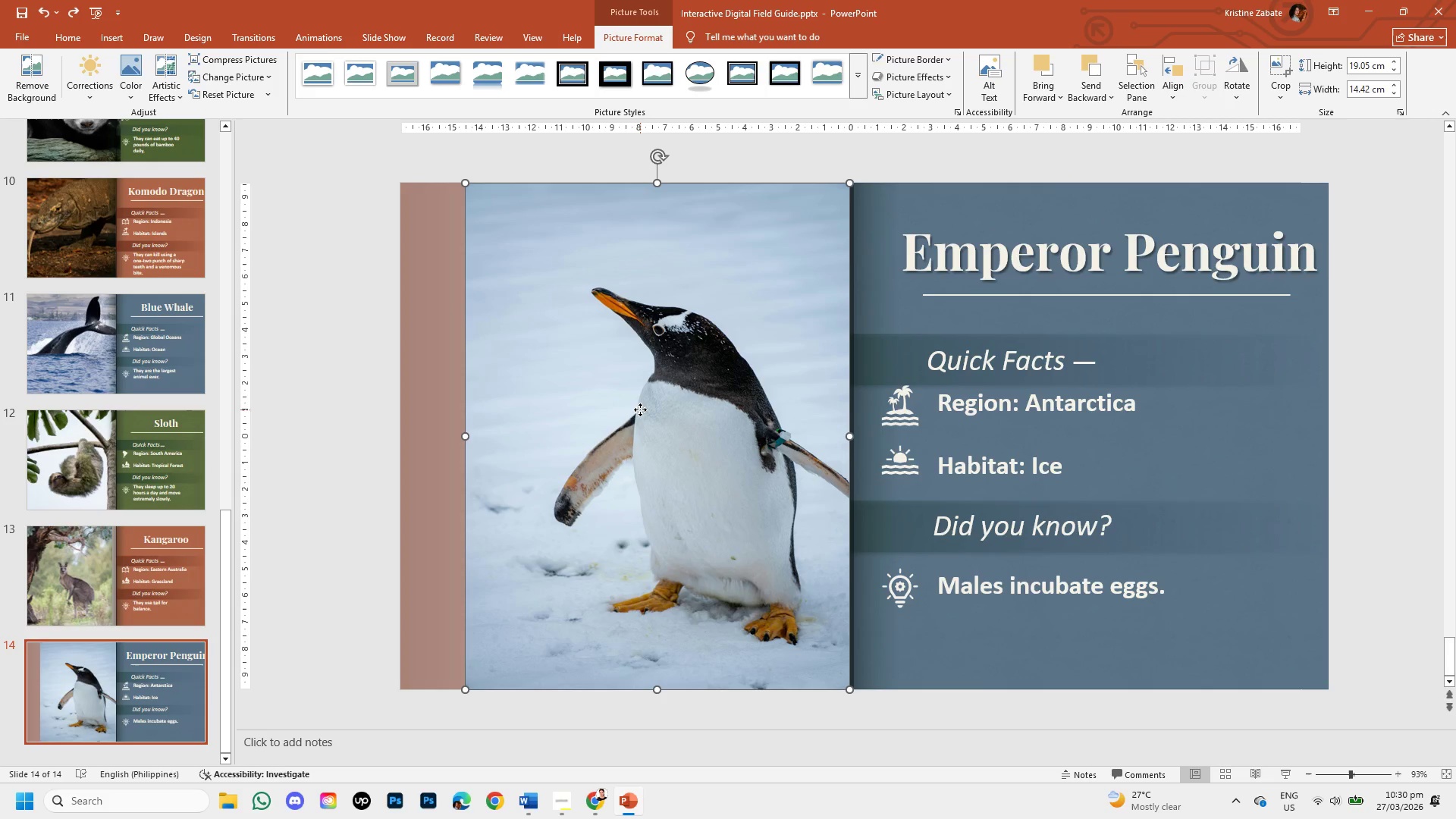 
left_click_drag(start_coordinate=[640, 410], to_coordinate=[573, 407])
 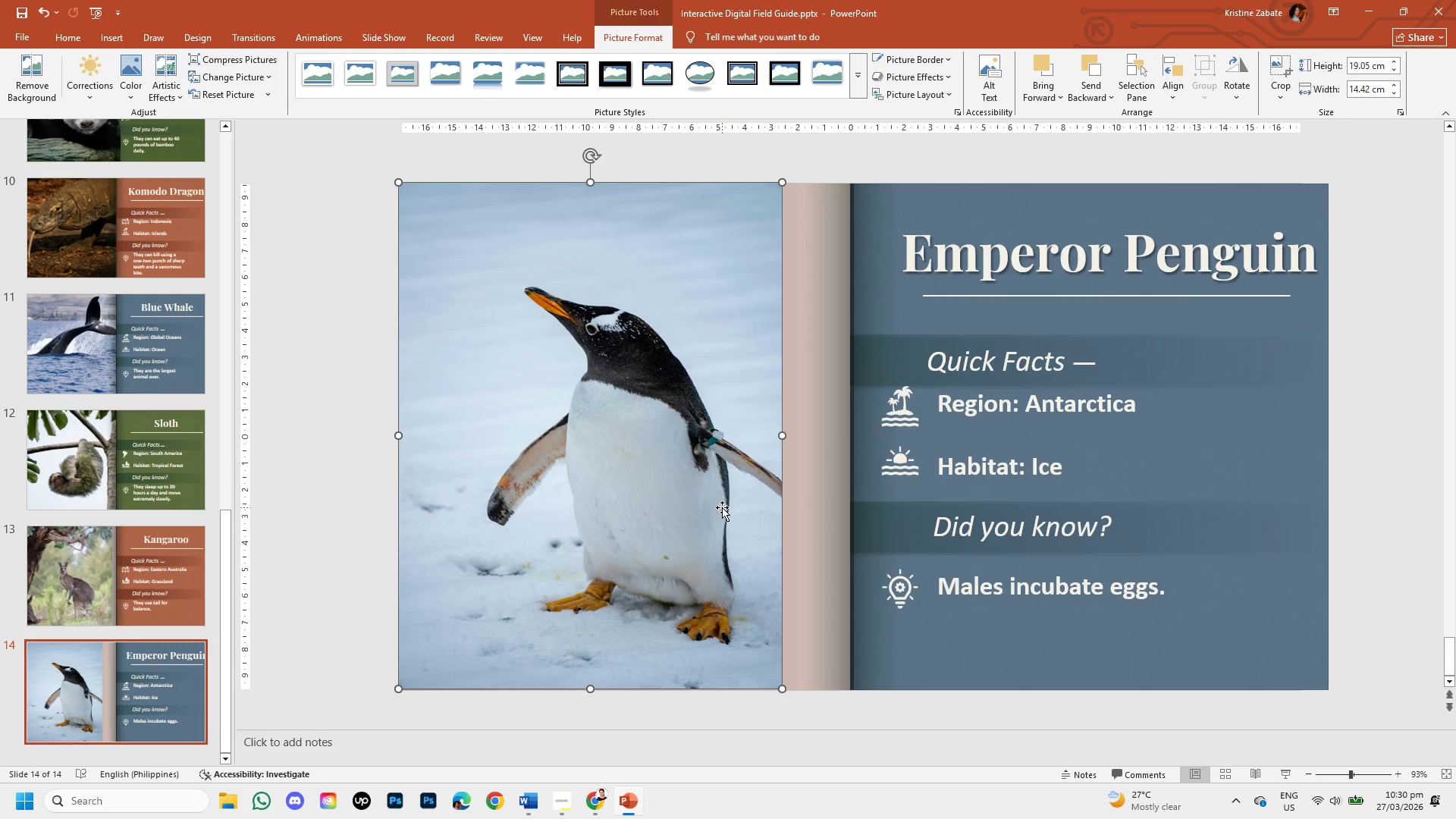 
right_click([722, 507])
 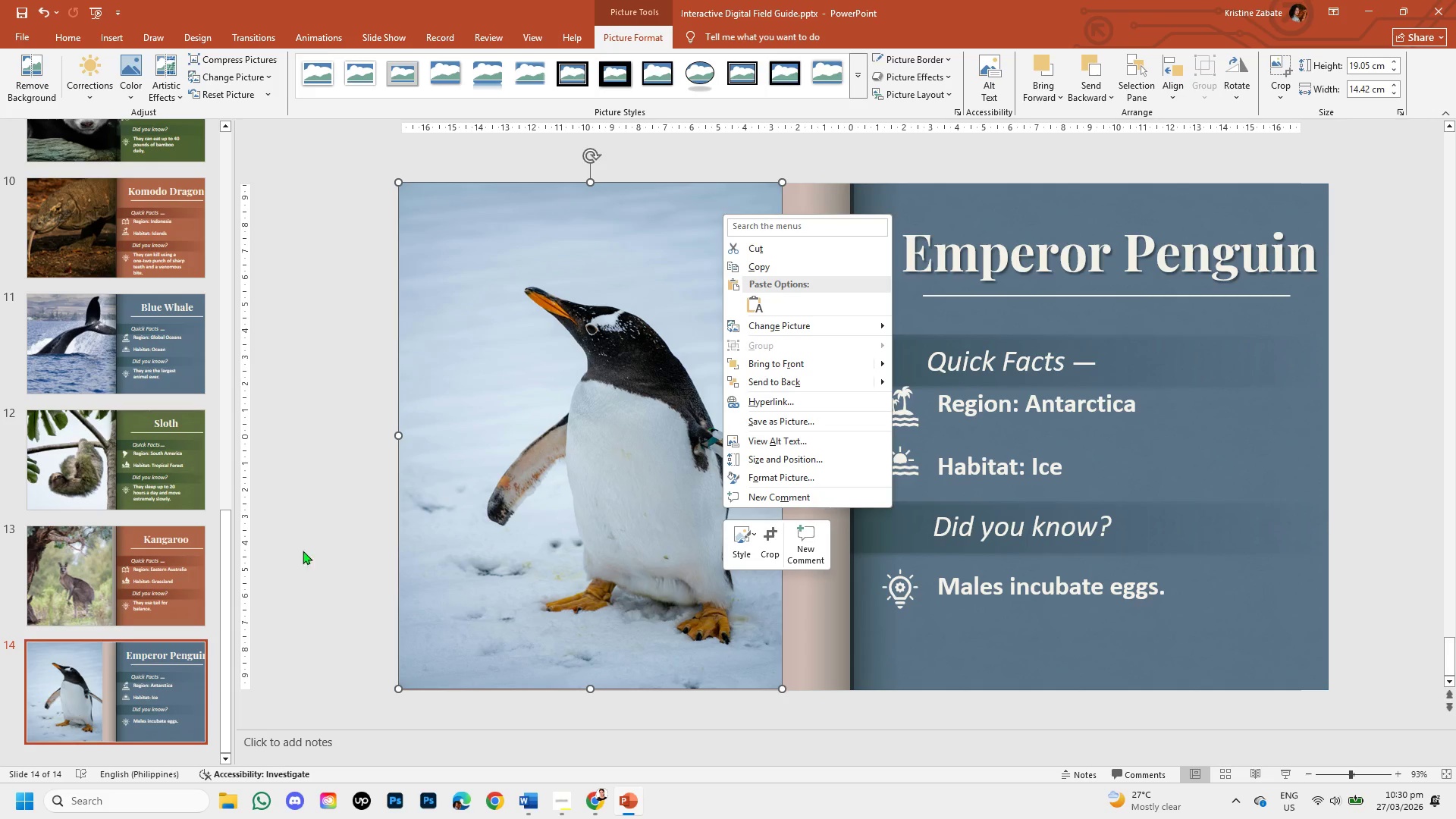 
left_click([298, 548])
 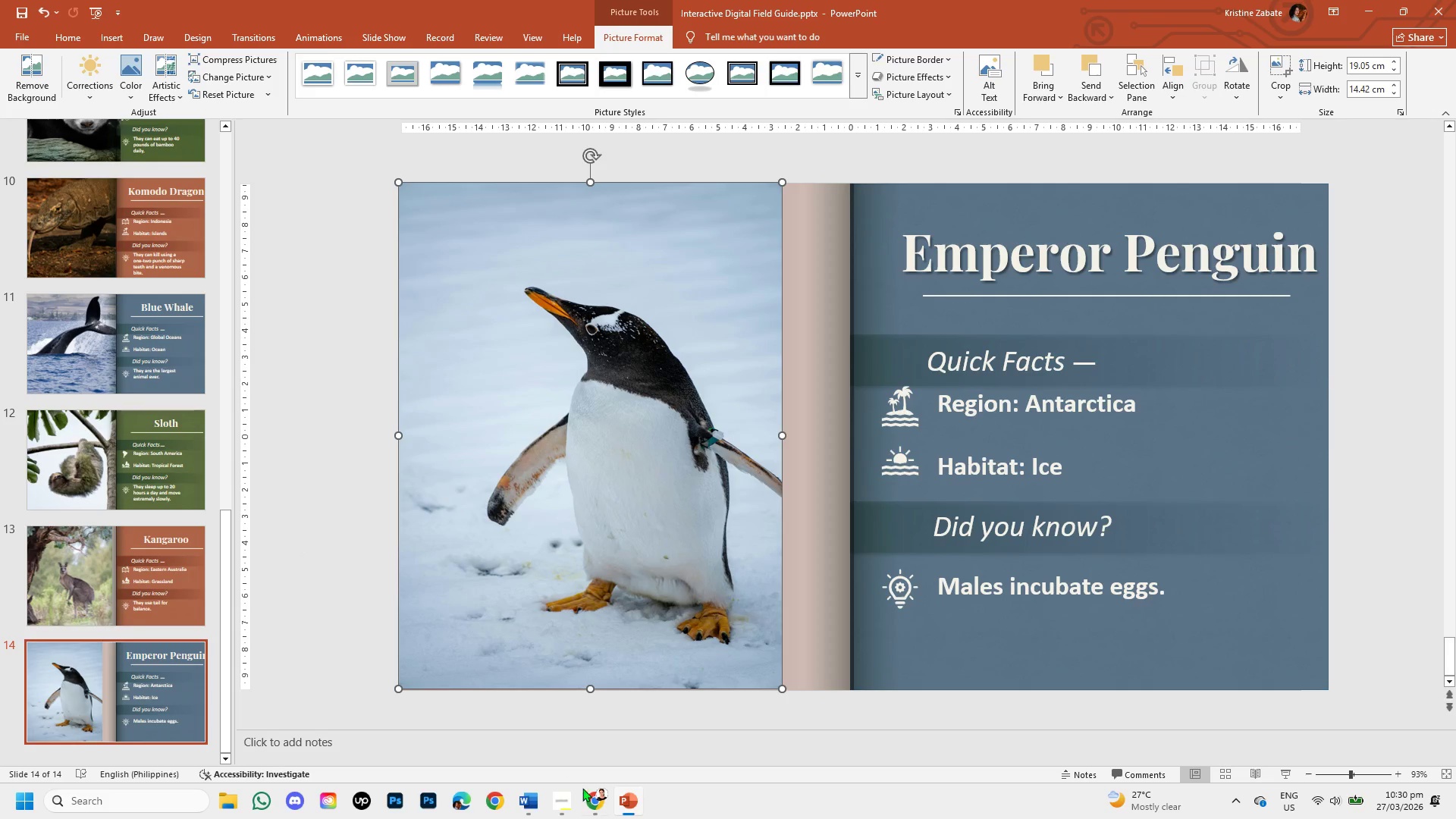 
left_click([585, 795])
 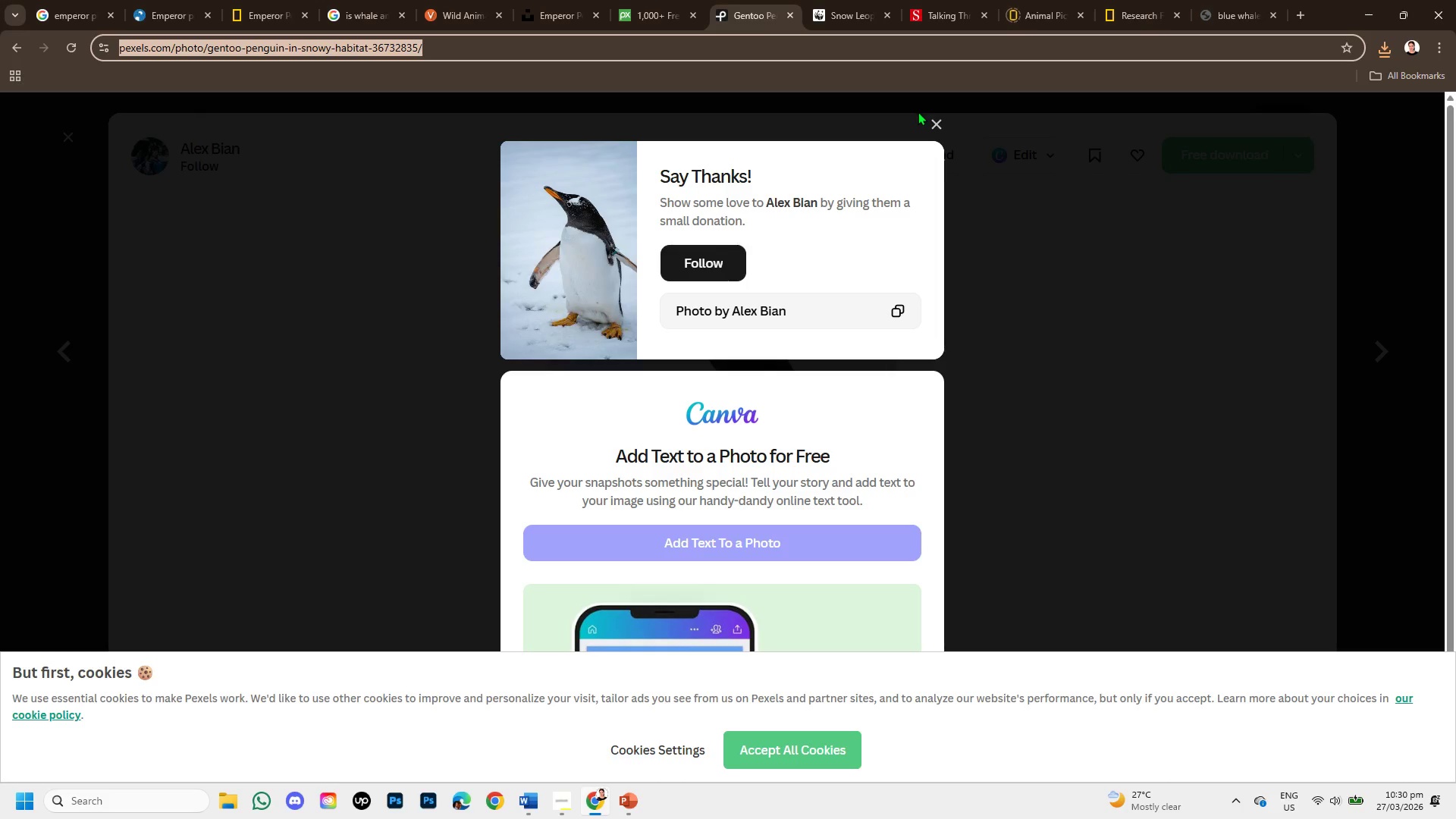 
left_click([931, 123])
 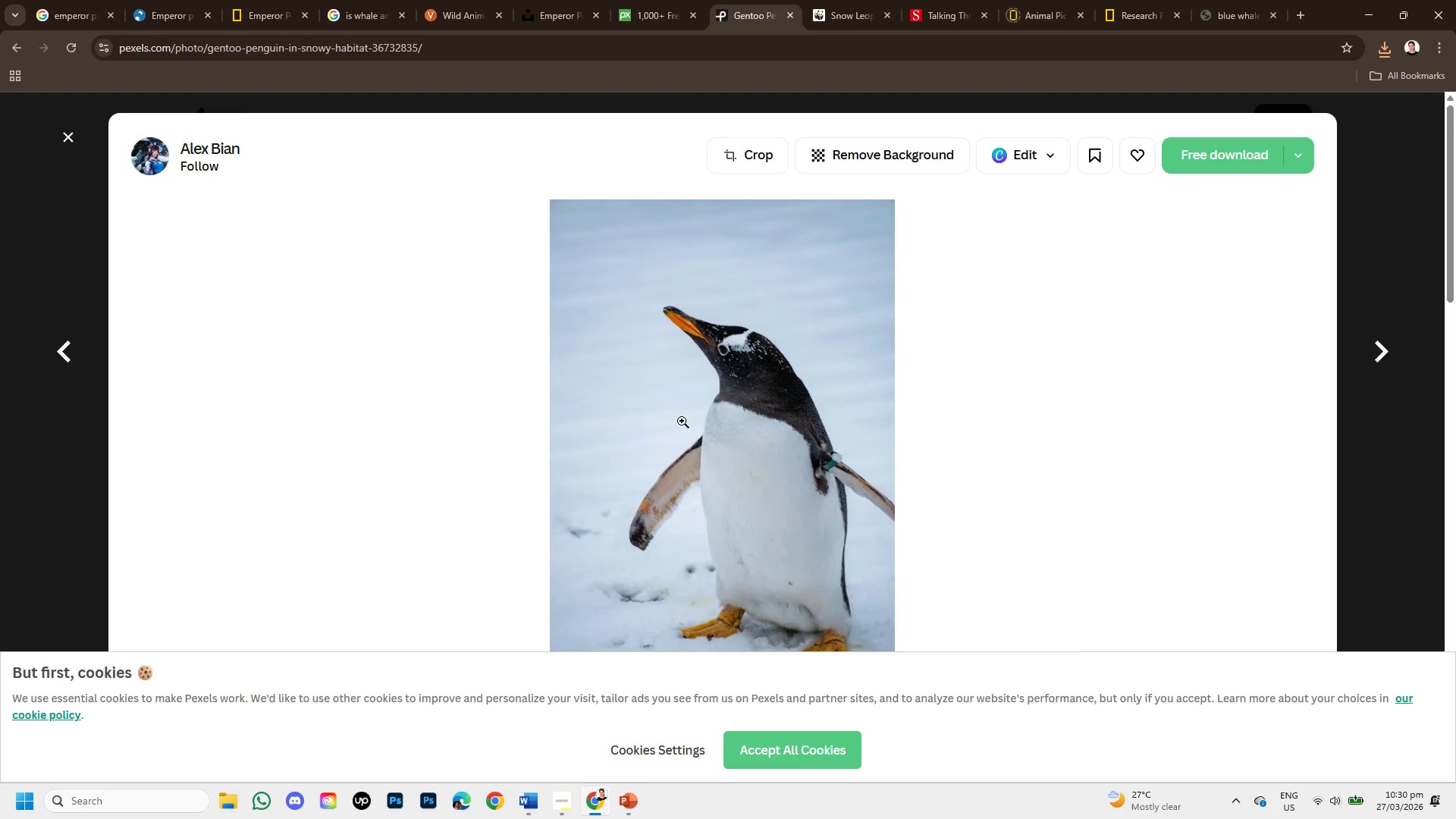 
scroll: coordinate [681, 427], scroll_direction: down, amount: 3.0
 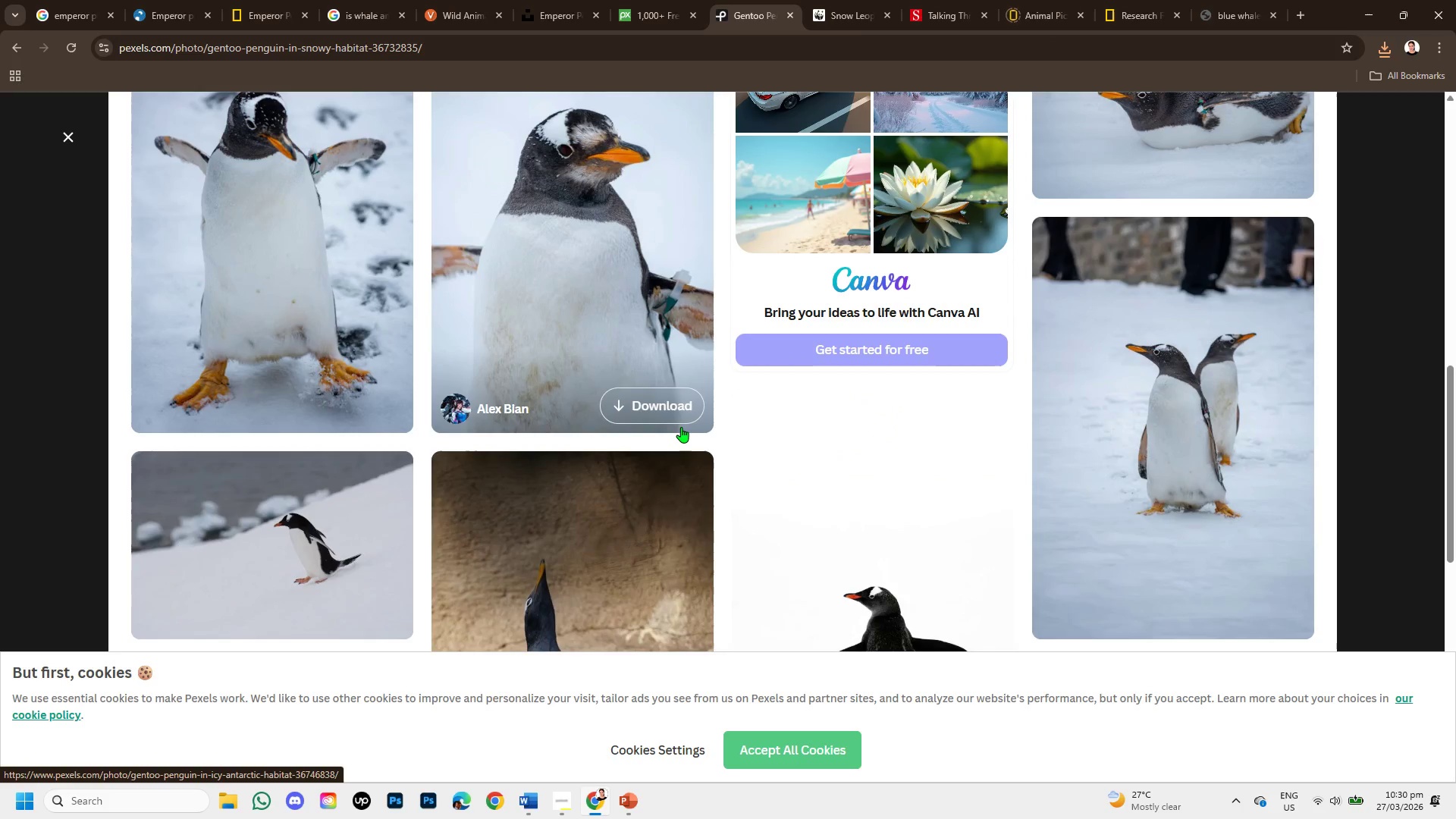 
scroll: coordinate [676, 428], scroll_direction: up, amount: 1.0
 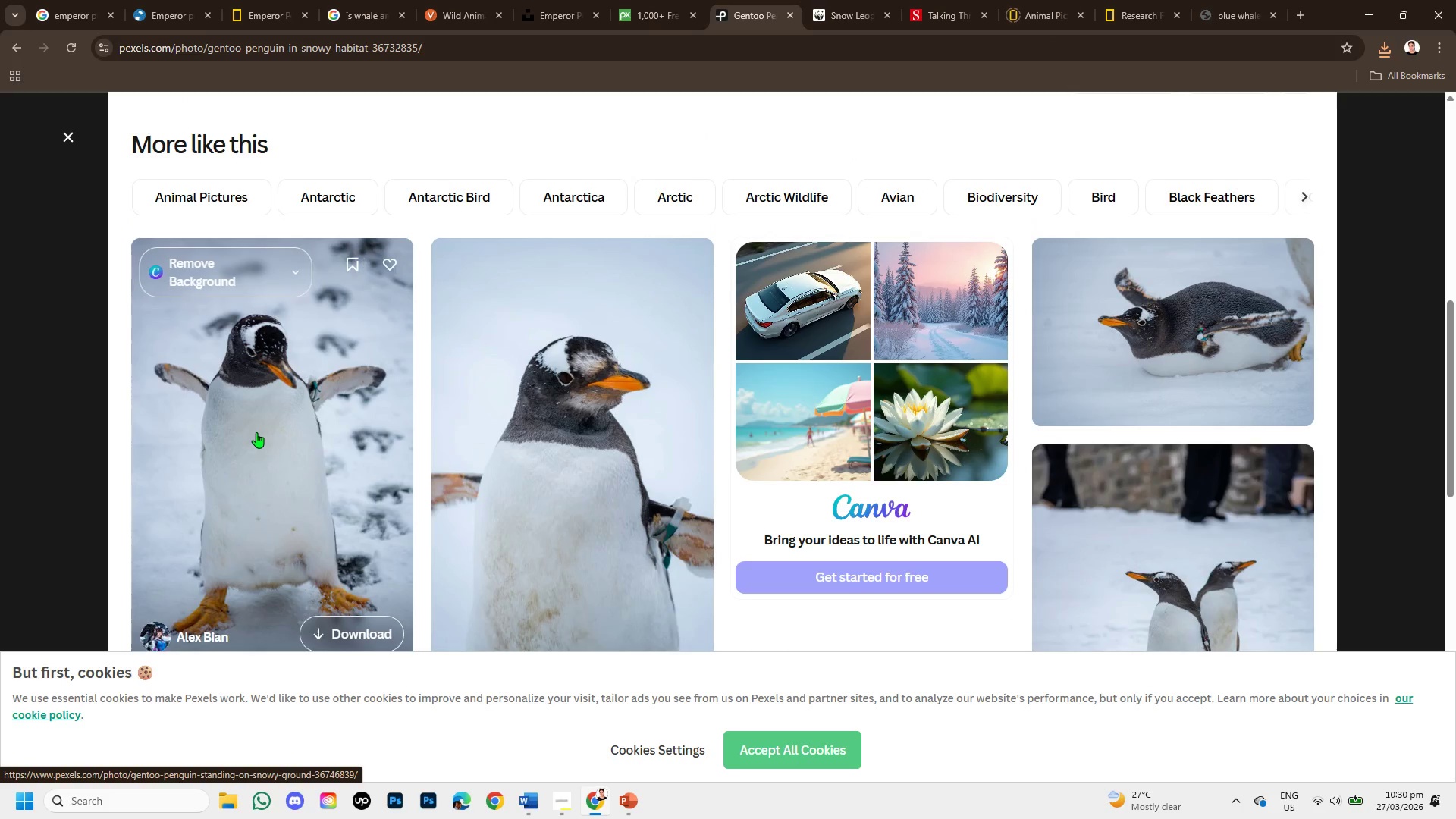 
left_click([256, 432])
 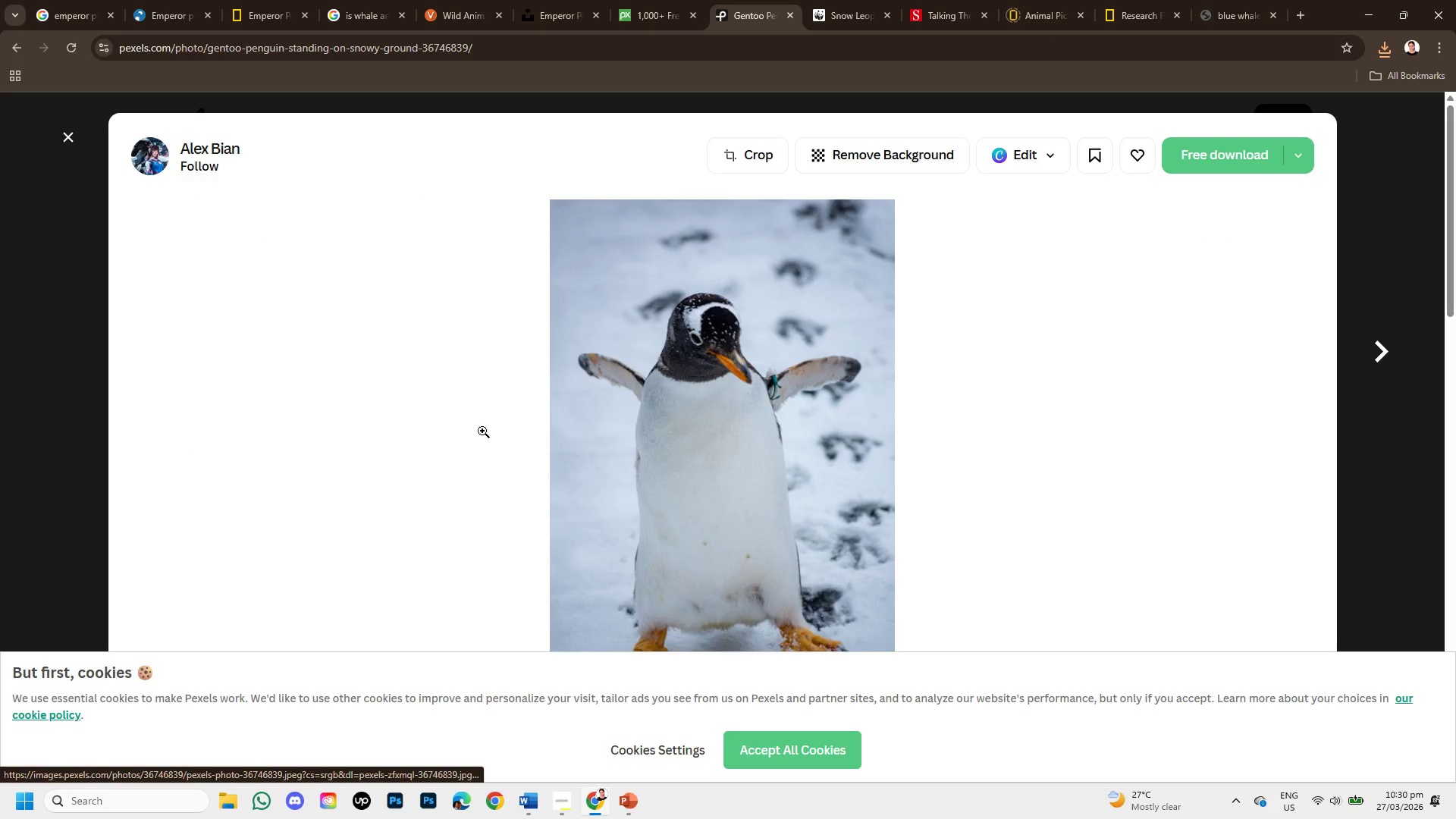 
scroll: coordinate [795, 406], scroll_direction: down, amount: 1.0
 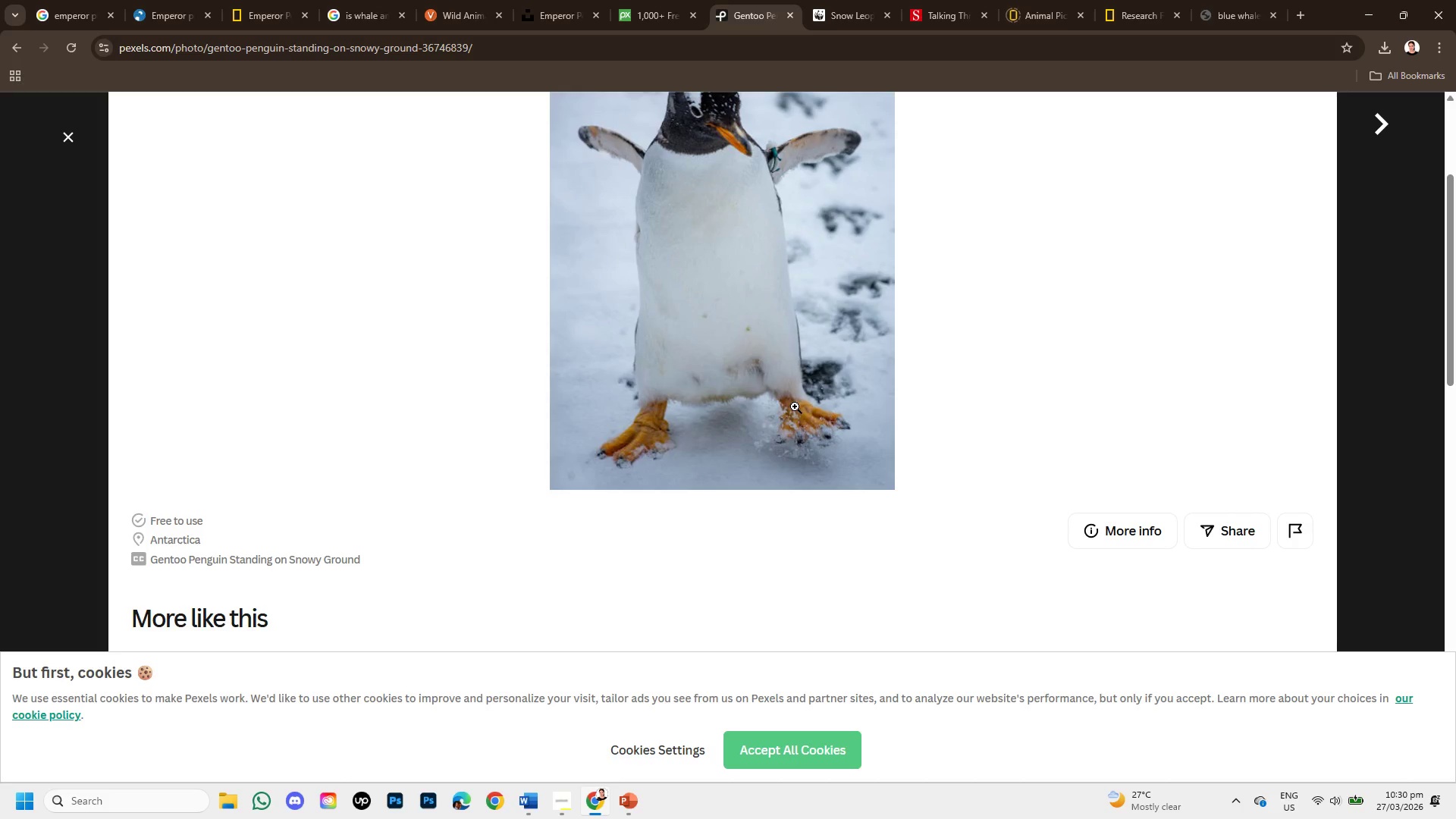 
scroll: coordinate [797, 383], scroll_direction: up, amount: 2.0
 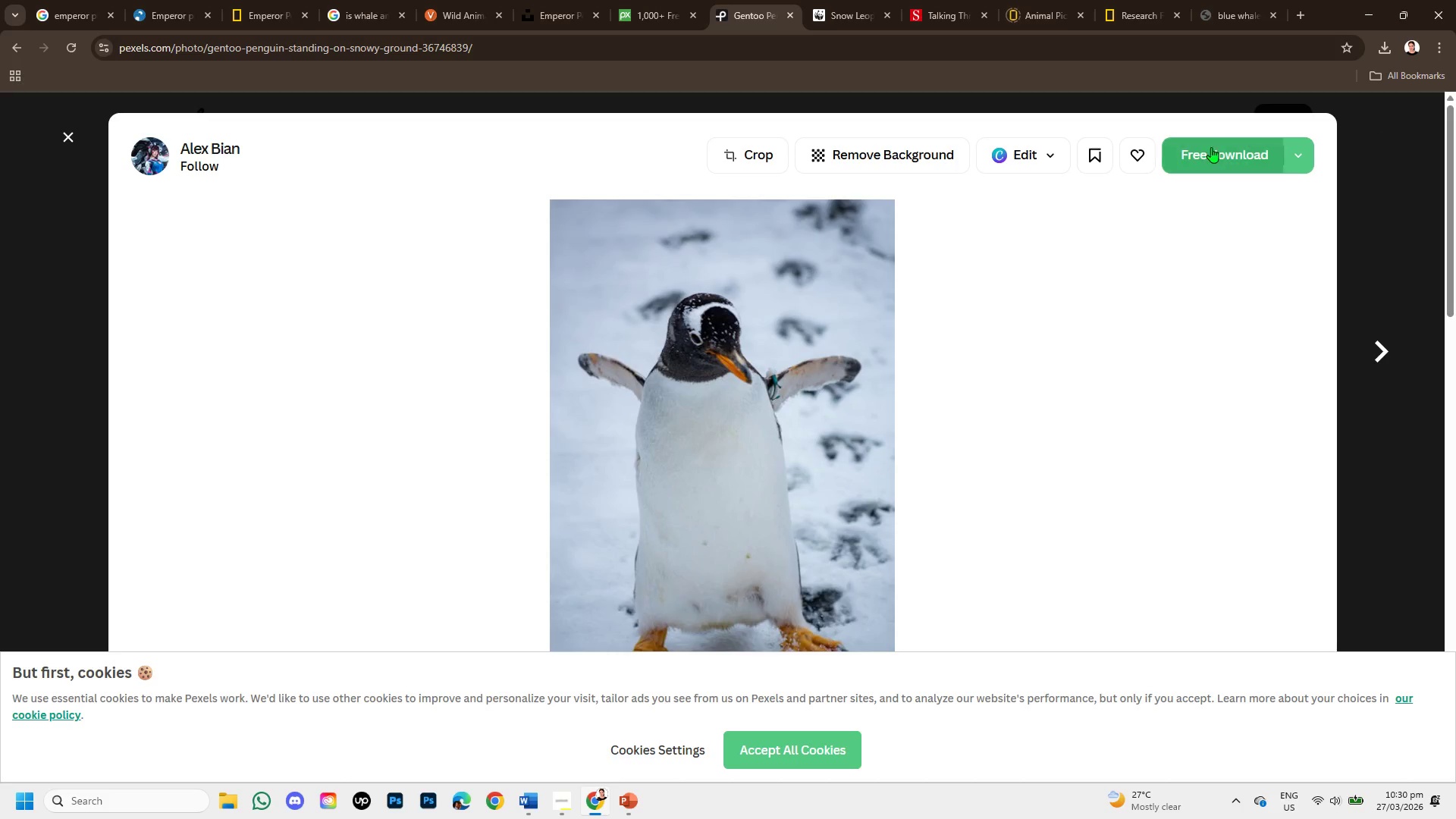 
left_click([1215, 155])
 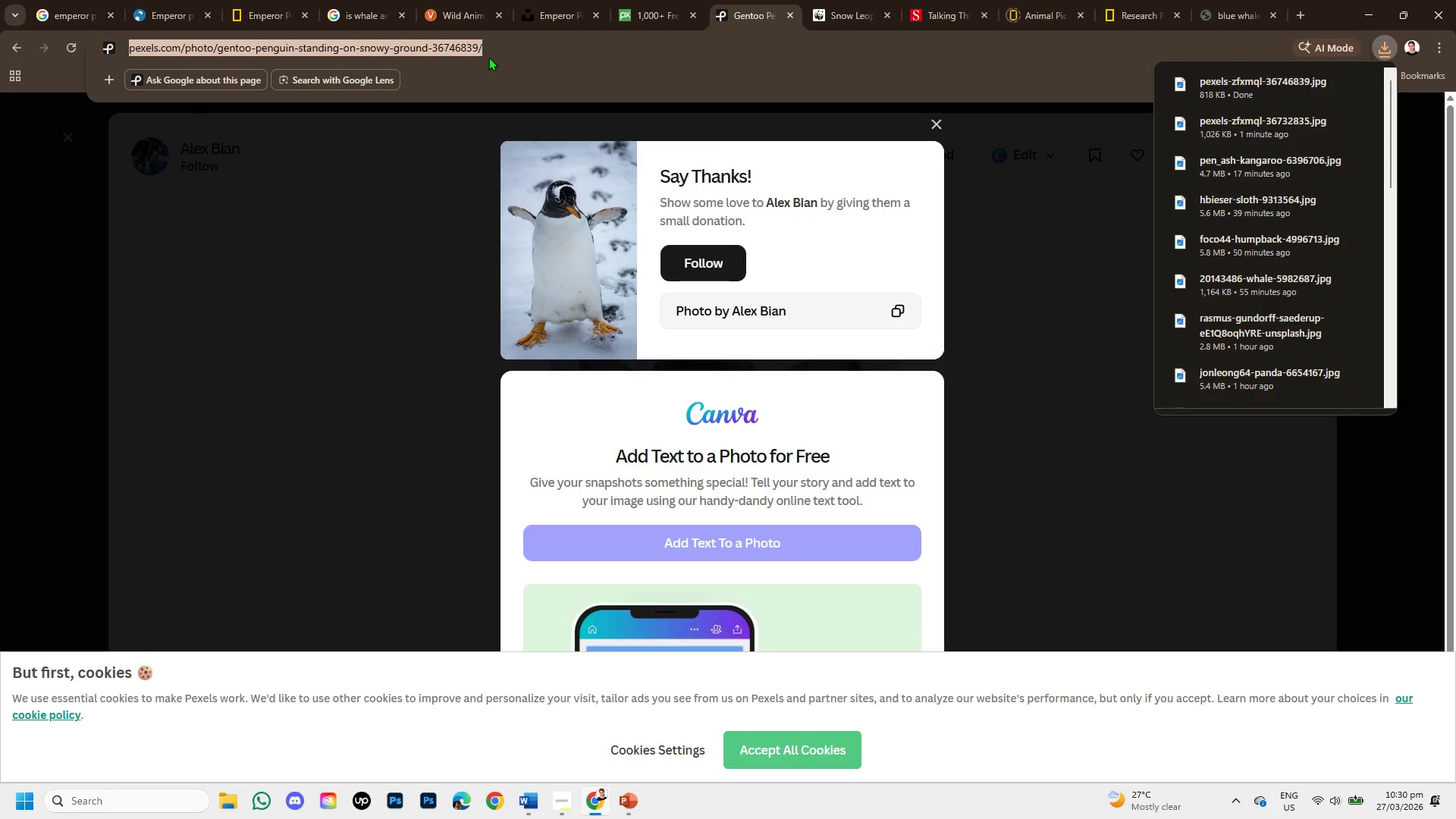 
key(Control+C)
 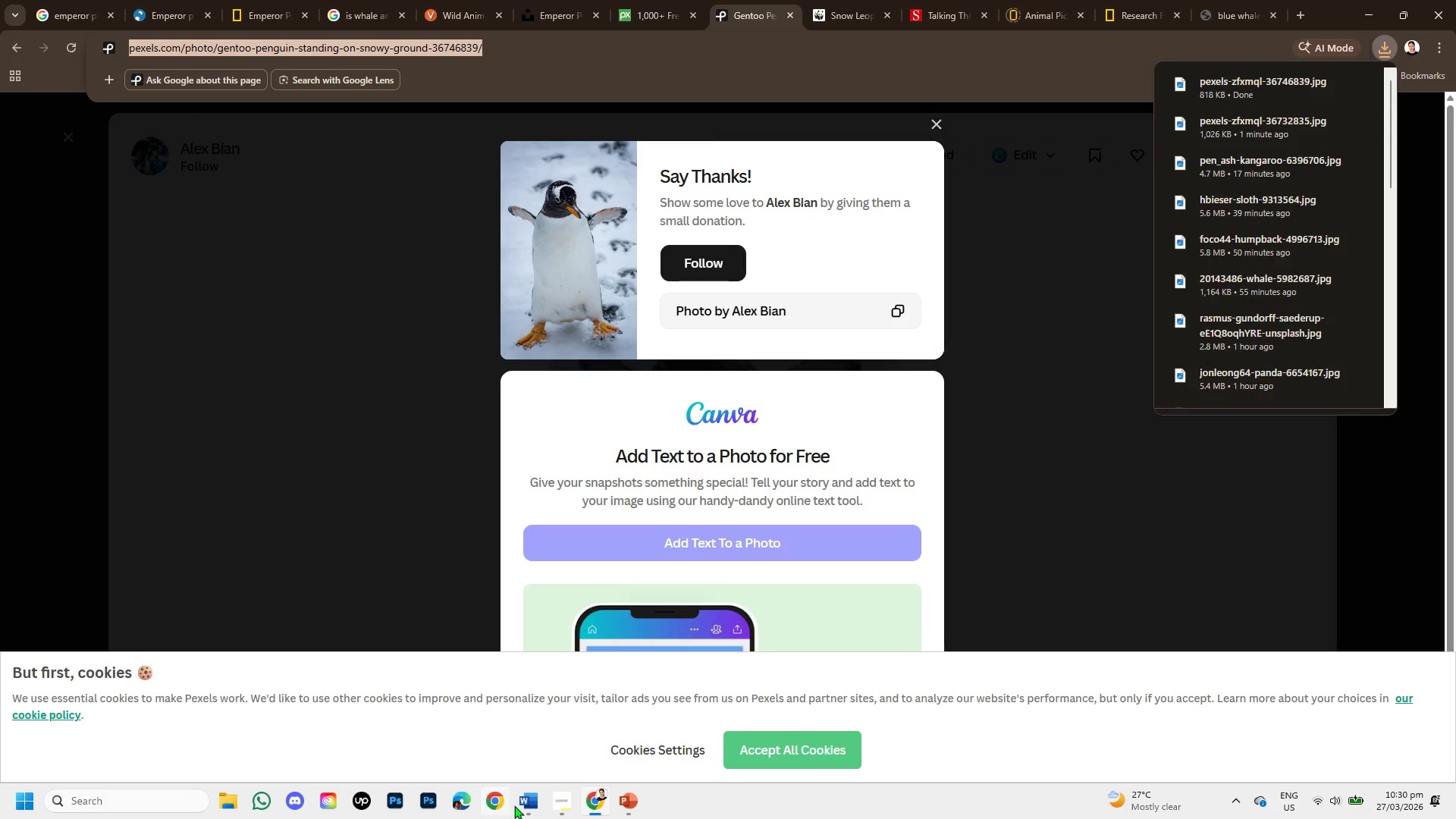 
left_click([516, 805])
 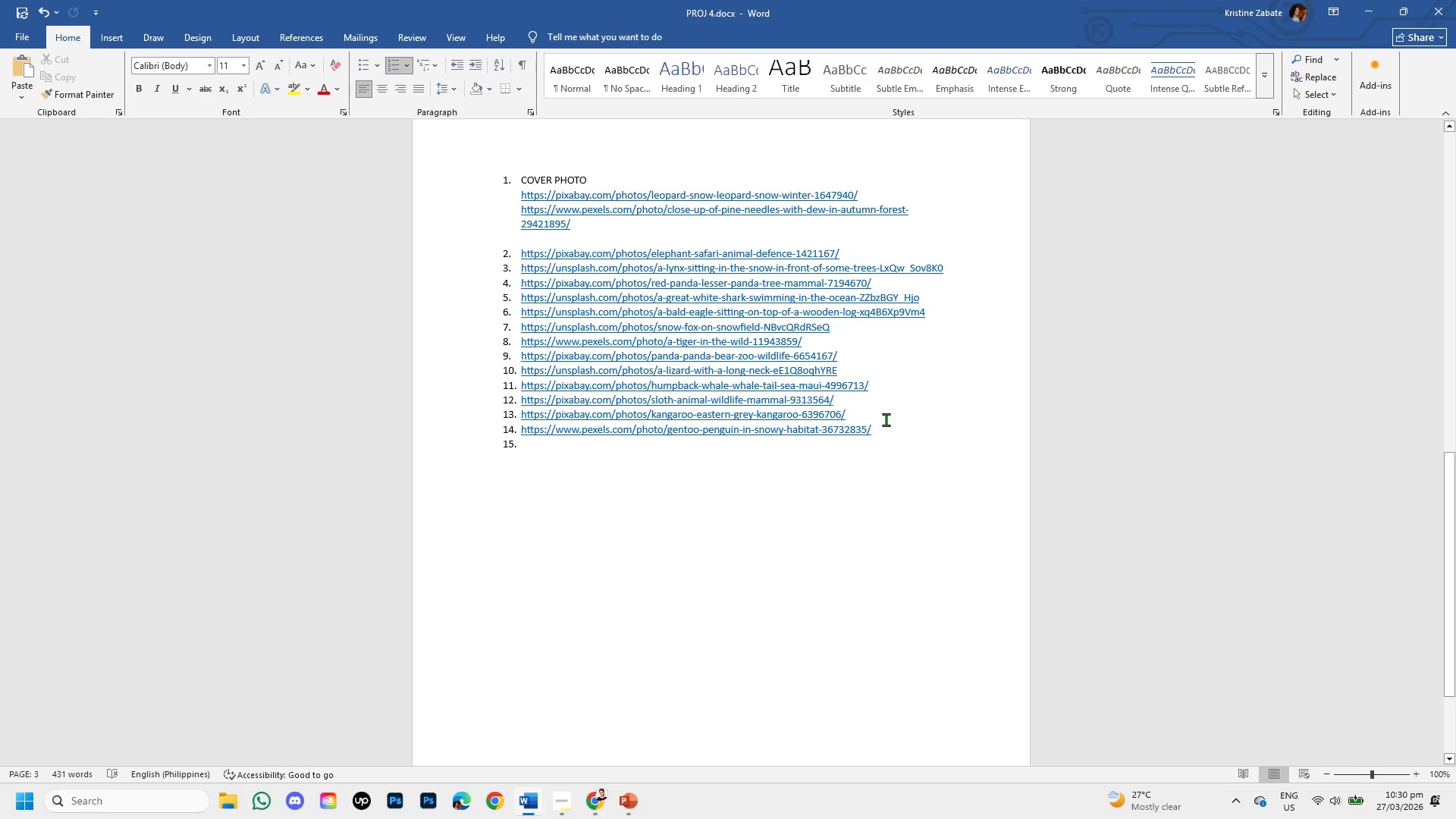 
left_click_drag(start_coordinate=[886, 429], to_coordinate=[531, 437])
 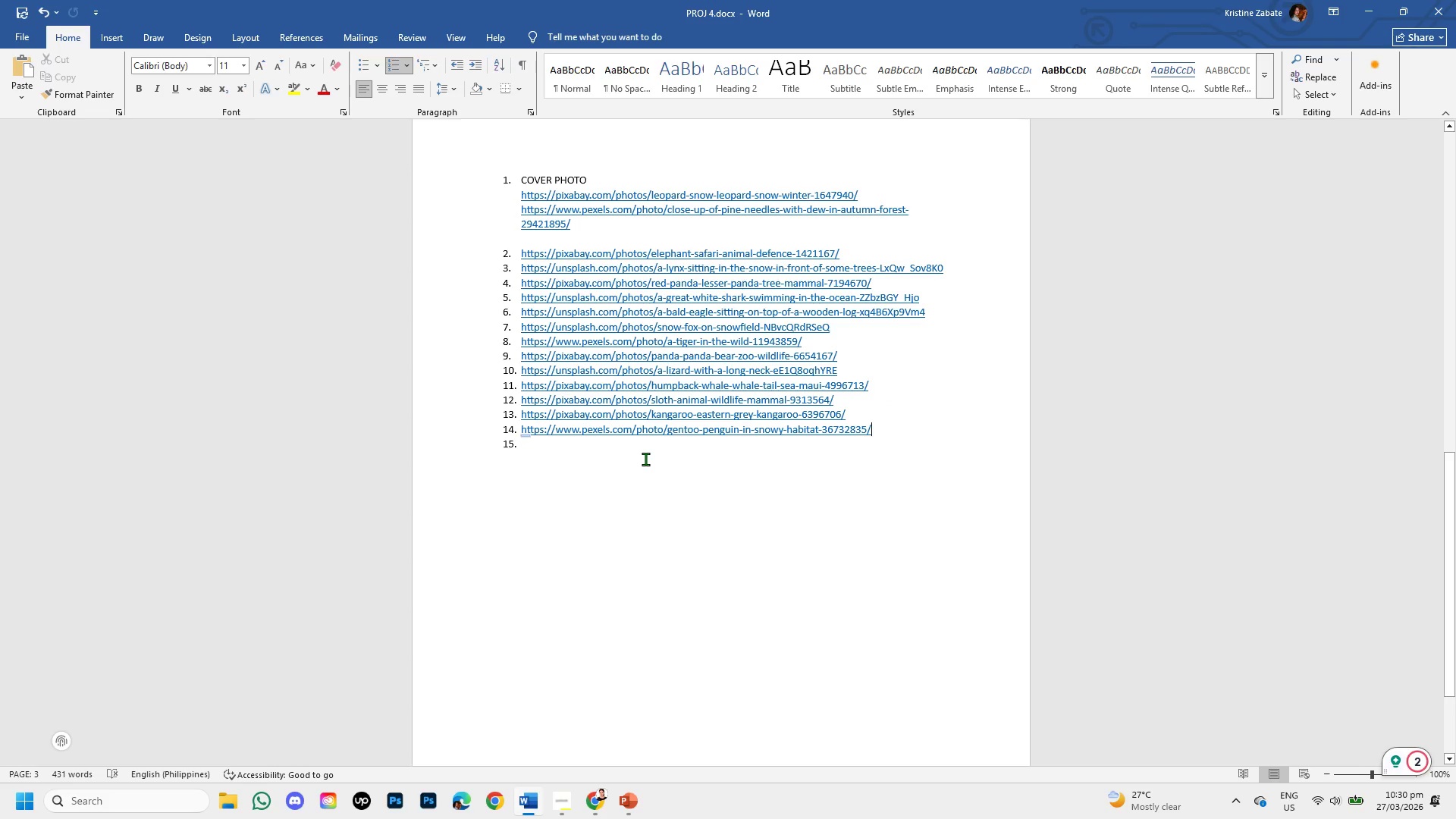 
key(Control+Z)
 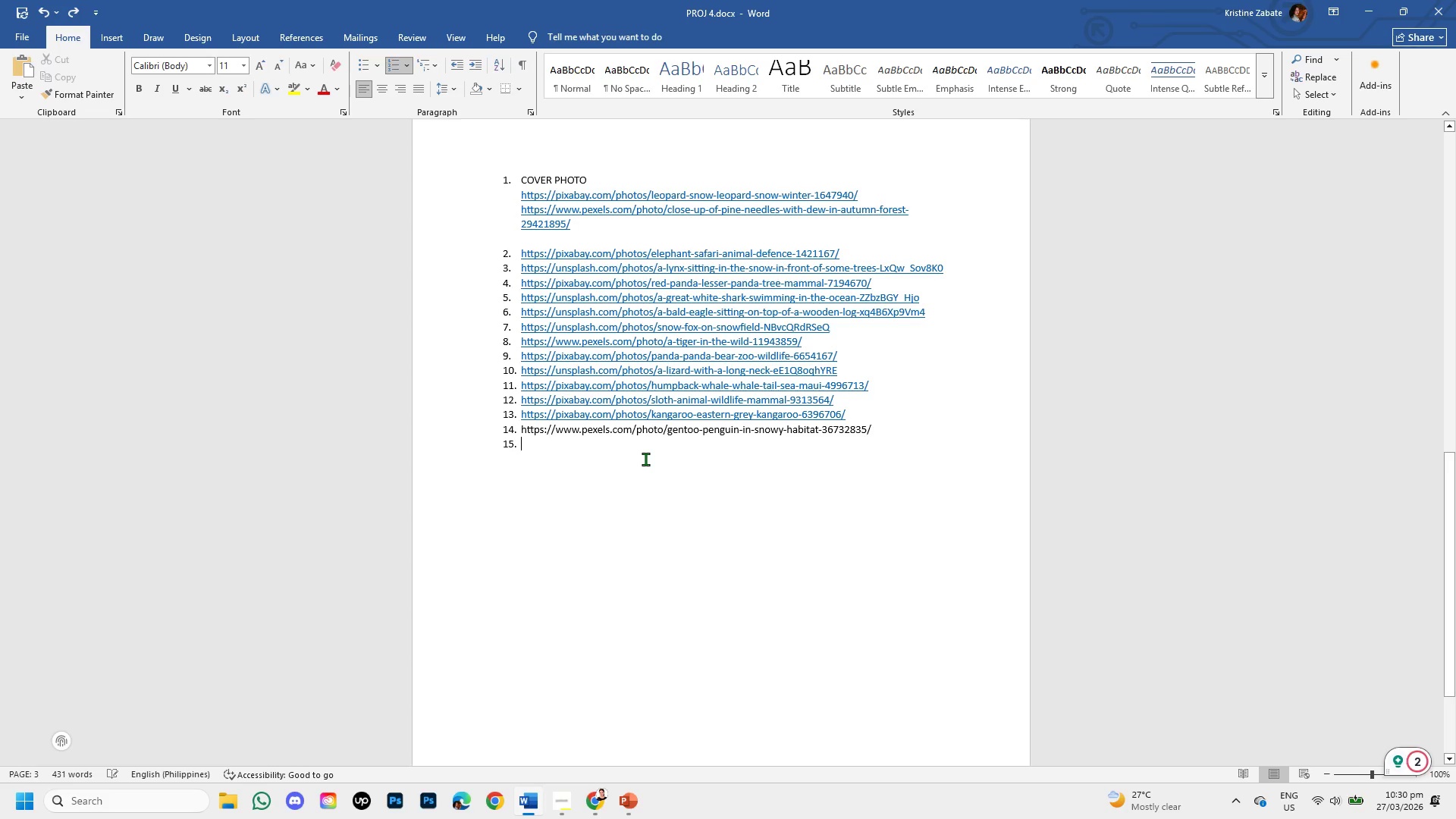 
key(Control+Z)
 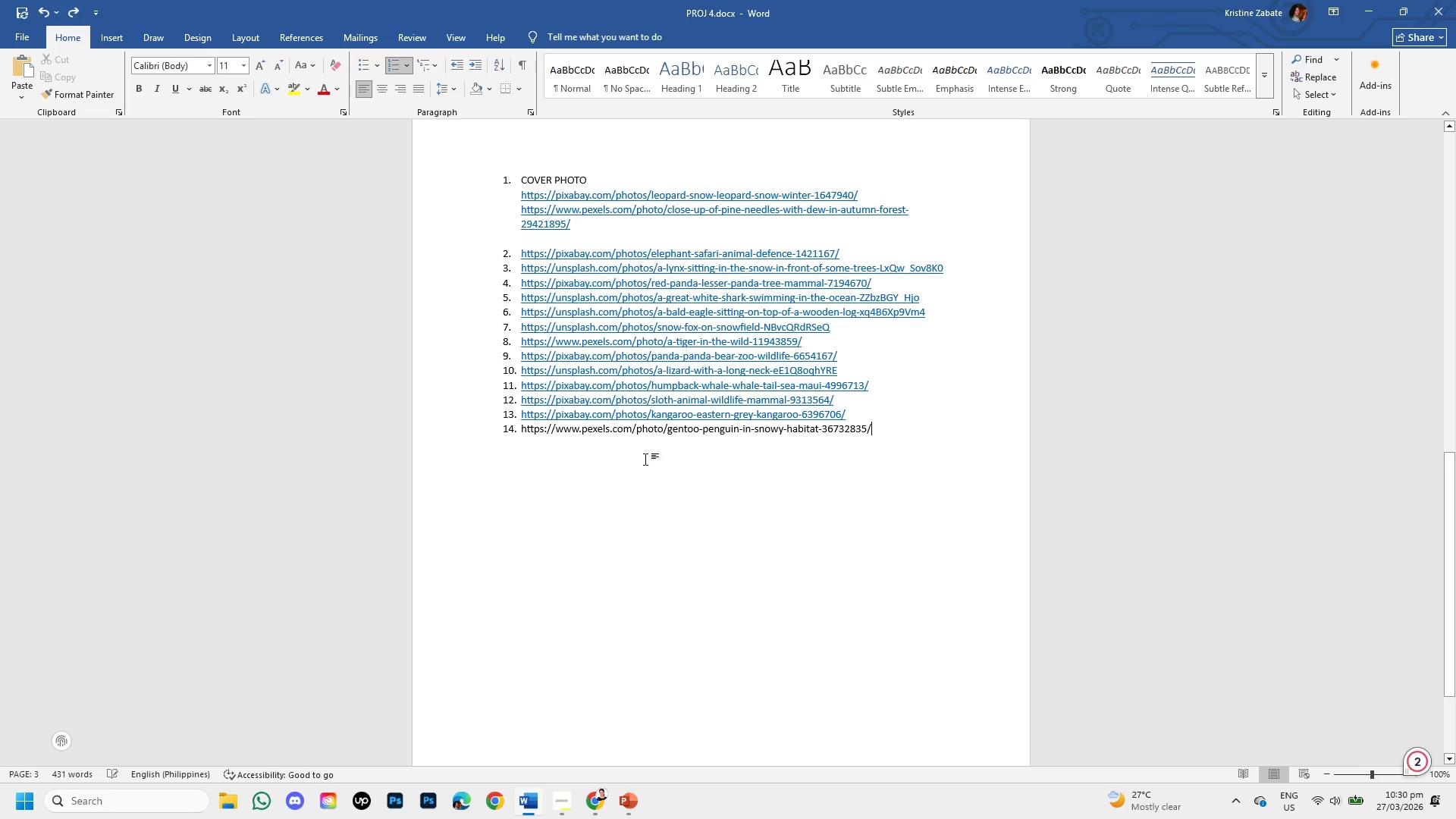 
key(Control+Z)
 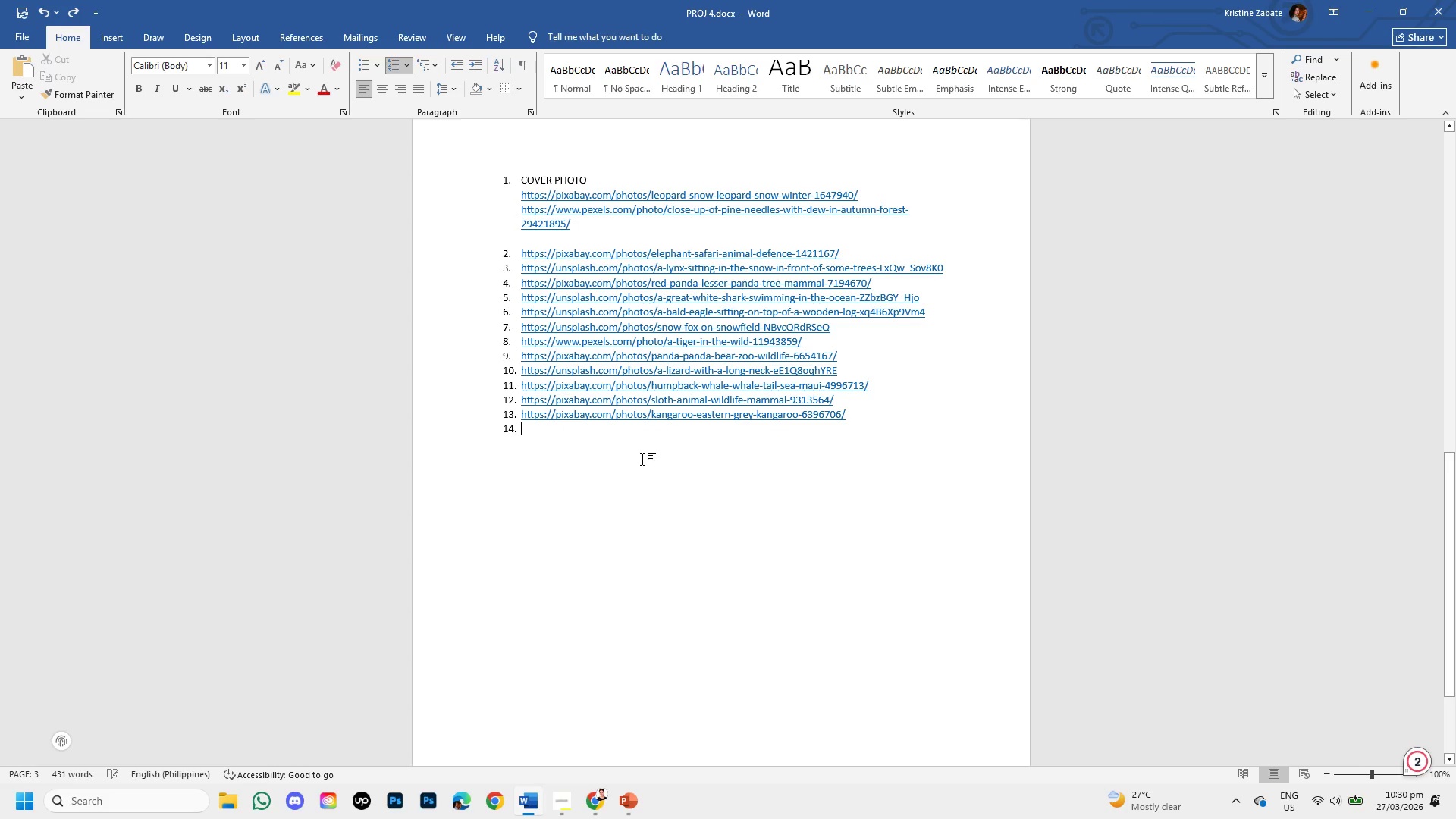 
key(Control+V)
 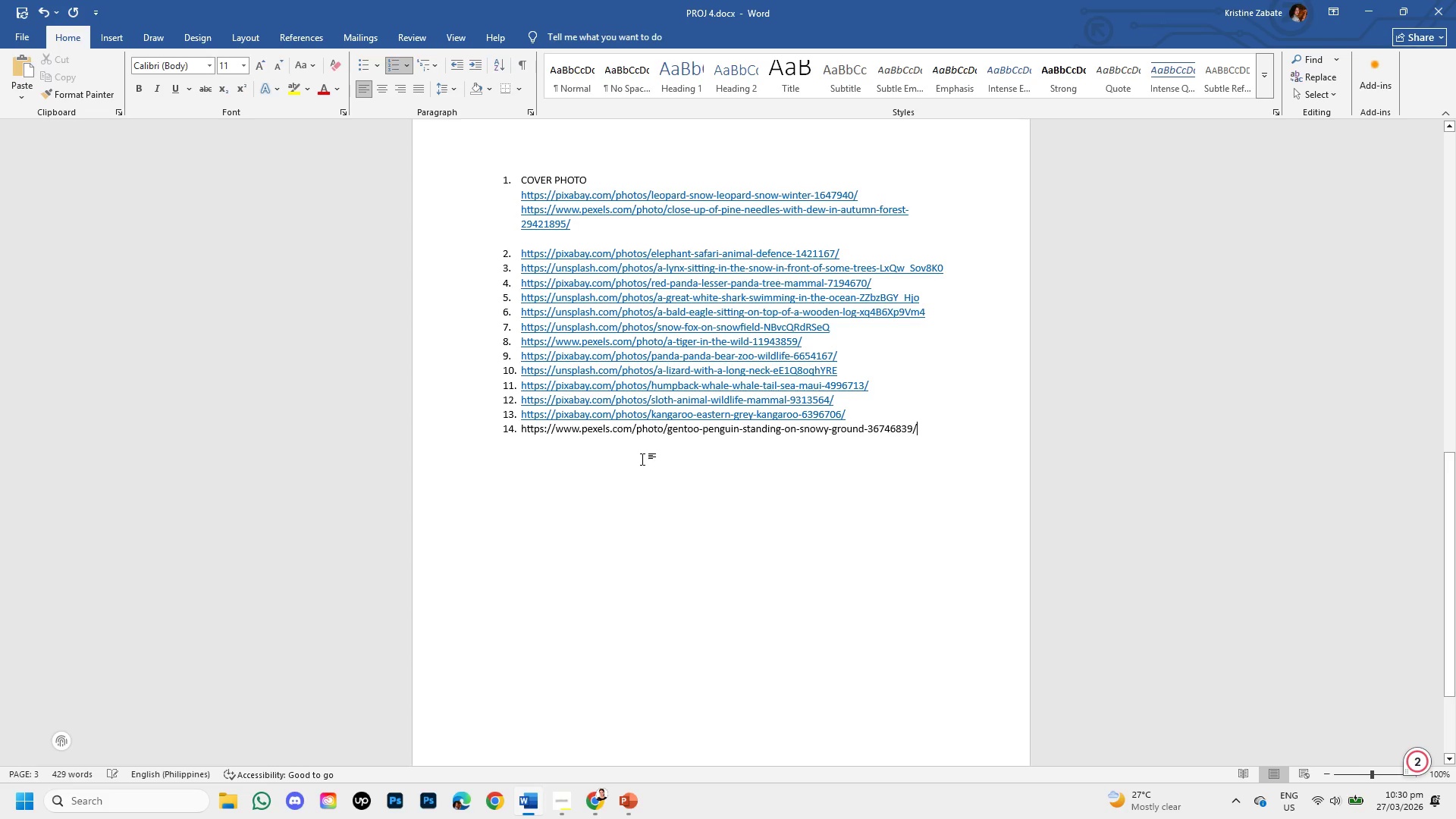 
key(Enter)
 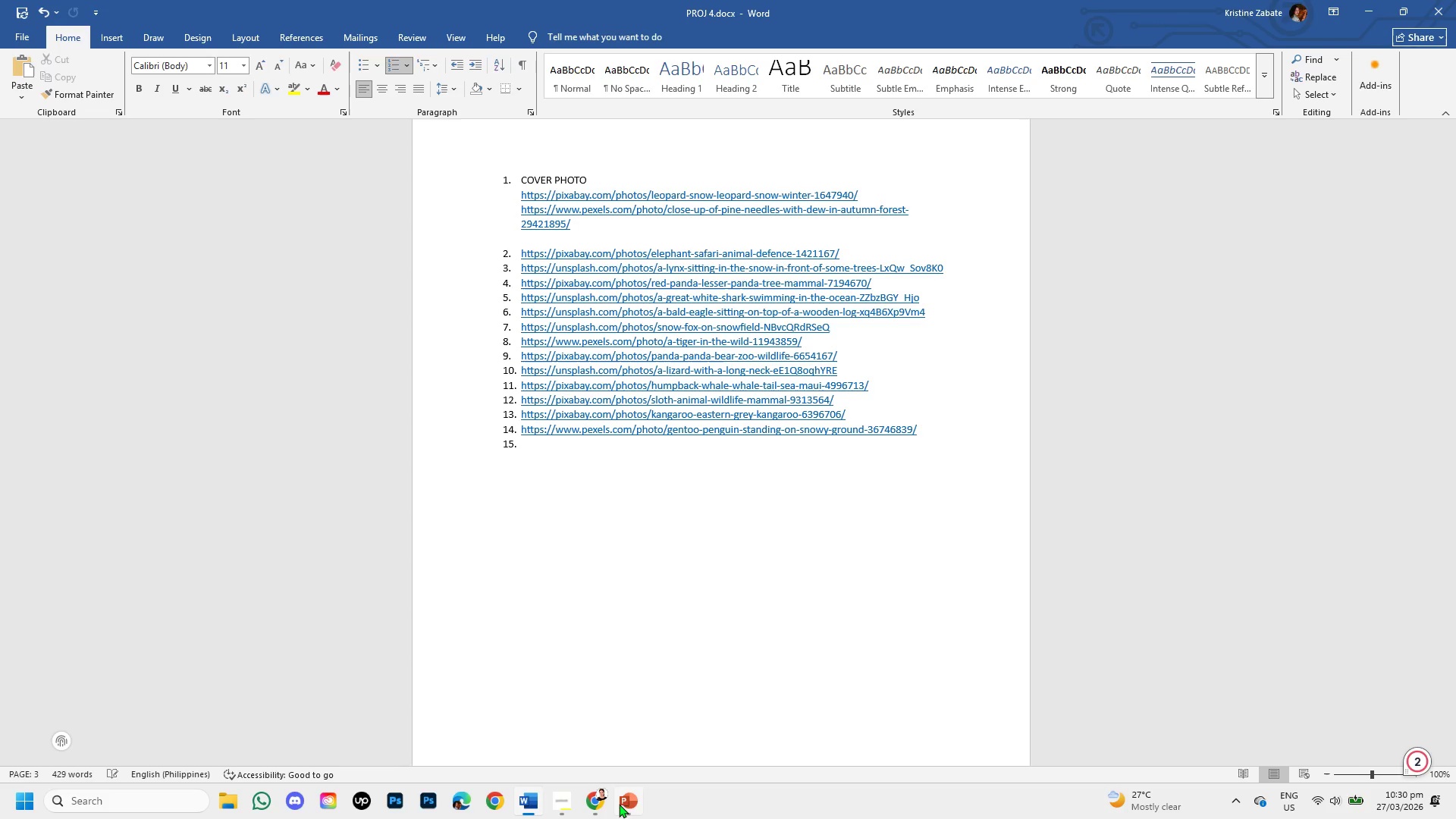 
left_click([622, 802])
 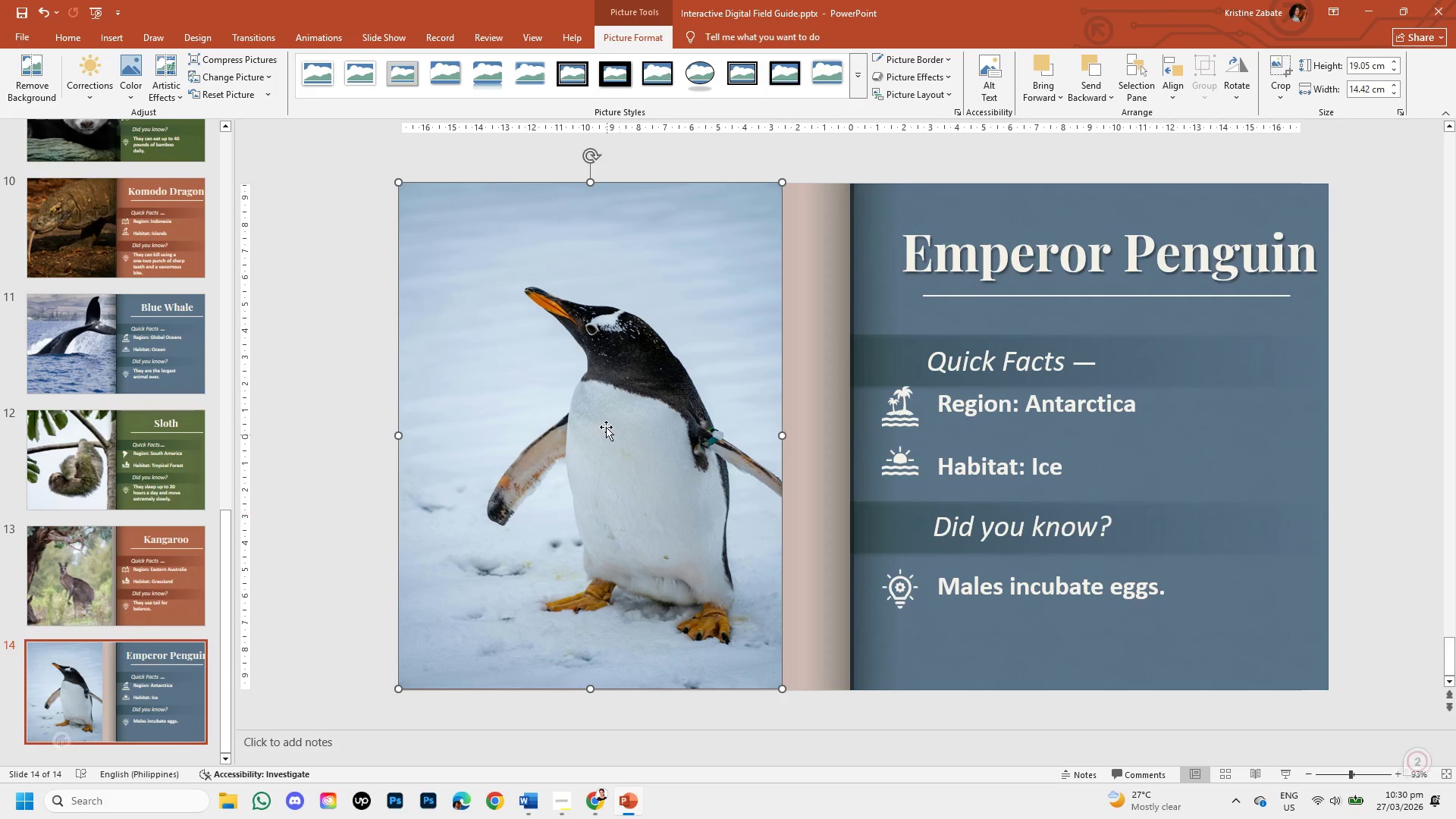 
left_click([607, 419])
 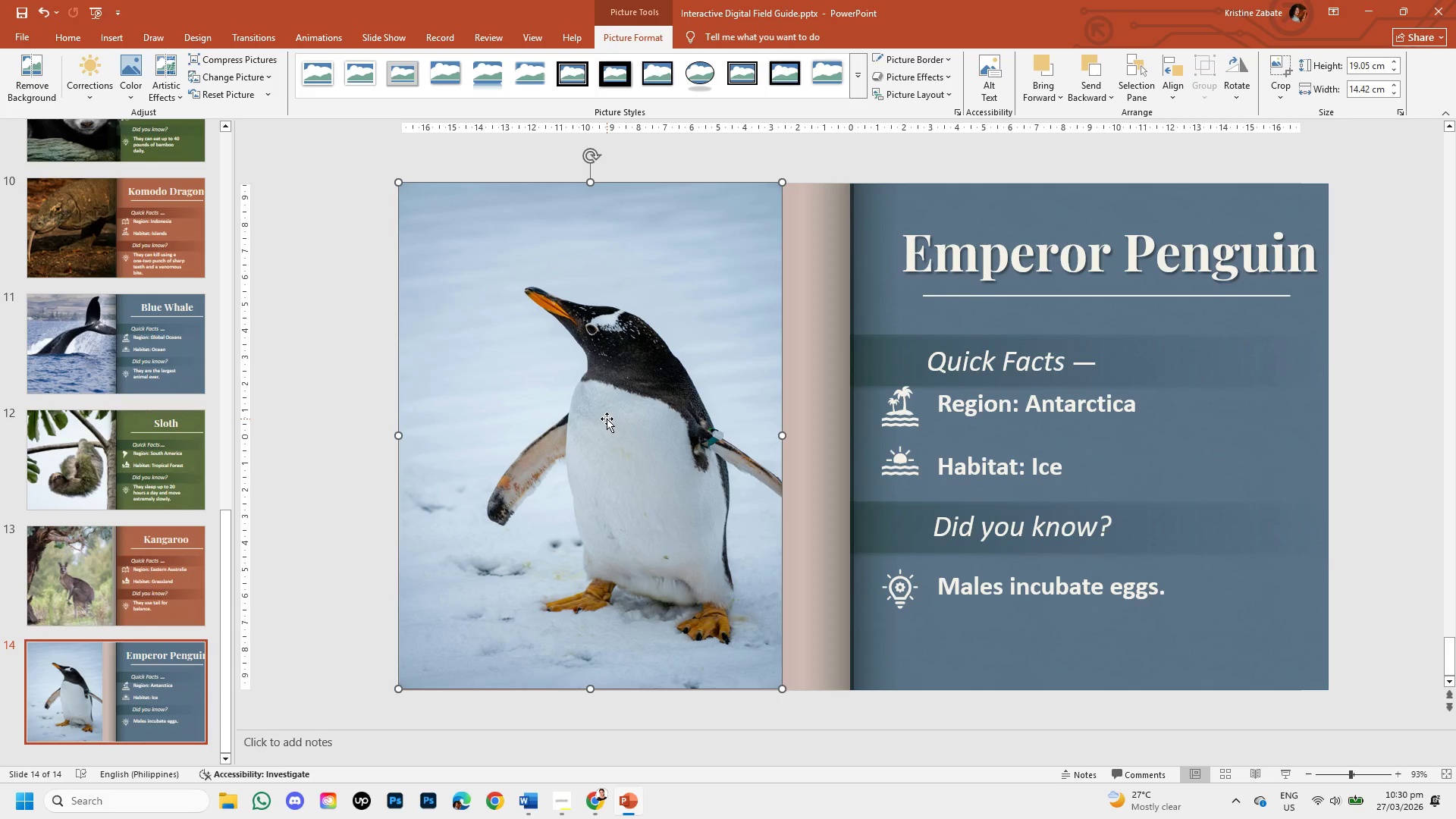 
key(Backspace)
 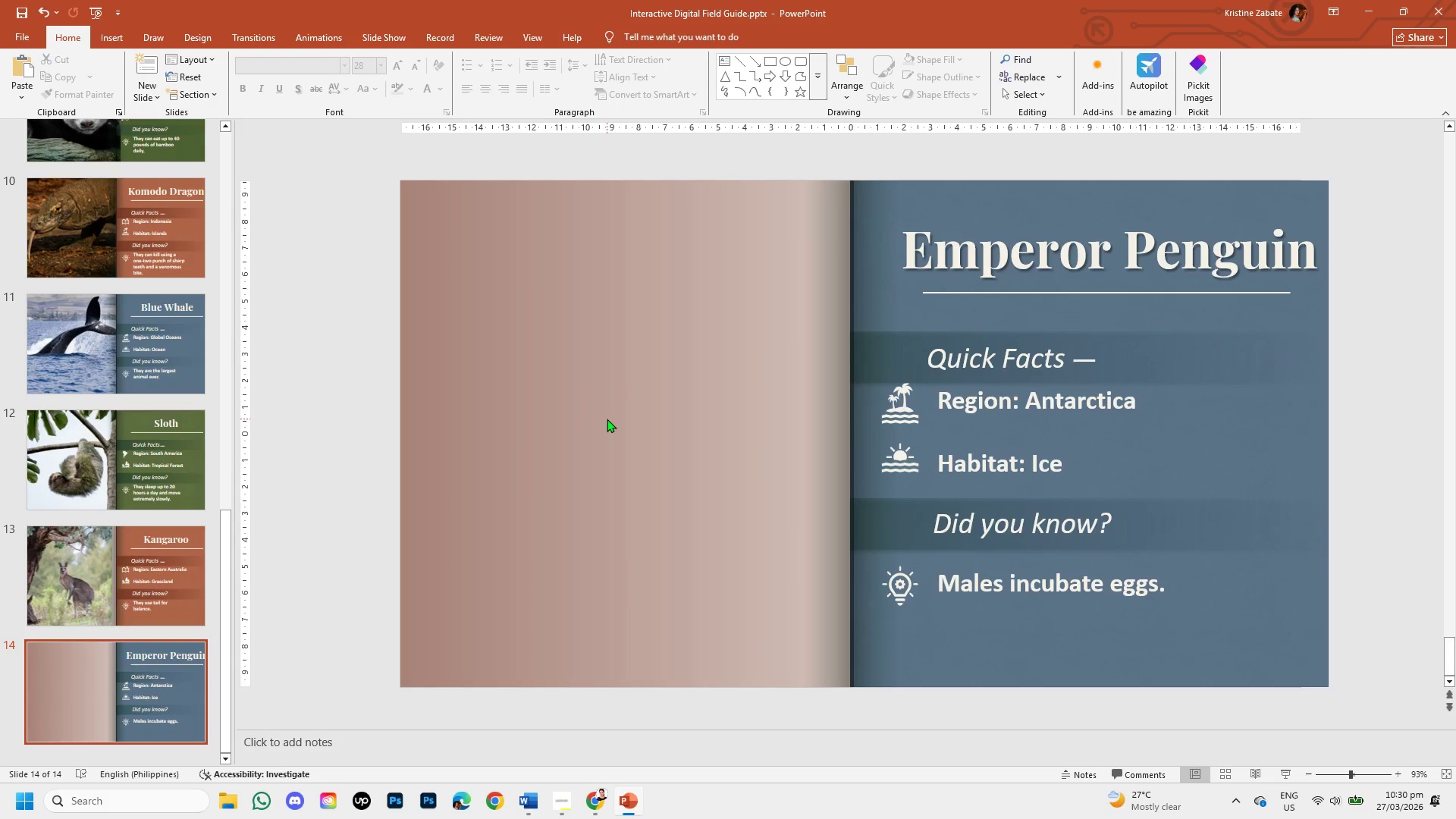 
key(Control+V)
 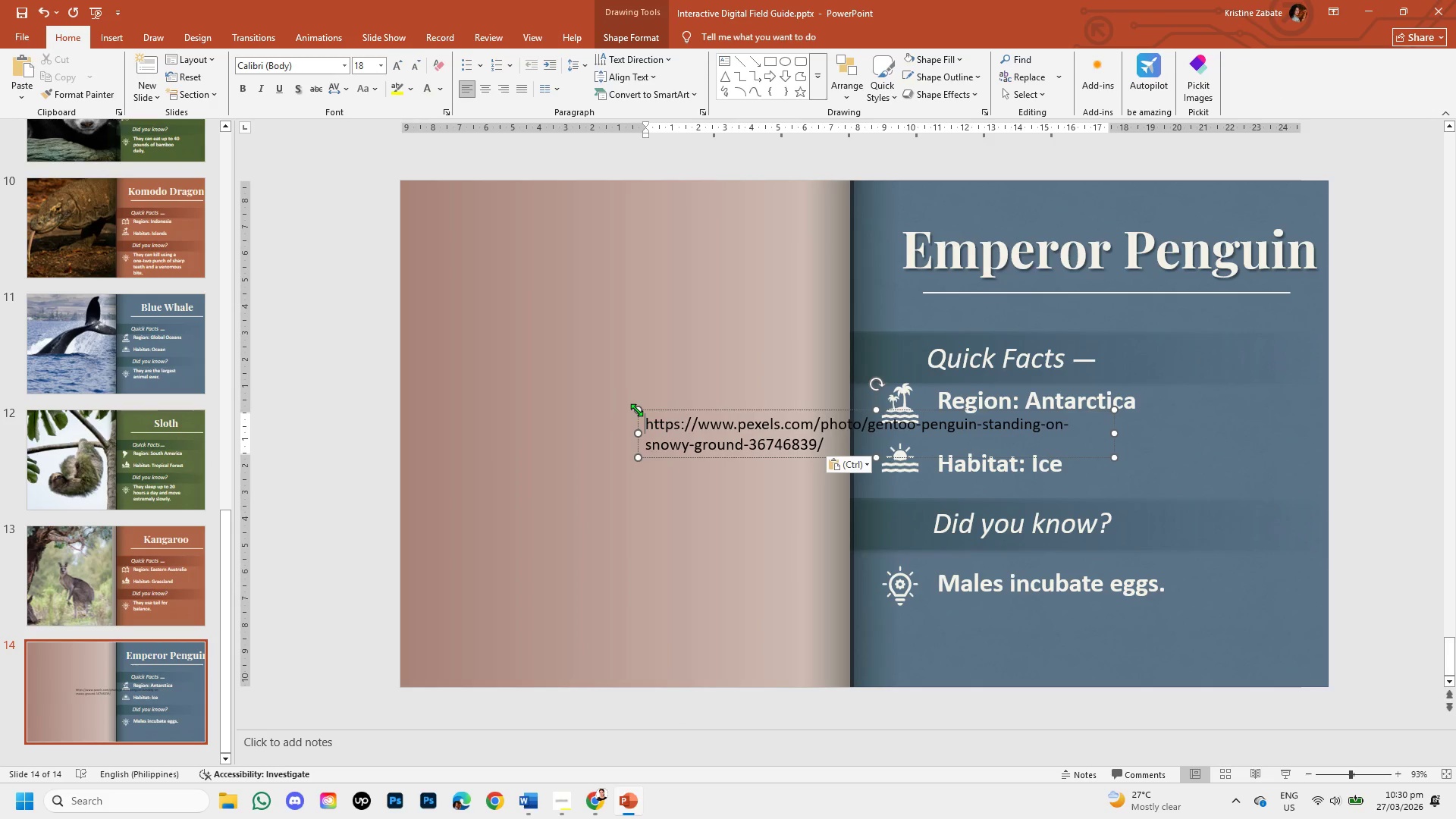 
key(Control+Z)
 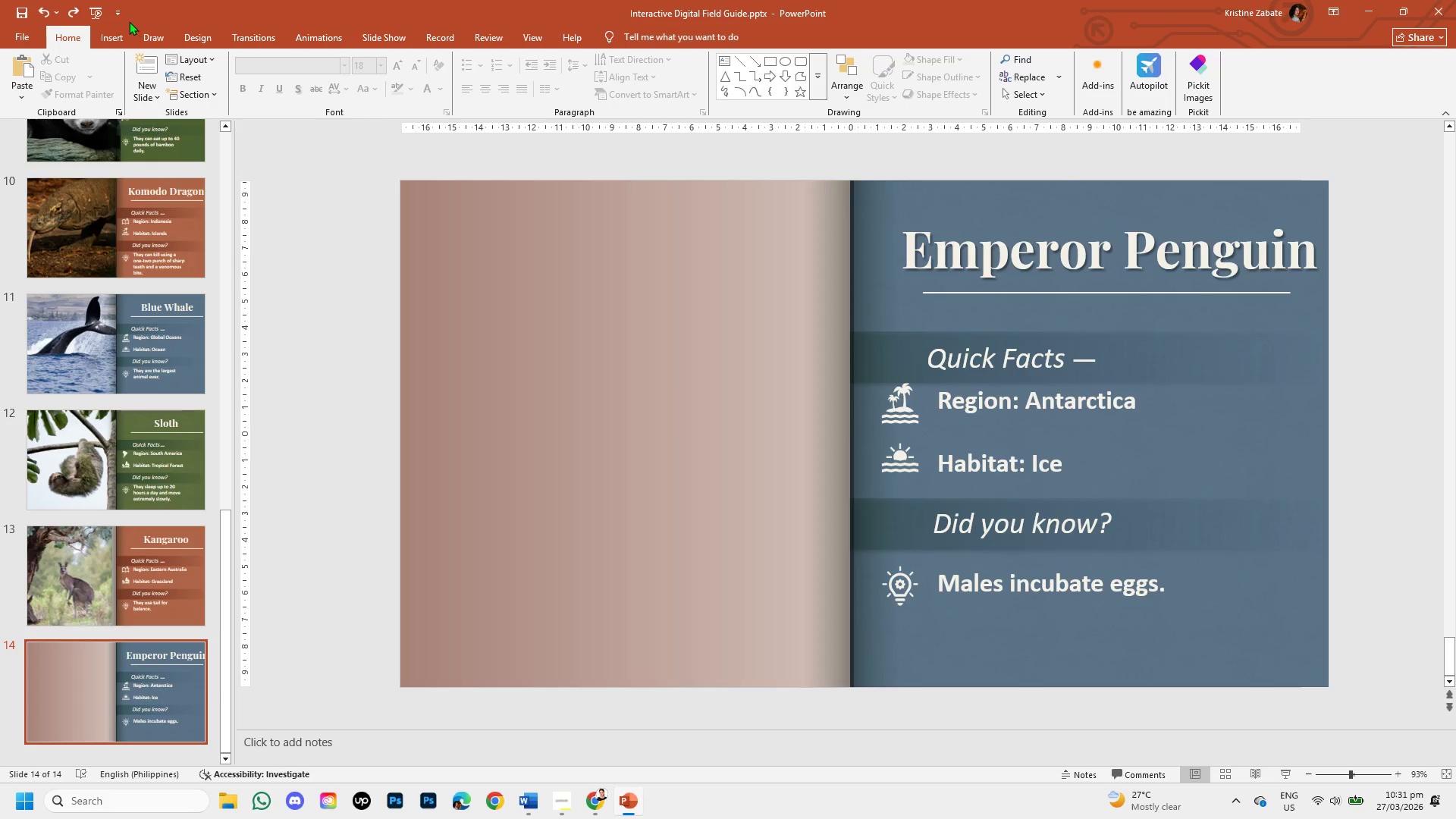 
left_click([110, 39])
 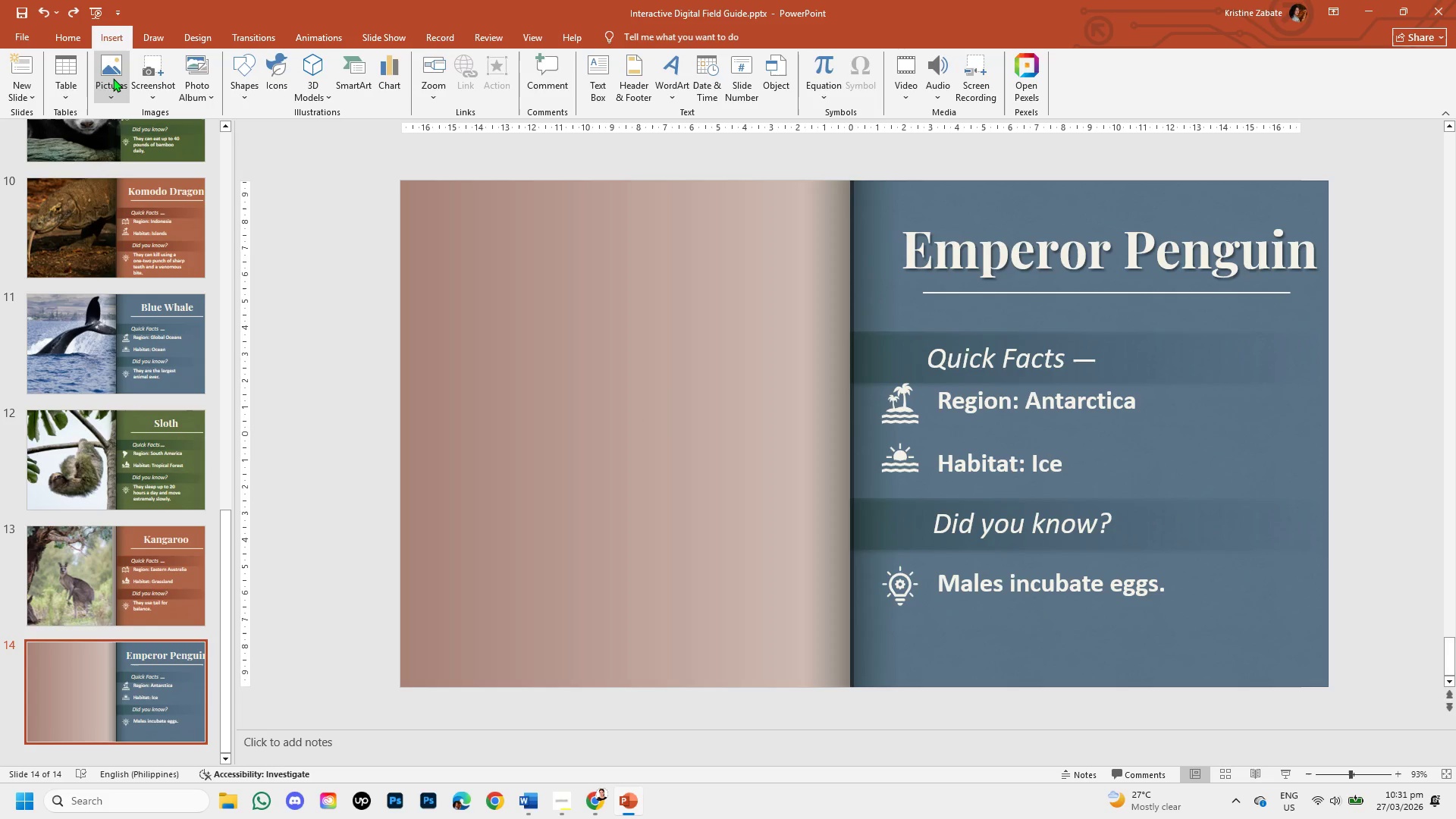 
left_click([105, 76])
 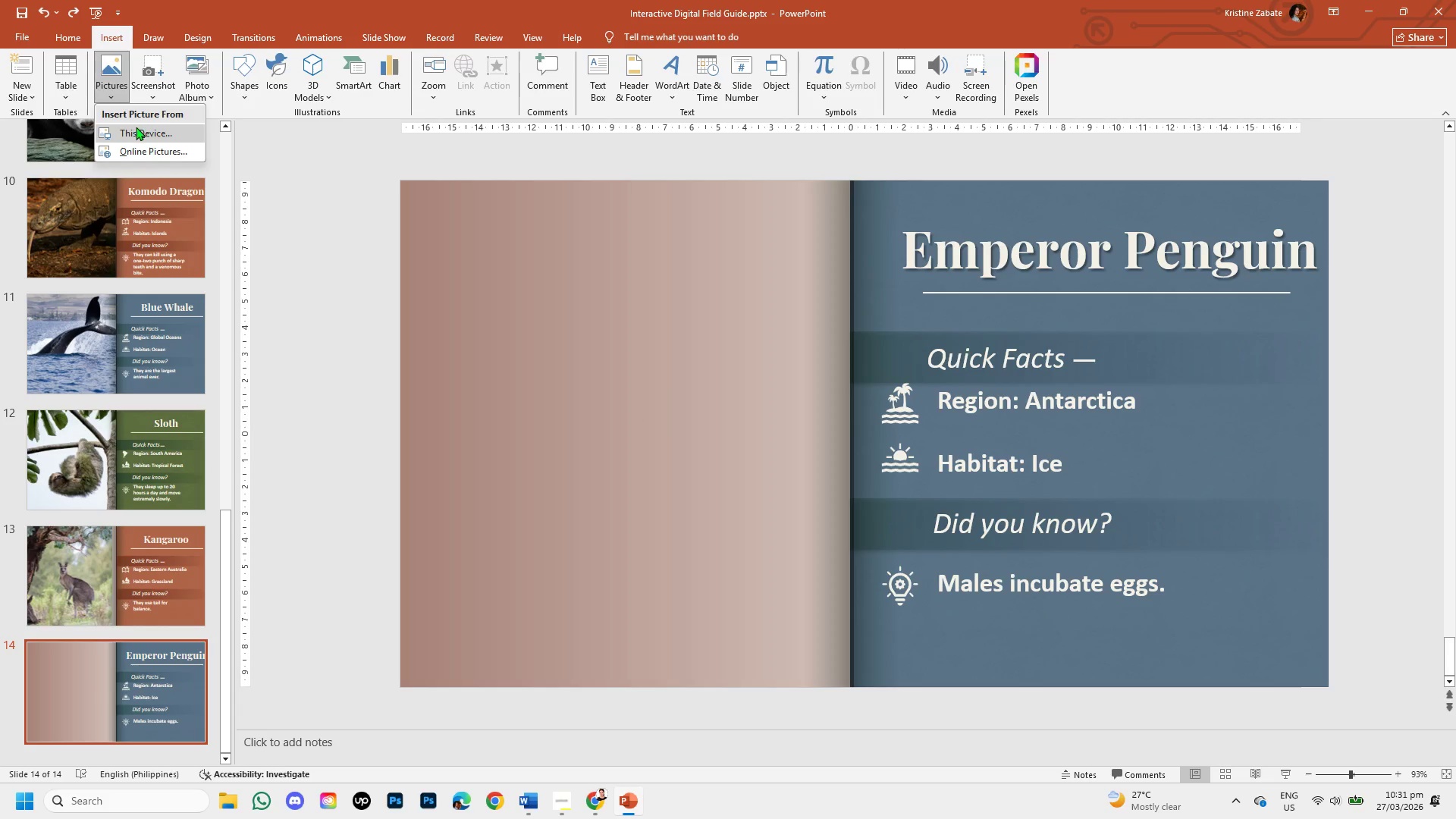 
left_click([136, 127])
 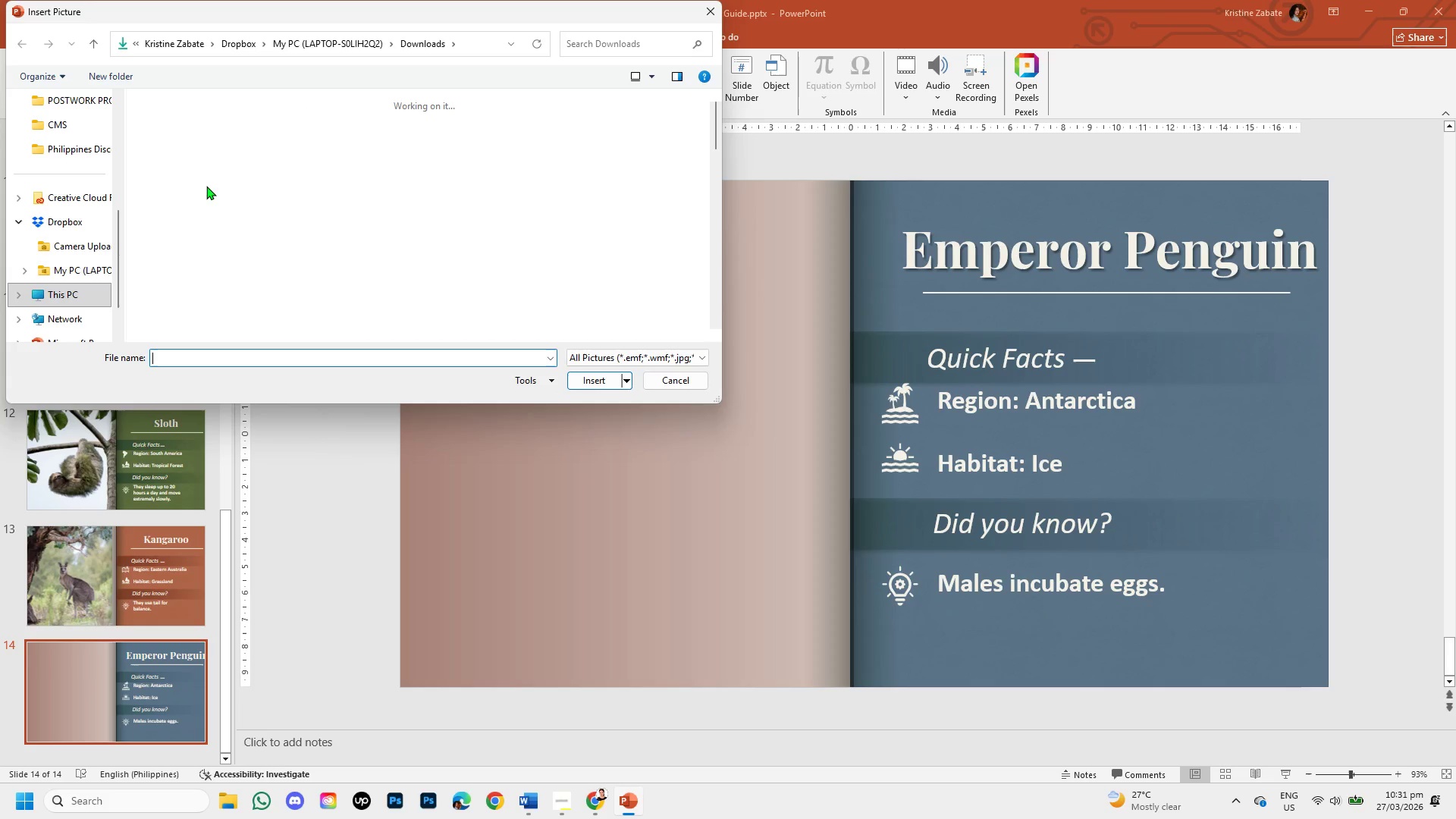 
left_click([190, 174])
 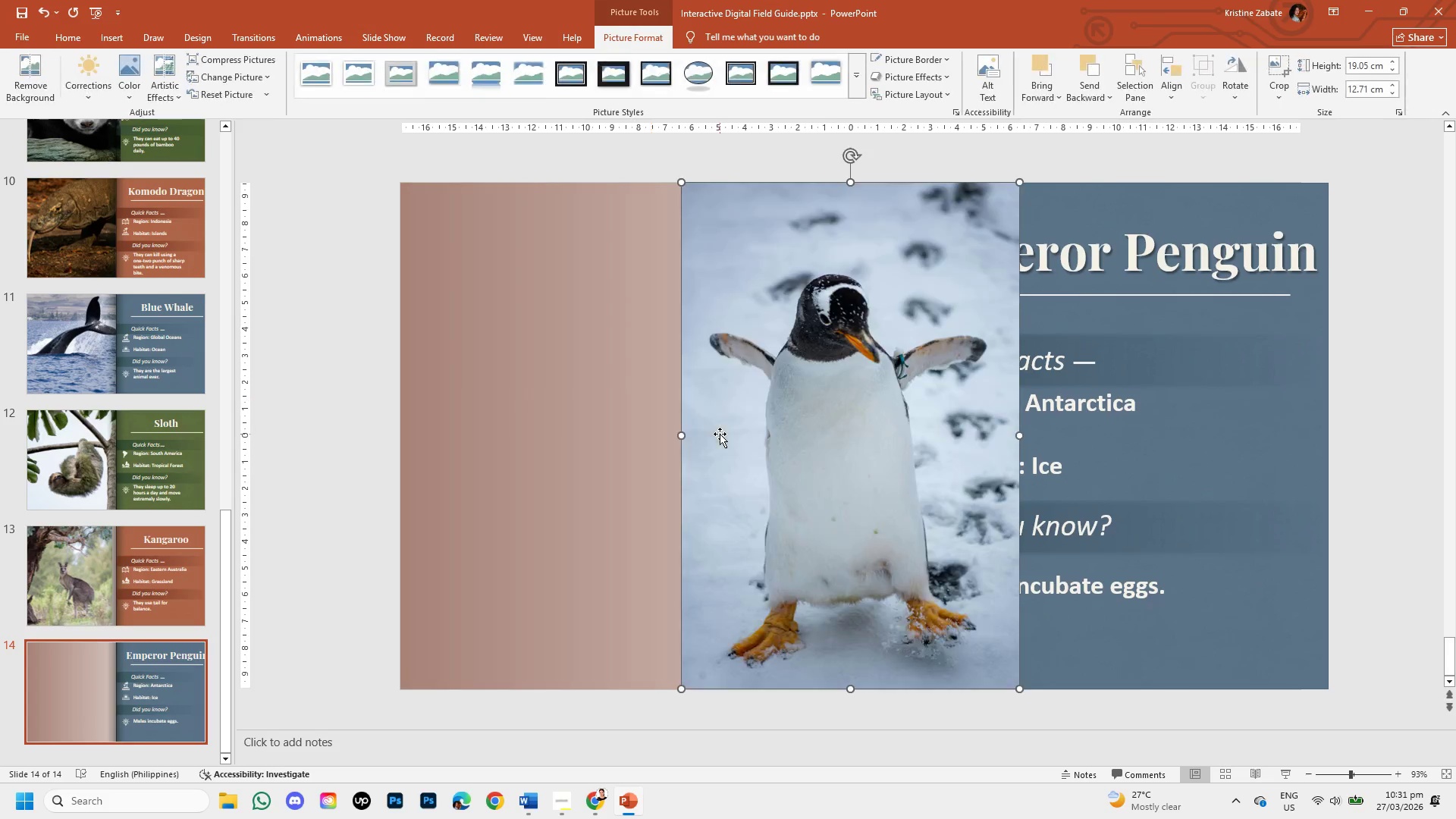 
left_click([799, 432])
 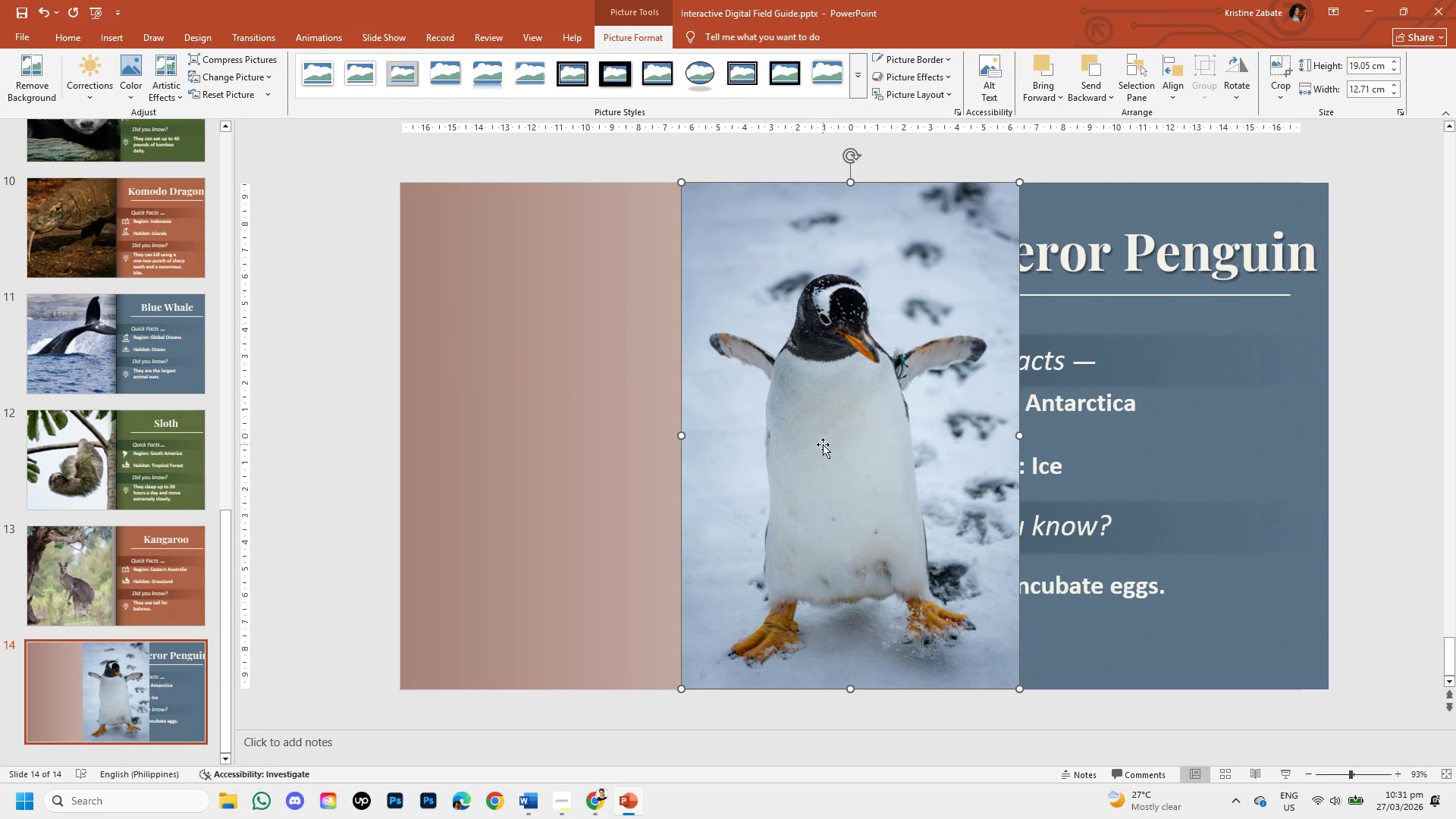 
left_click_drag(start_coordinate=[823, 444], to_coordinate=[541, 444])
 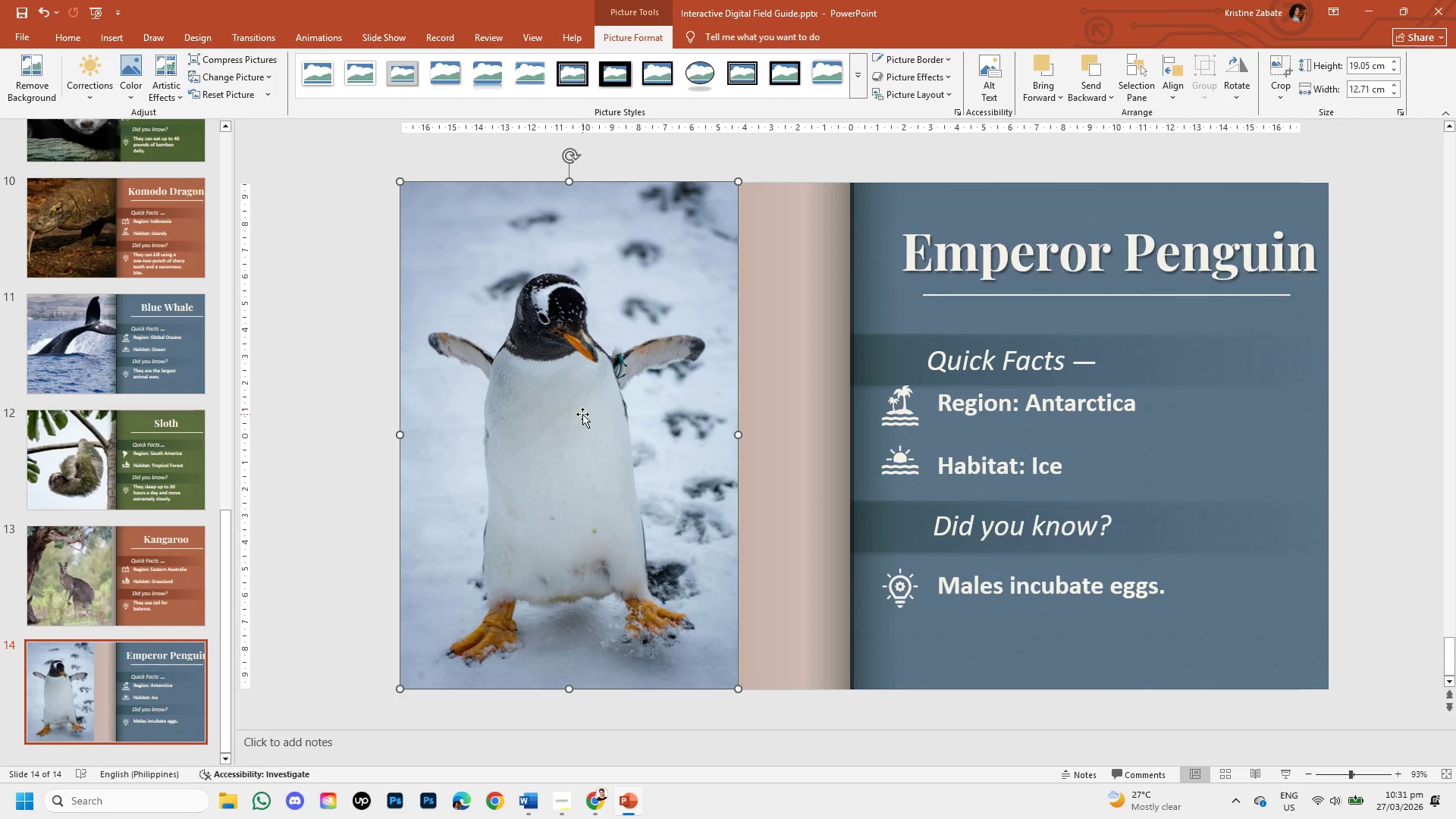 
wait(10.78)
 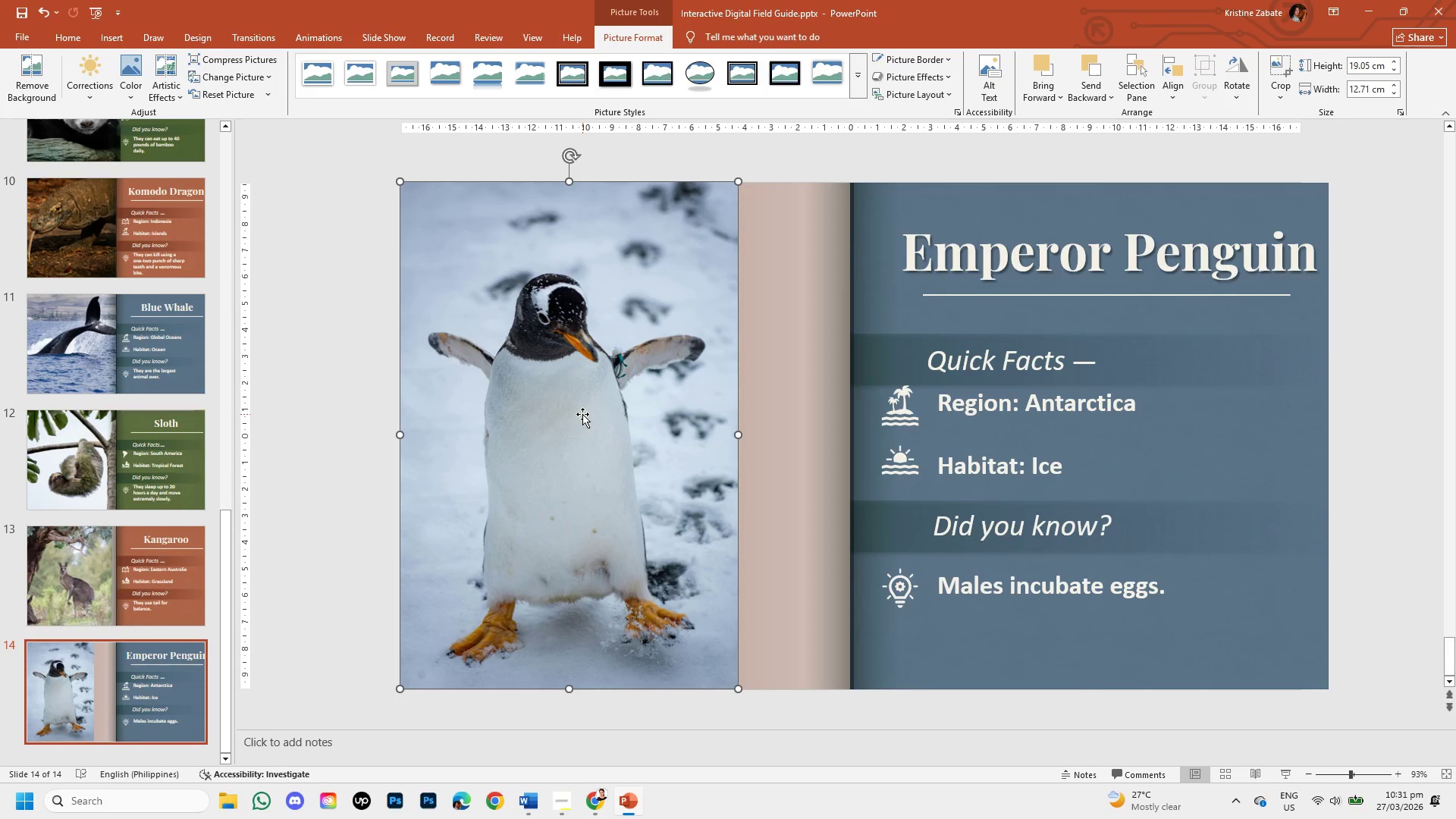 
left_click_drag(start_coordinate=[737, 437], to_coordinate=[851, 443])
 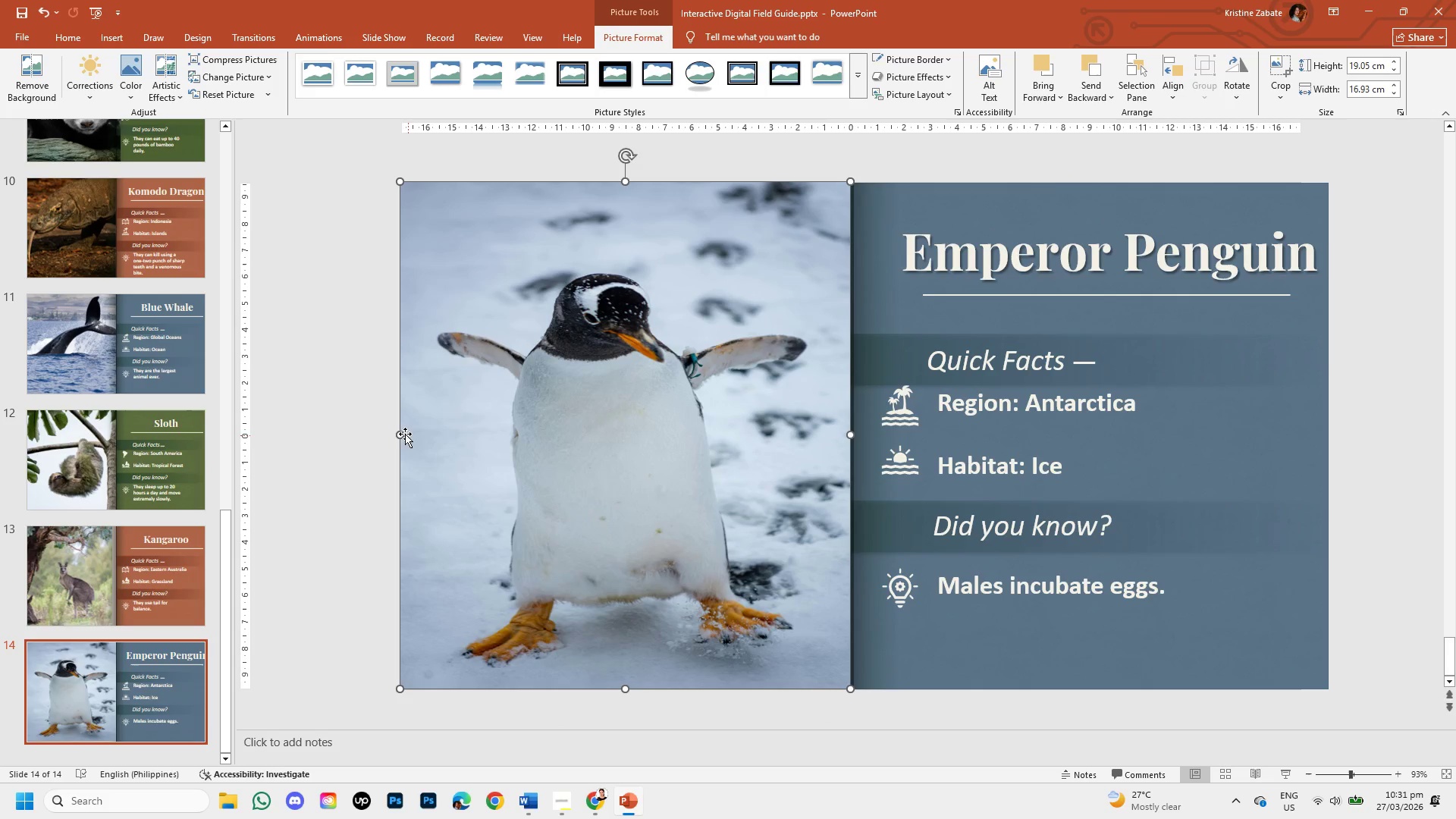 
right_click([551, 388])
 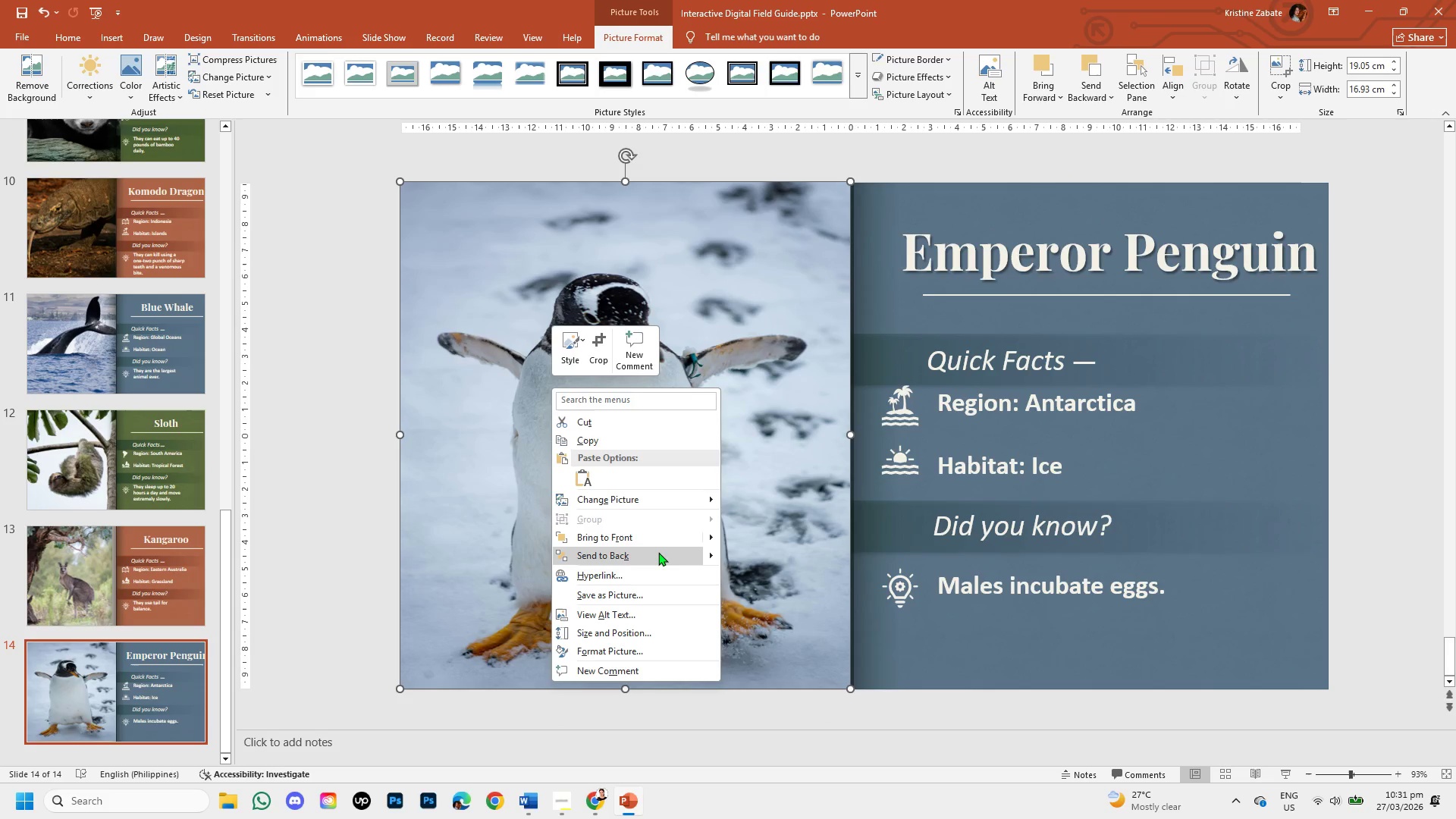 
left_click([658, 557])
 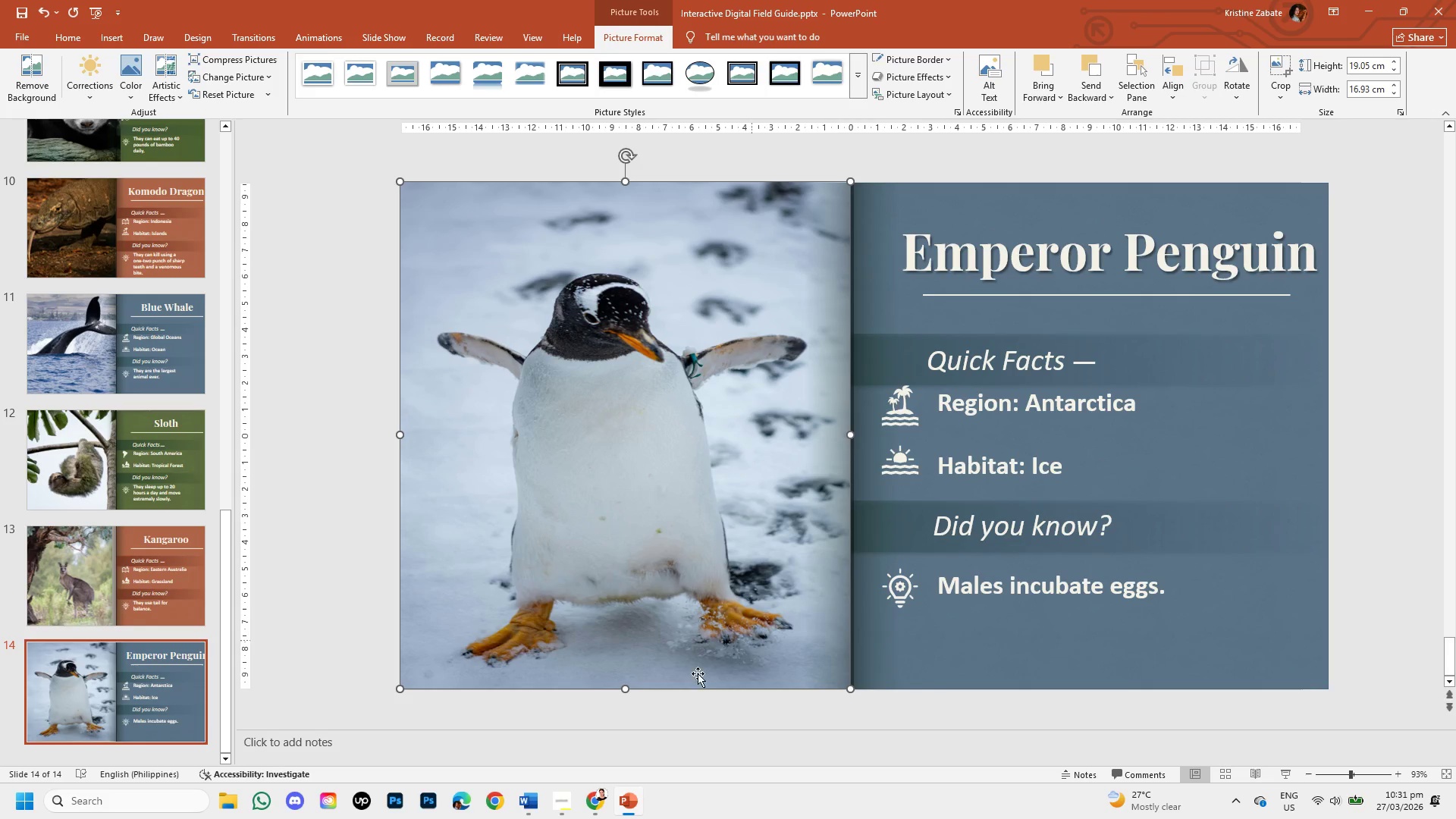 
left_click([593, 796])
 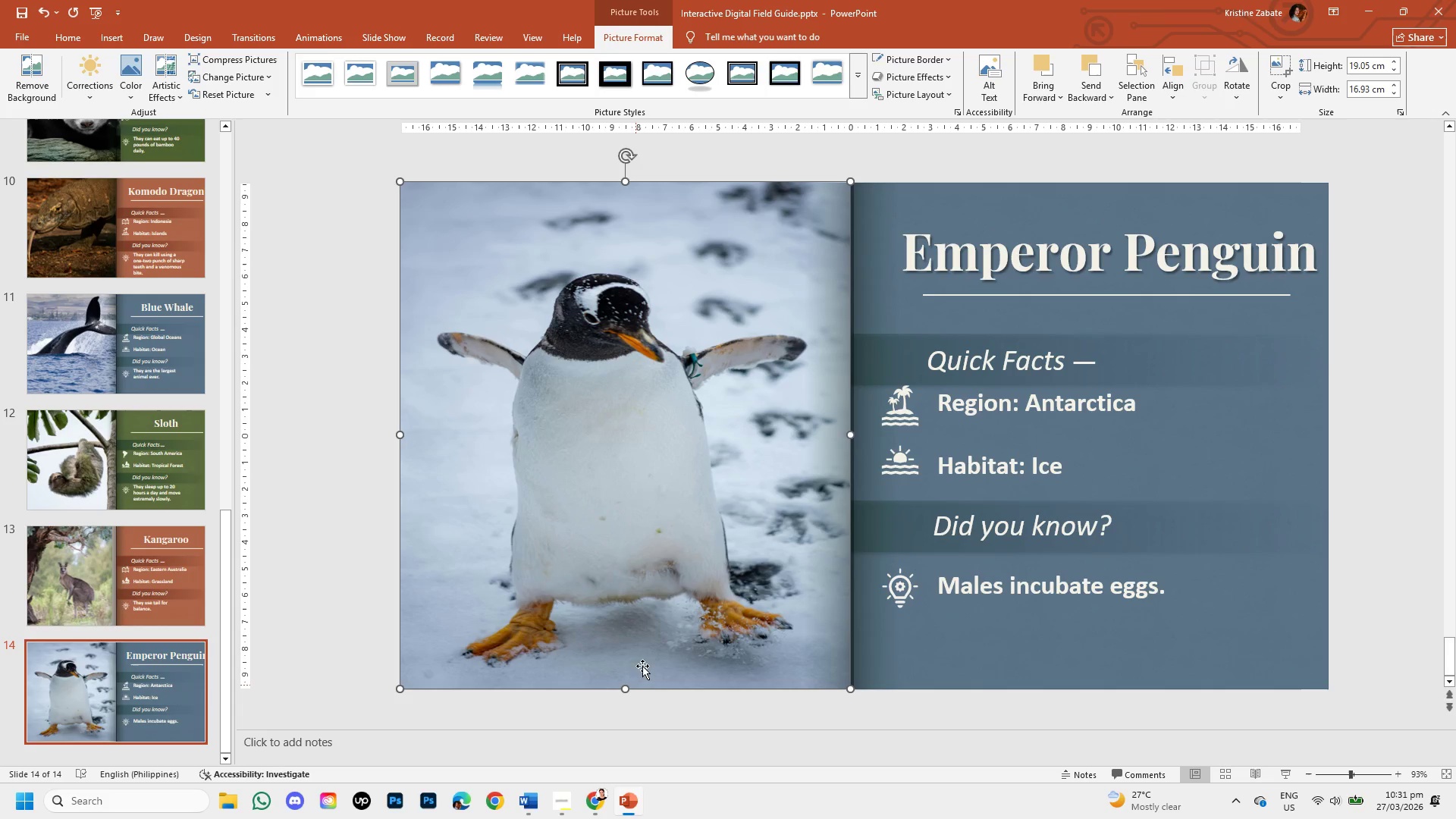 
left_click([648, 465])
 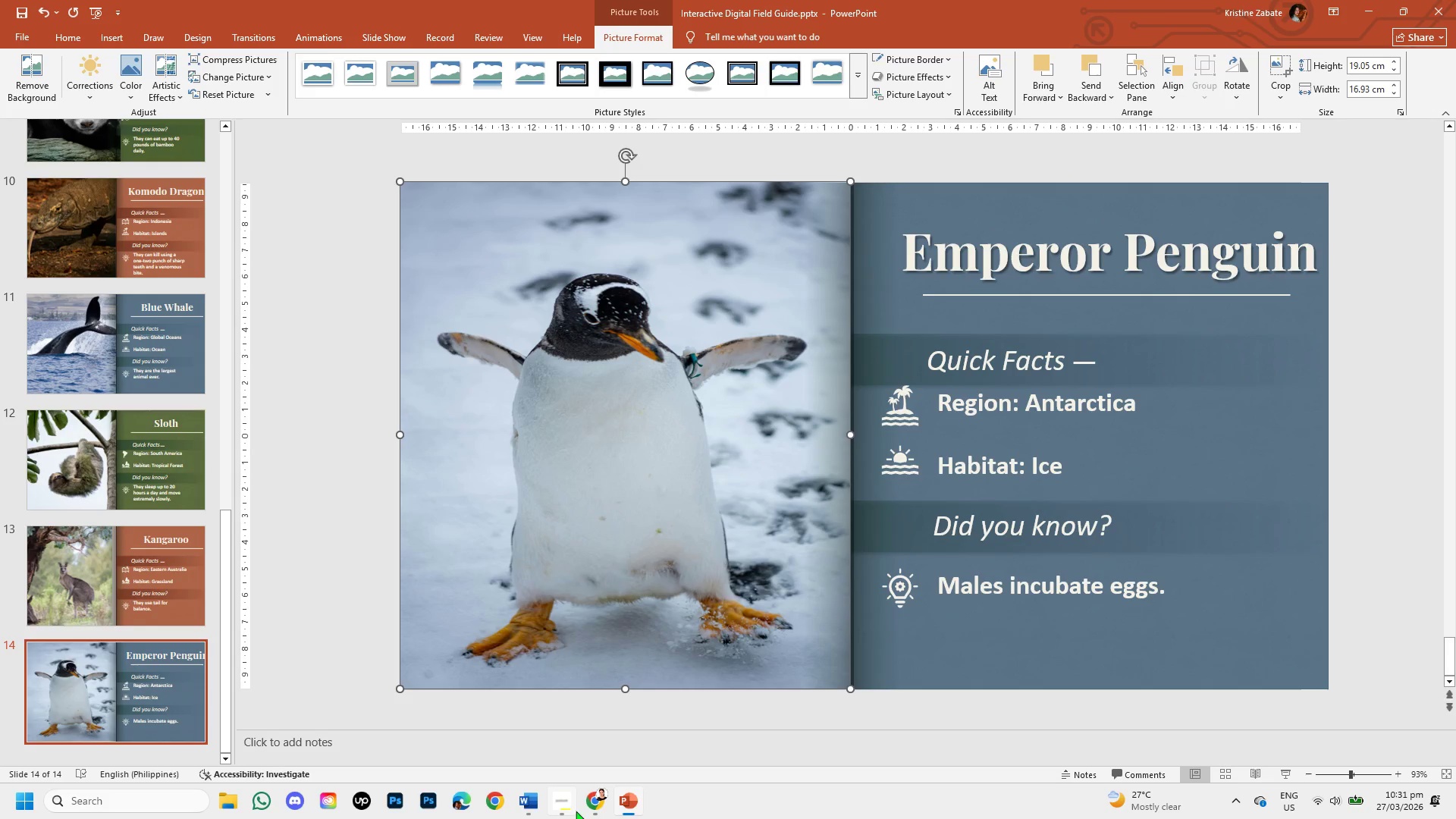 
left_click([581, 811])
 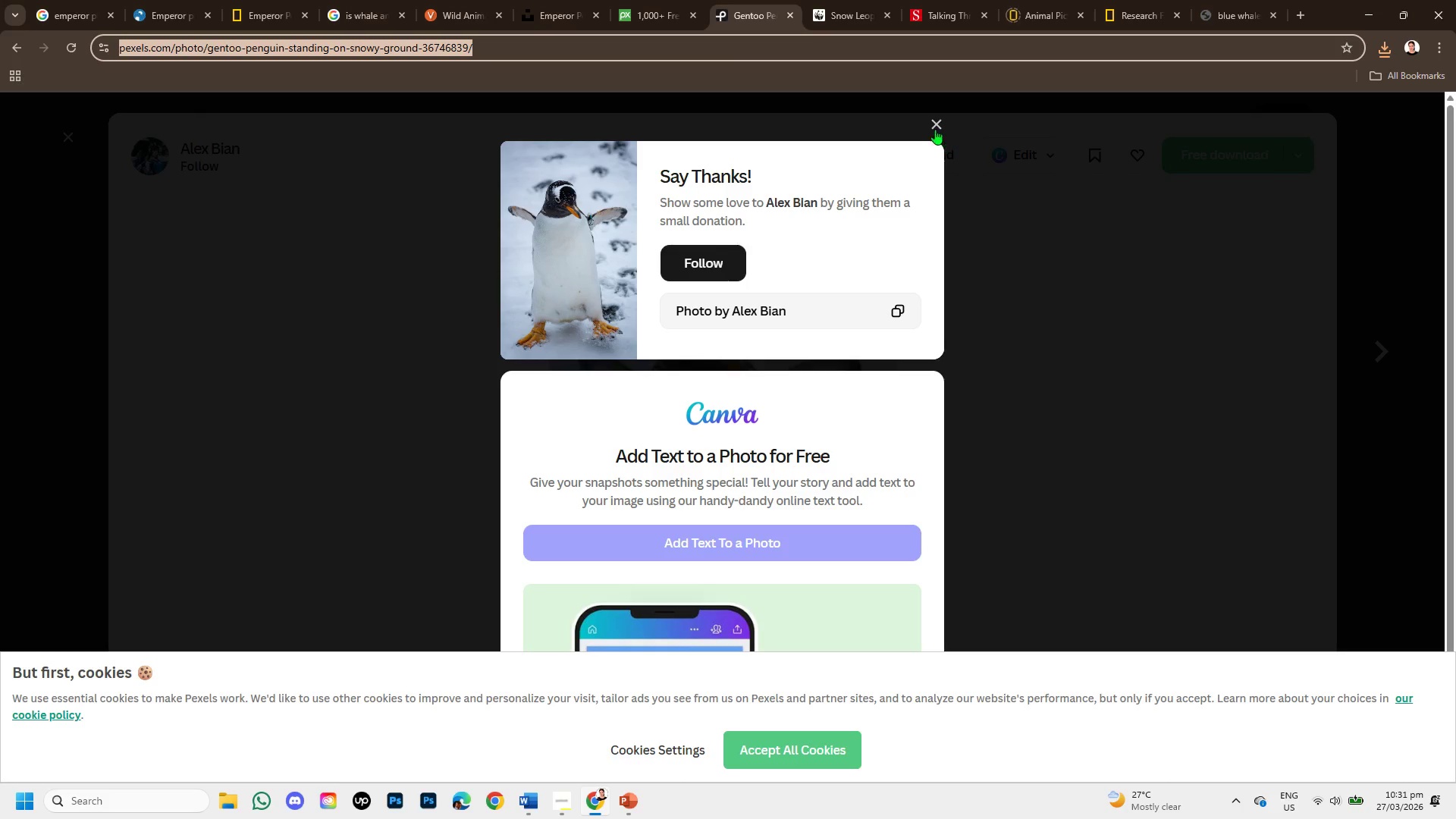 
left_click([933, 123])
 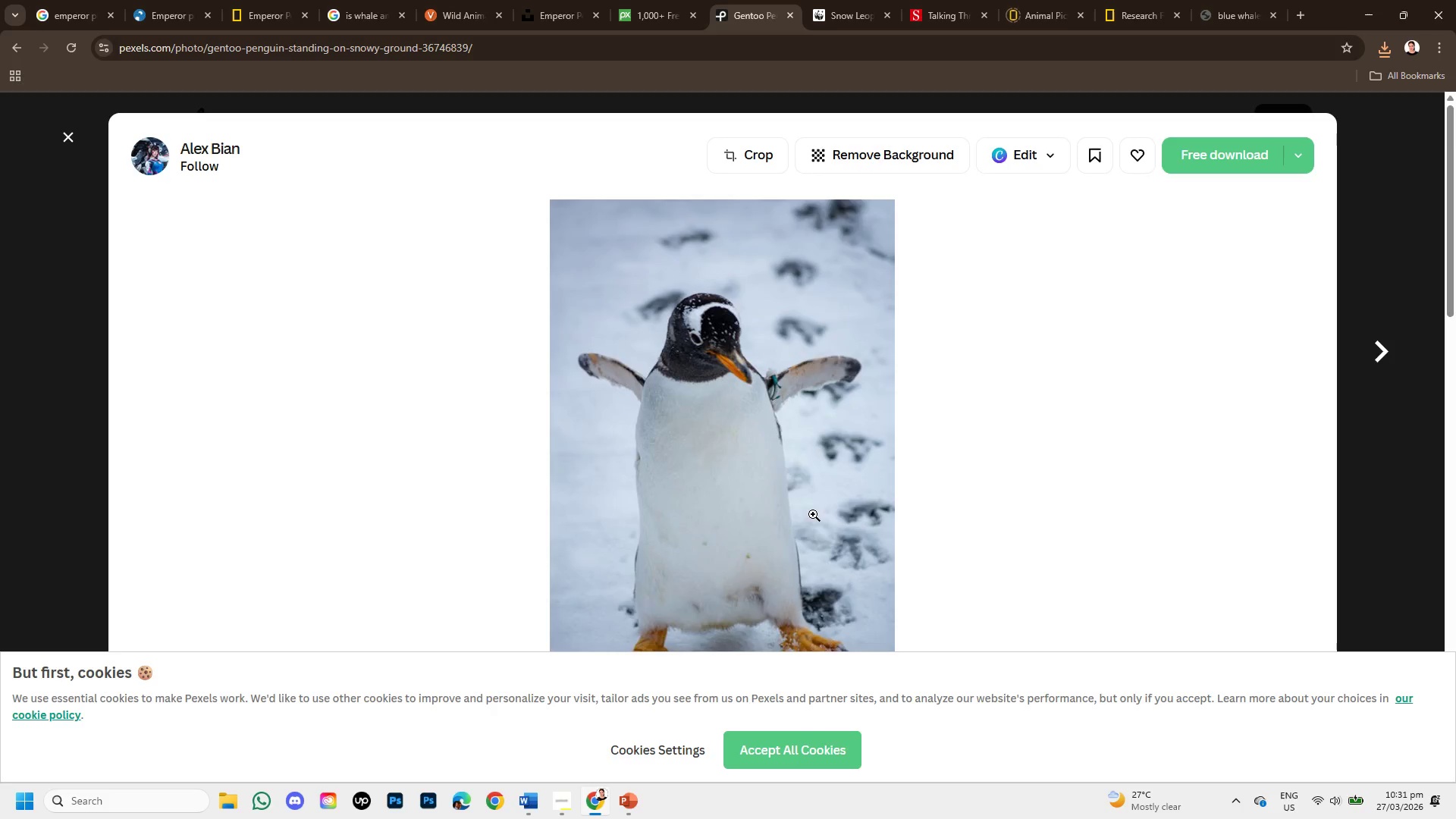 
scroll: coordinate [730, 535], scroll_direction: down, amount: 5.0
 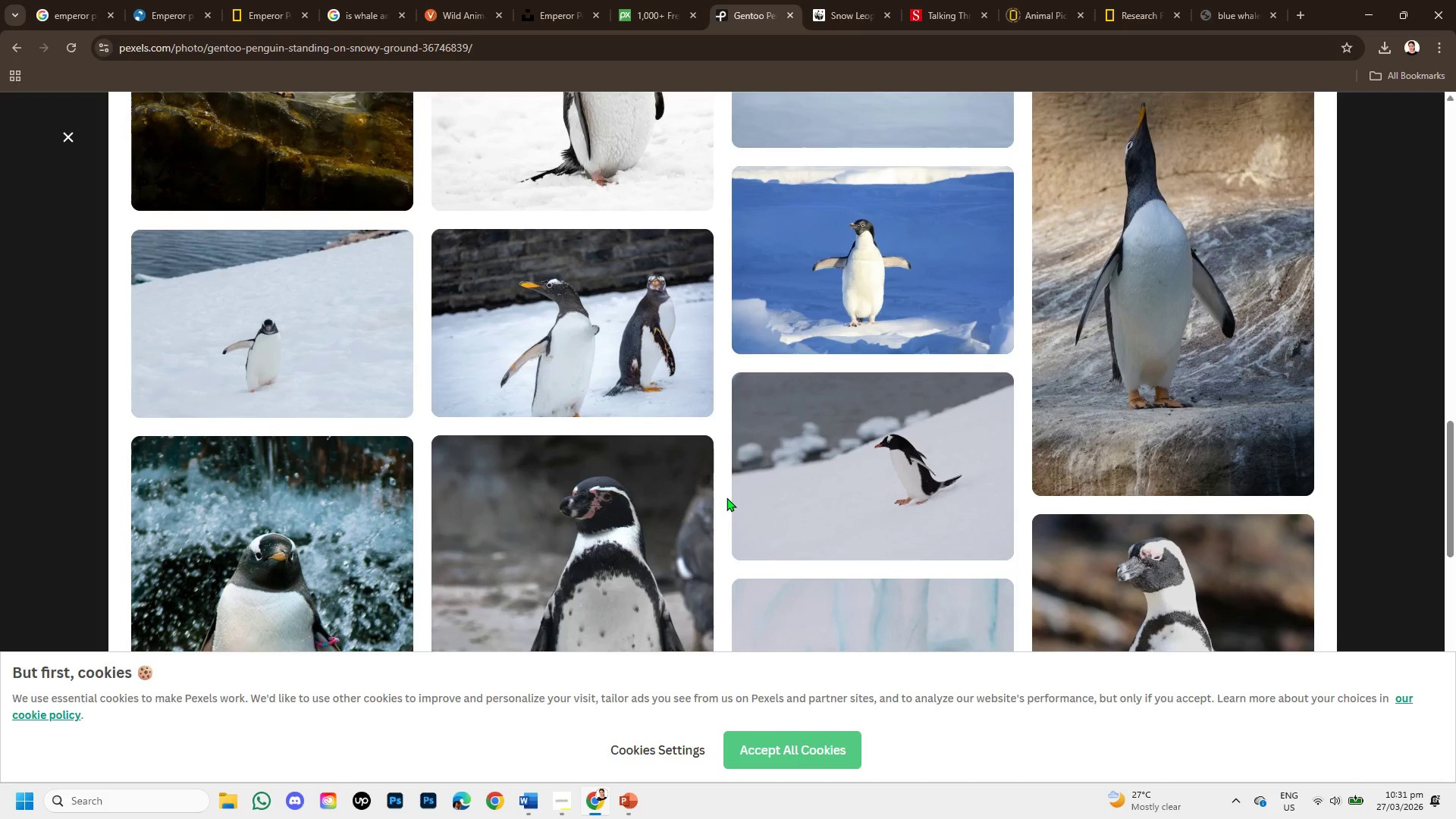 
left_click([855, 292])
 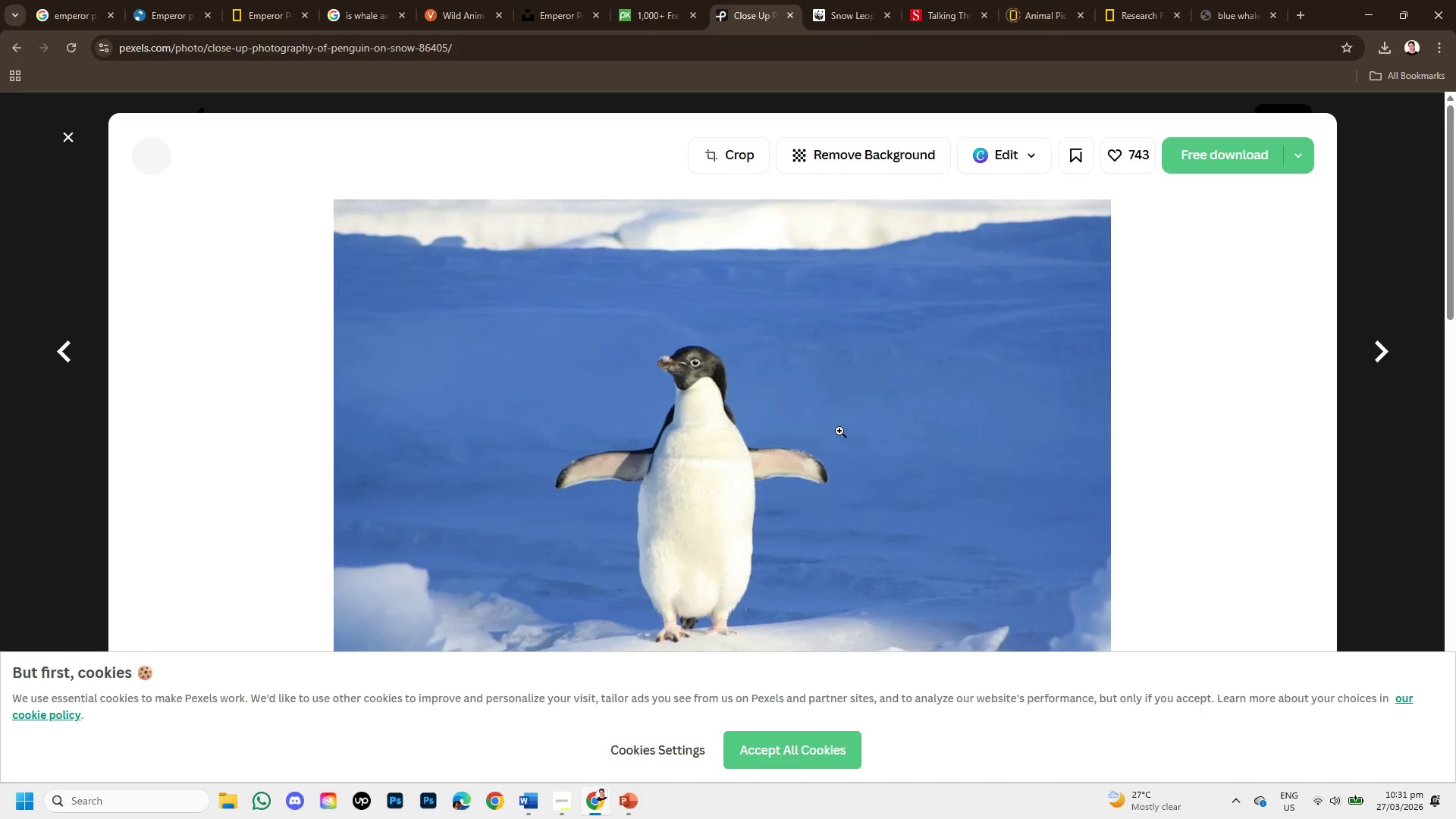 
scroll: coordinate [845, 431], scroll_direction: down, amount: 1.0
 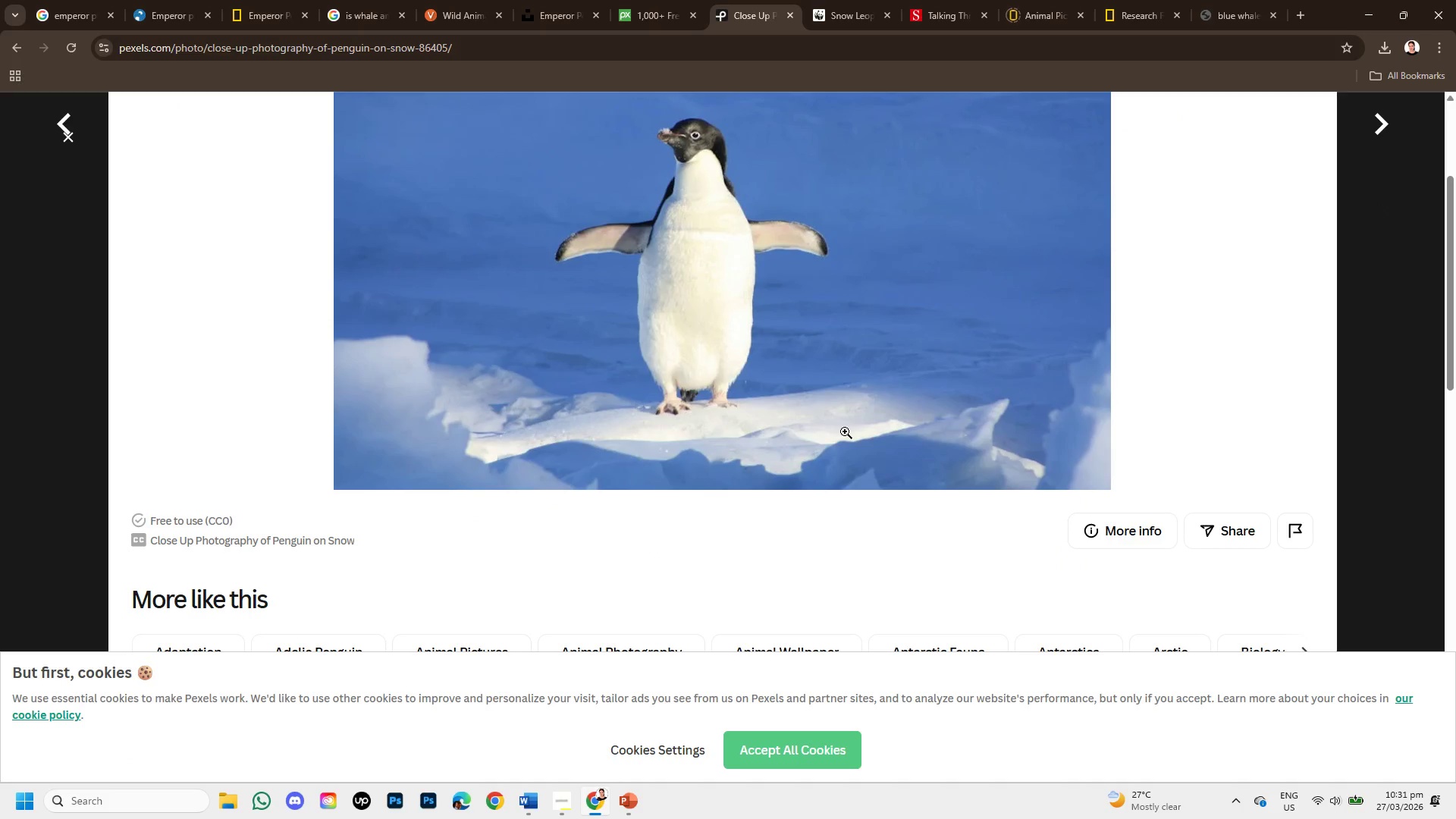 
scroll: coordinate [845, 431], scroll_direction: up, amount: 2.0
 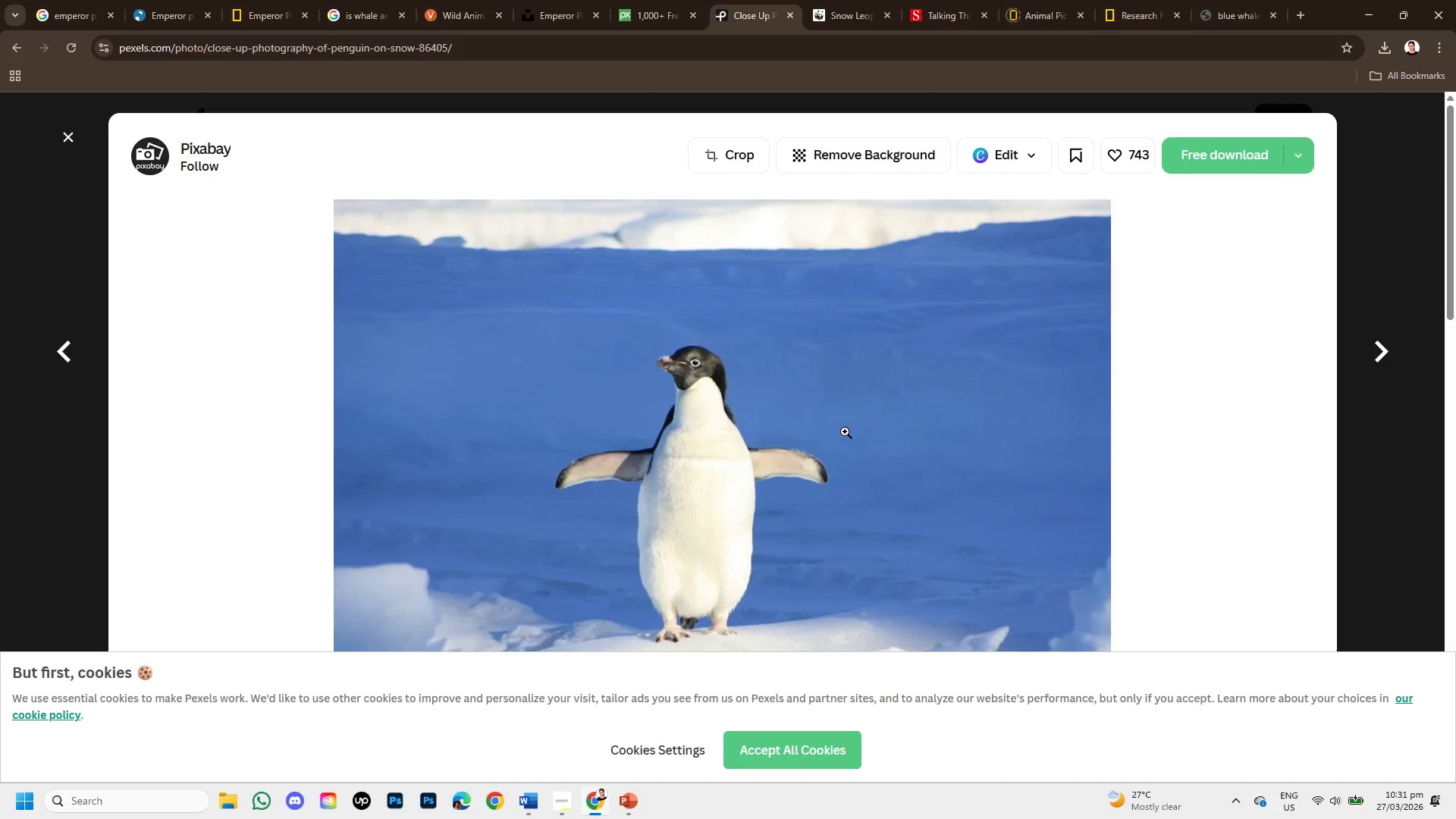 
scroll: coordinate [830, 419], scroll_direction: down, amount: 4.0
 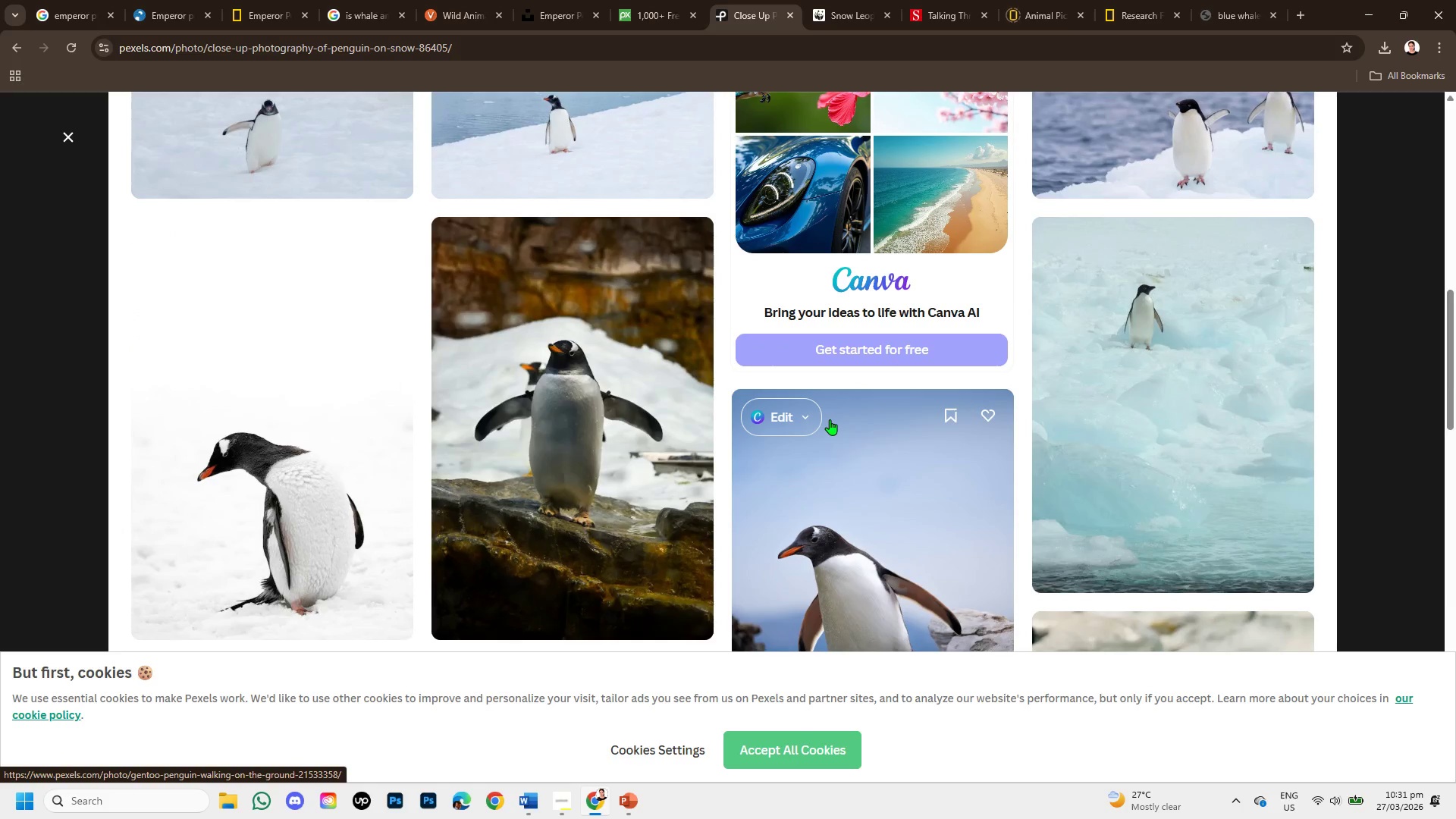 
scroll: coordinate [830, 419], scroll_direction: up, amount: 1.0
 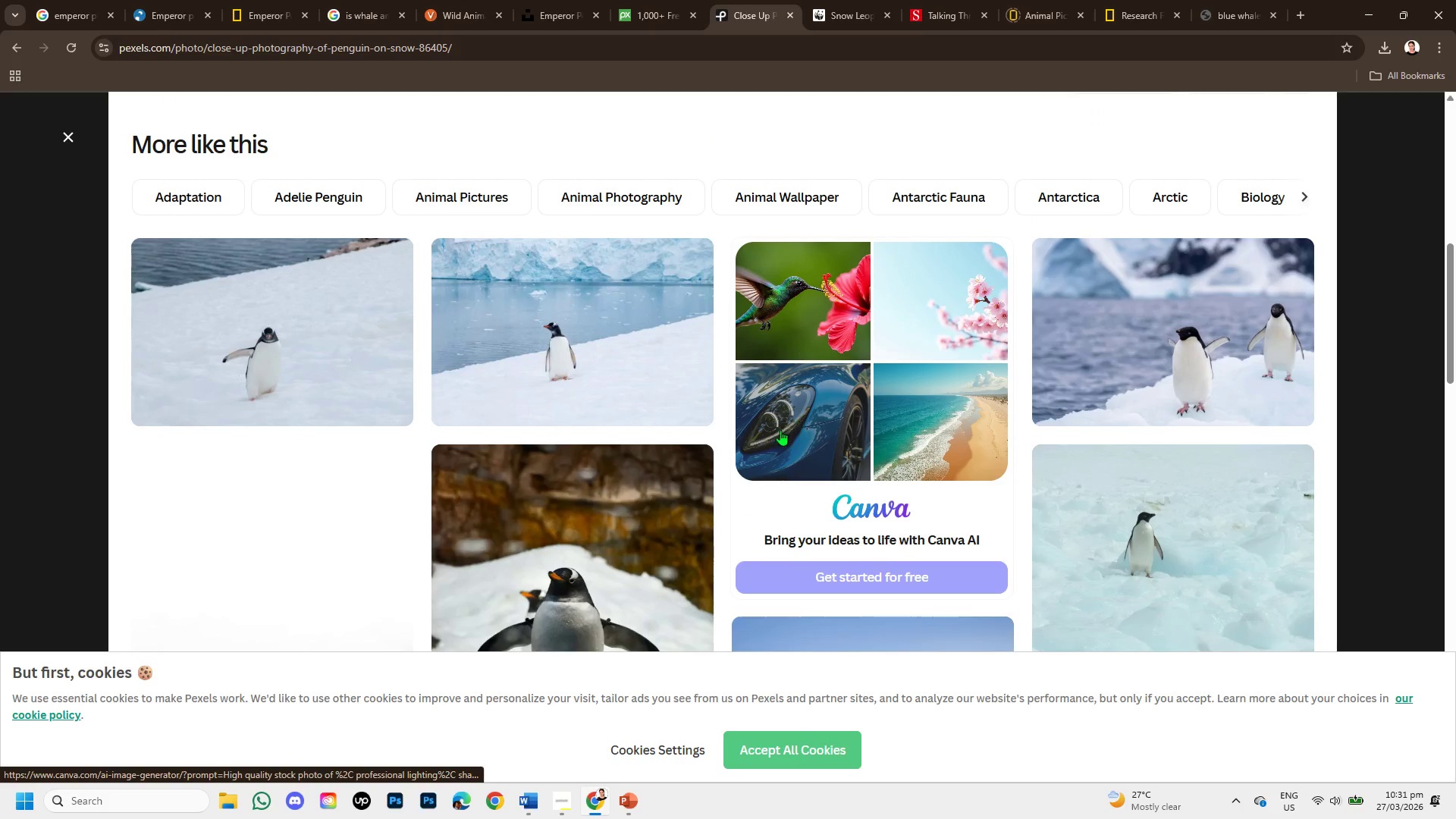 
scroll: coordinate [776, 441], scroll_direction: down, amount: 1.0
 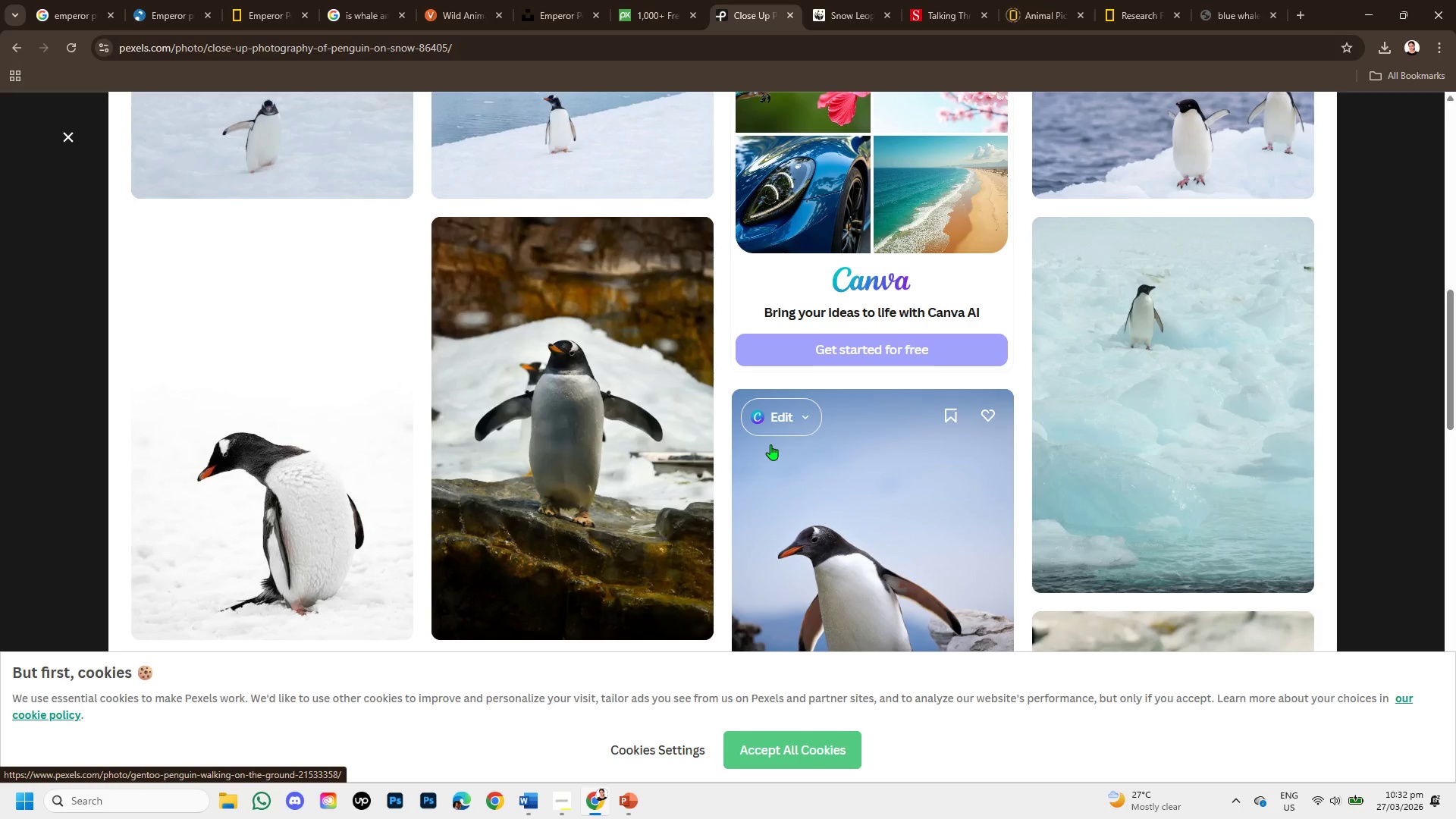 
wait(21.17)
 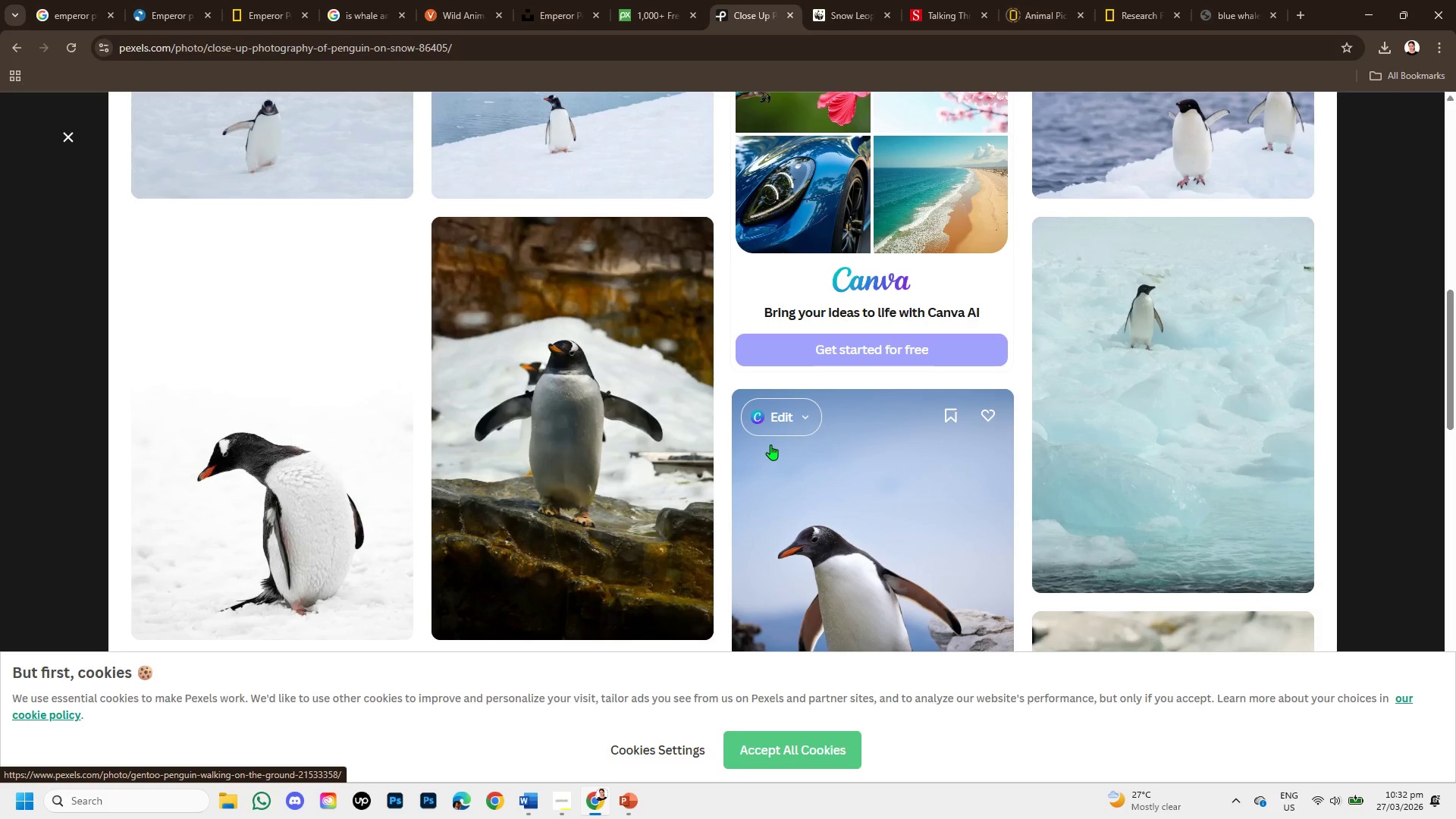 
left_click([1115, 405])
 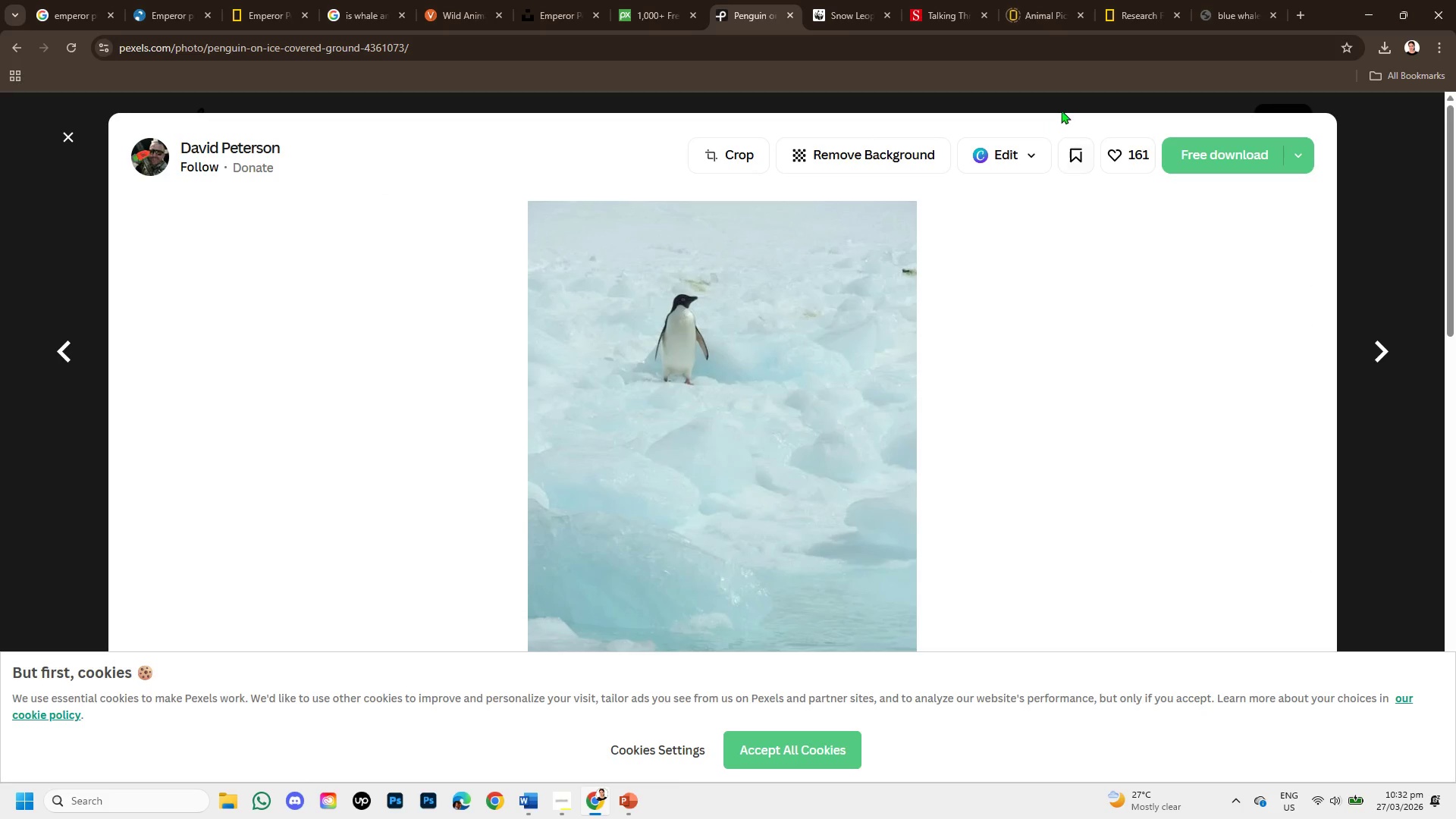 
left_click([1179, 158])
 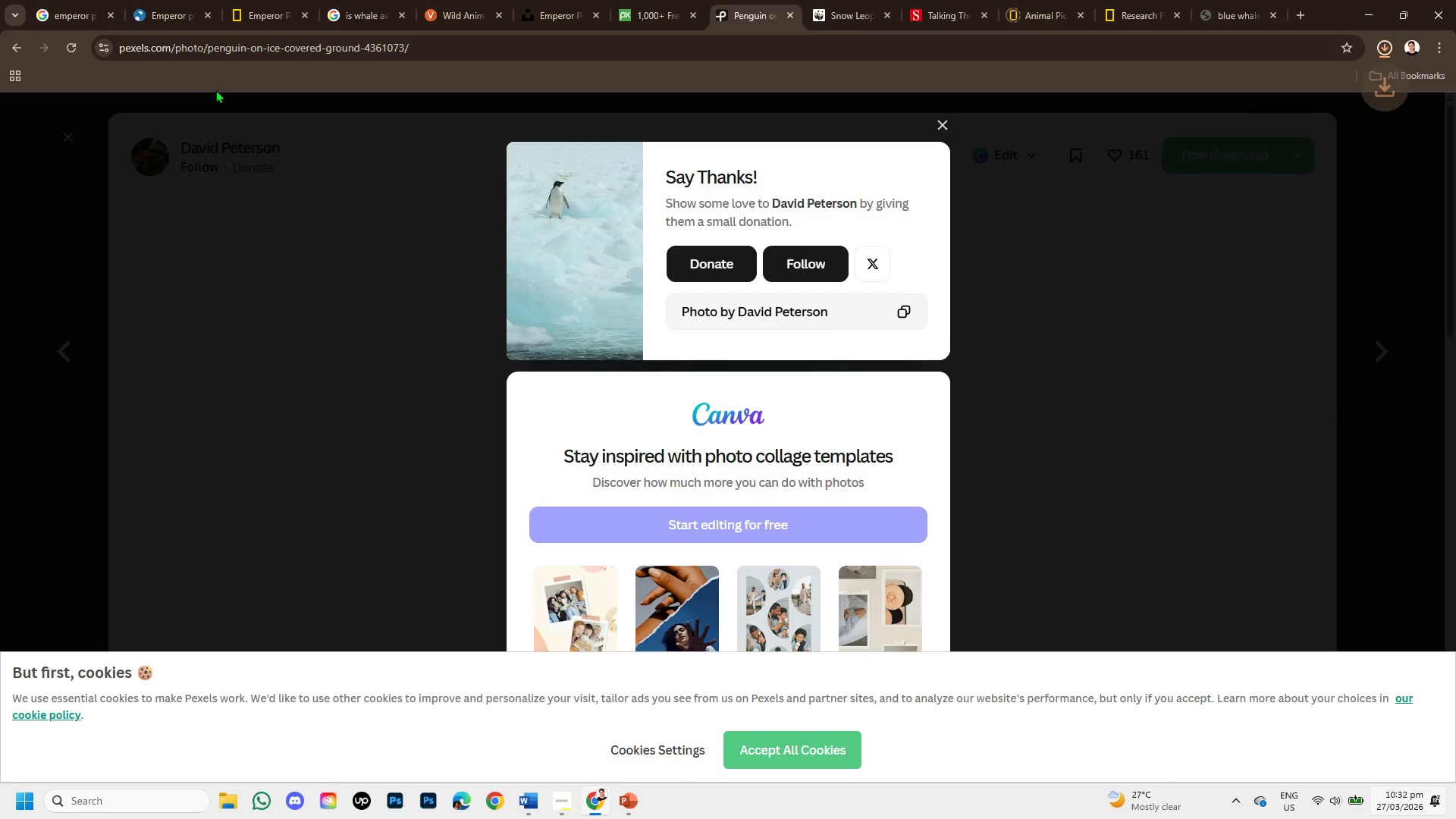 
left_click_drag(start_coordinate=[447, 49], to_coordinate=[0, 16])
 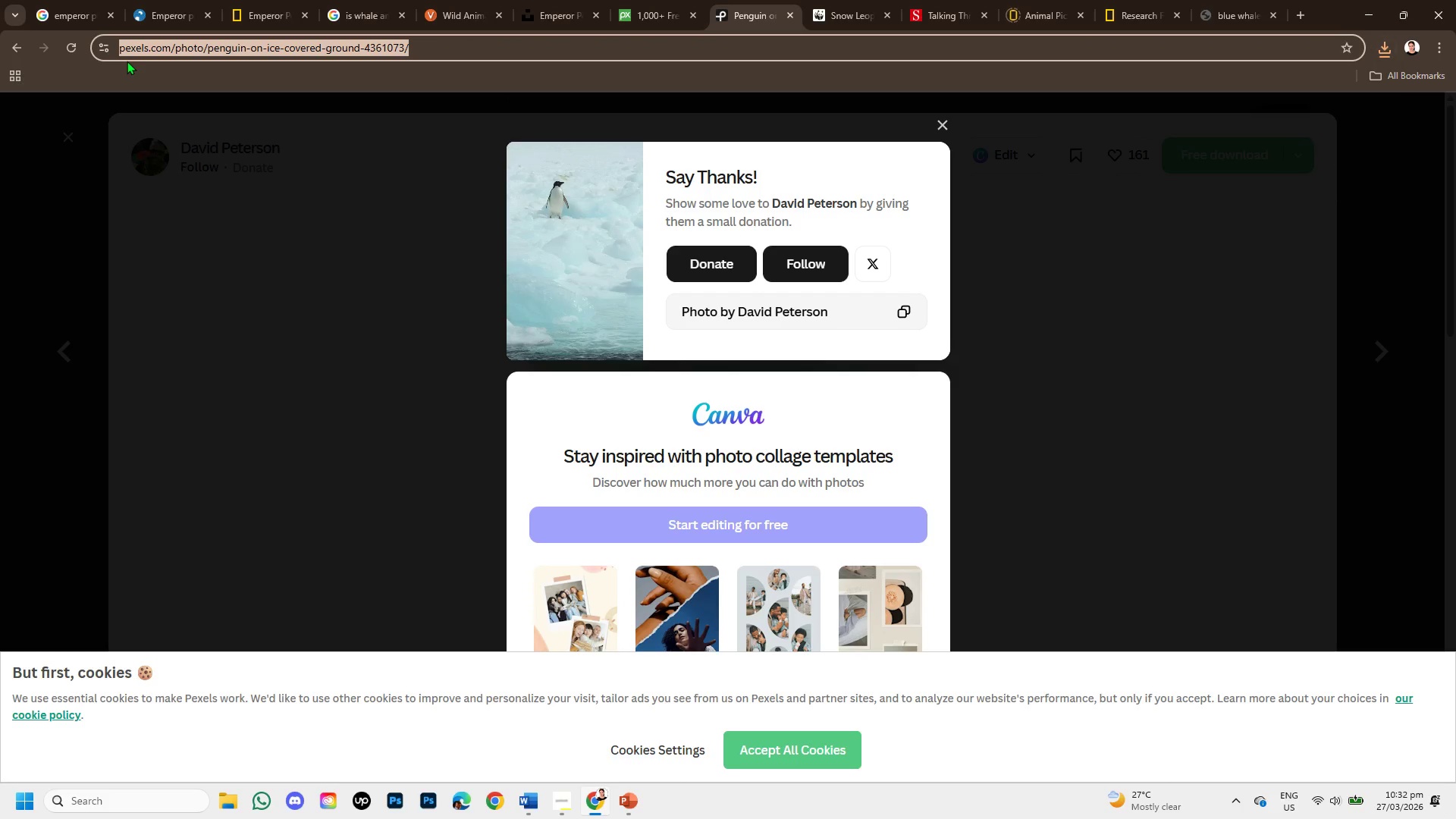 
key(Control+C)
 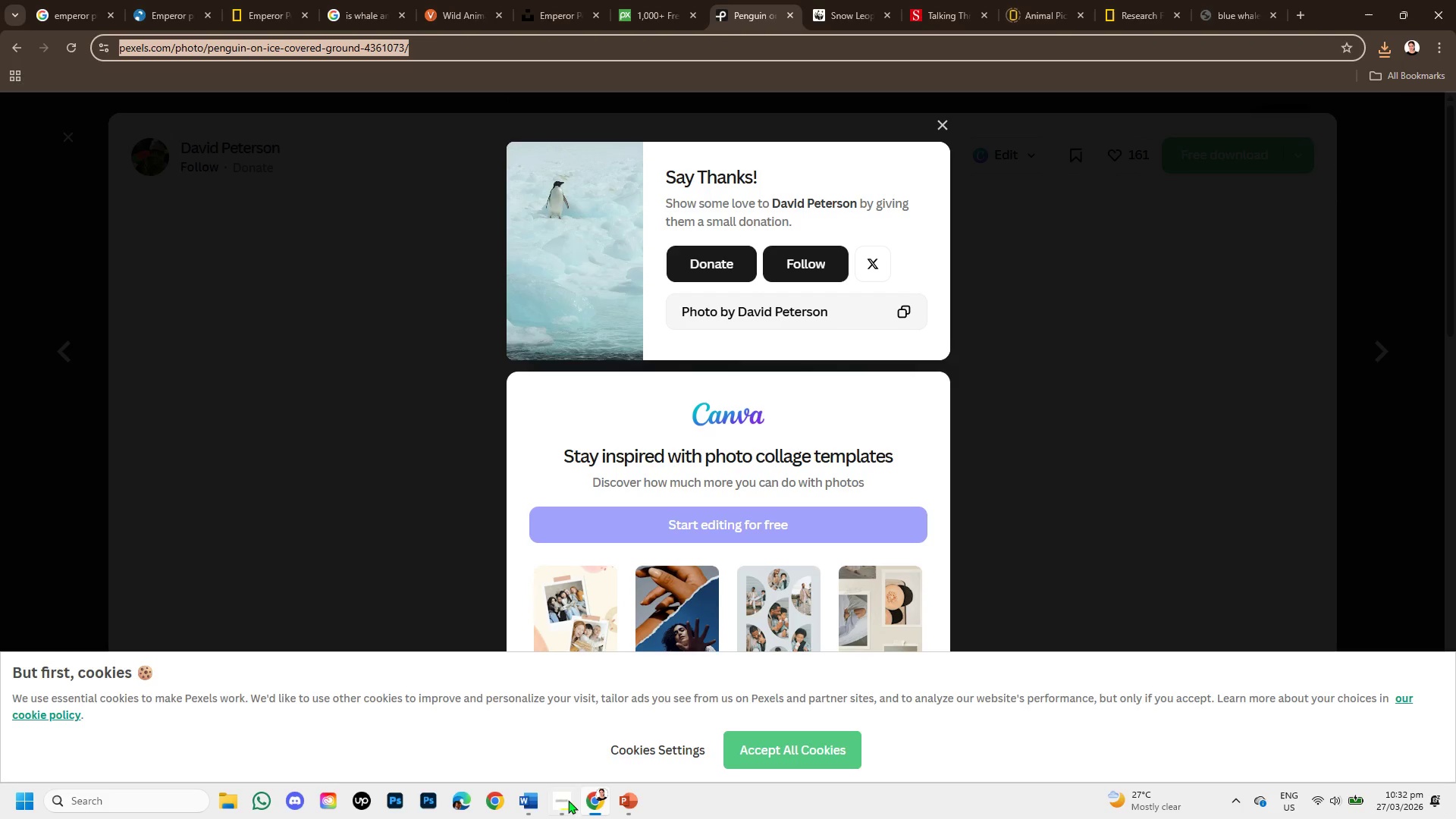 
left_click([529, 800])
 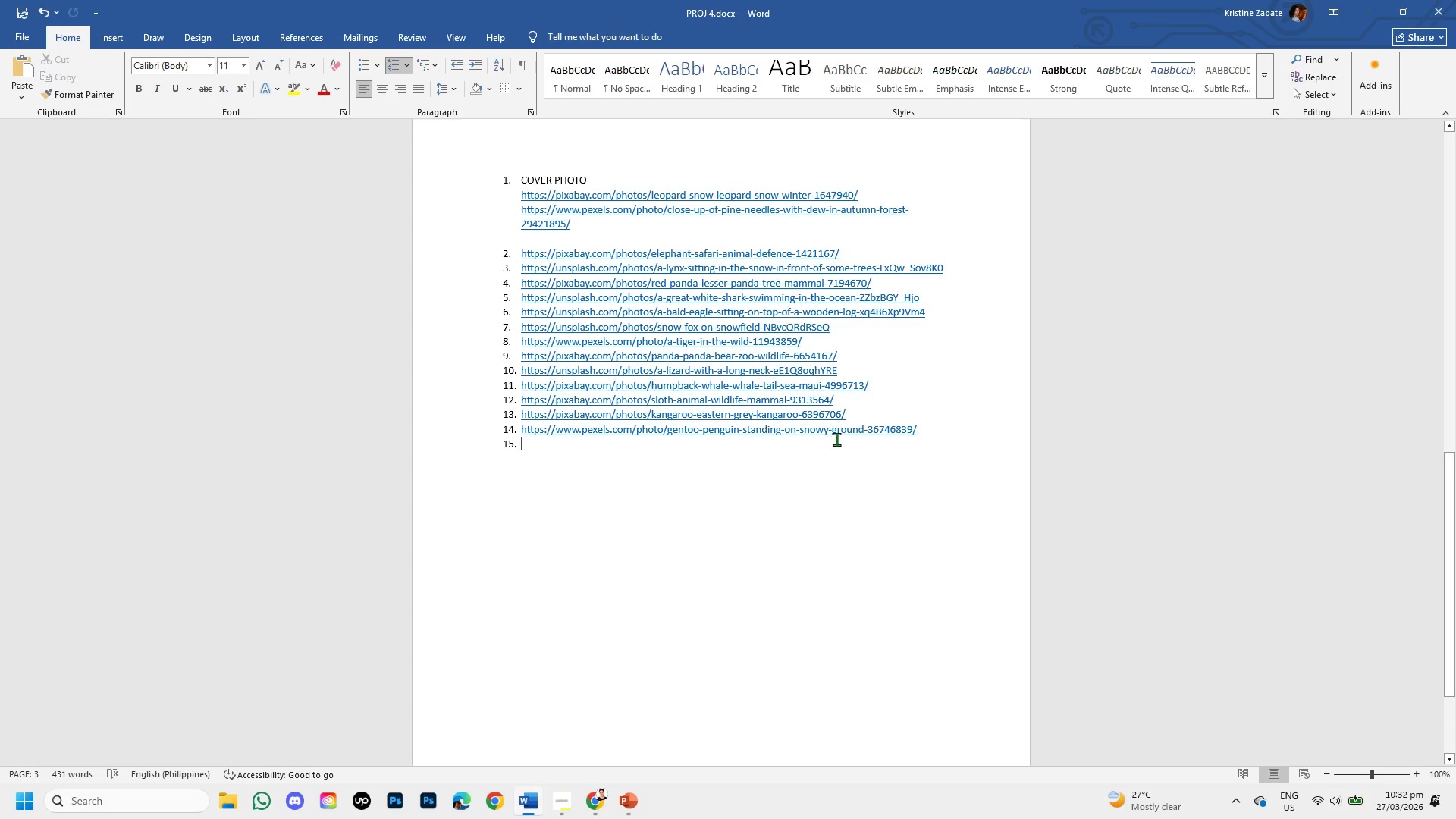 
key(Control+Z)
 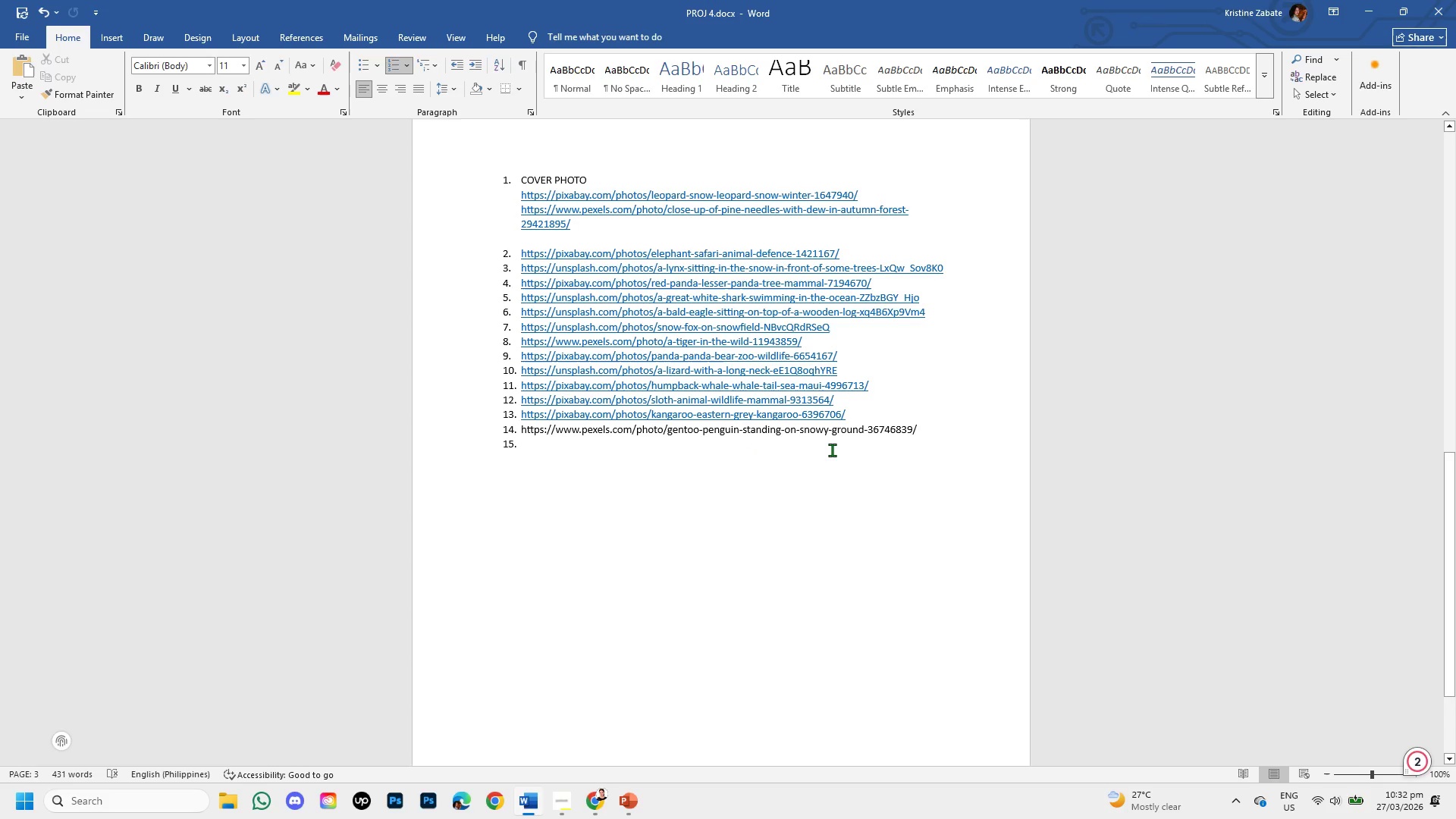 
key(Control+Z)
 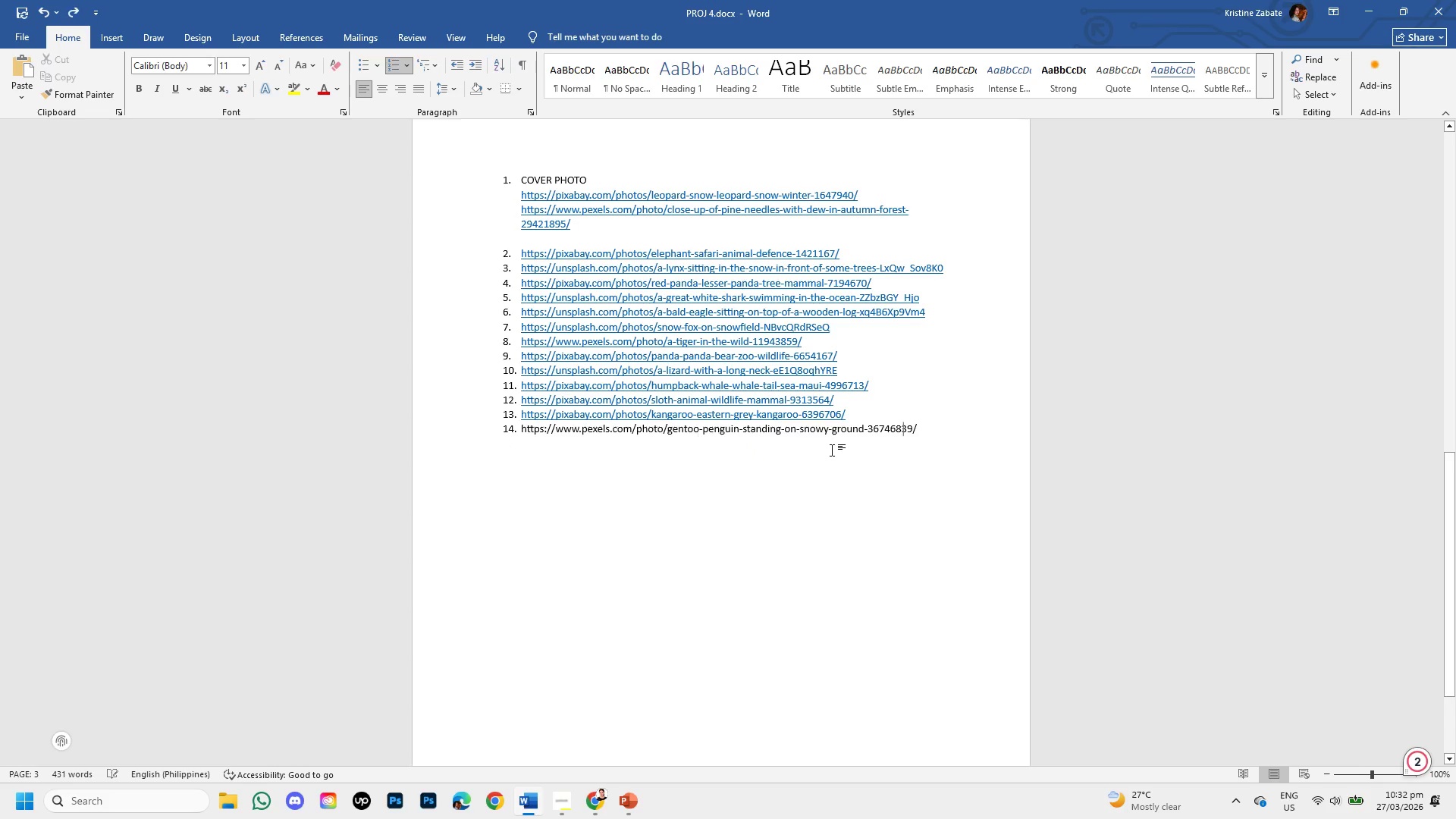 
key(Control+Z)
 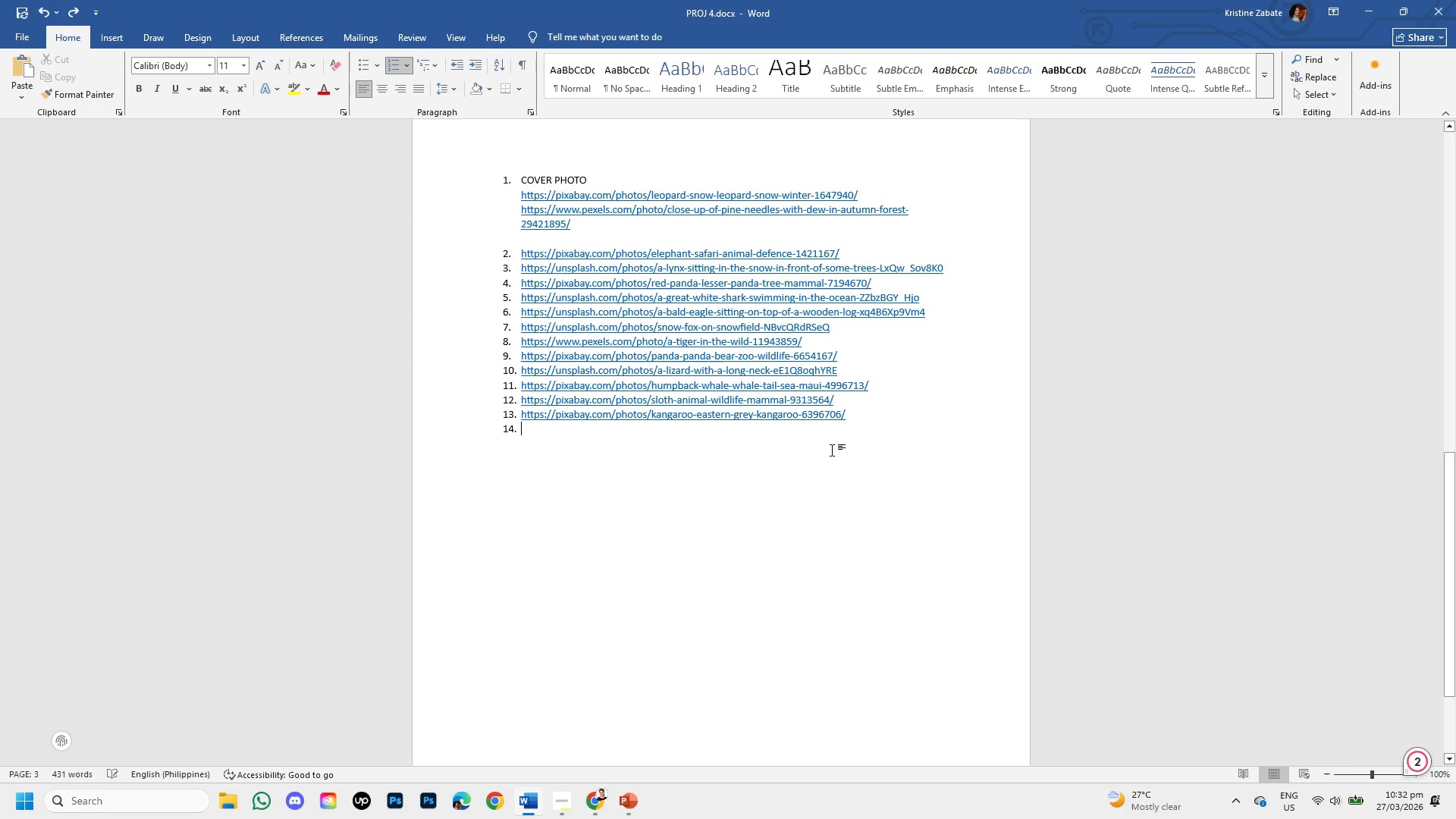 
key(Control+V)
 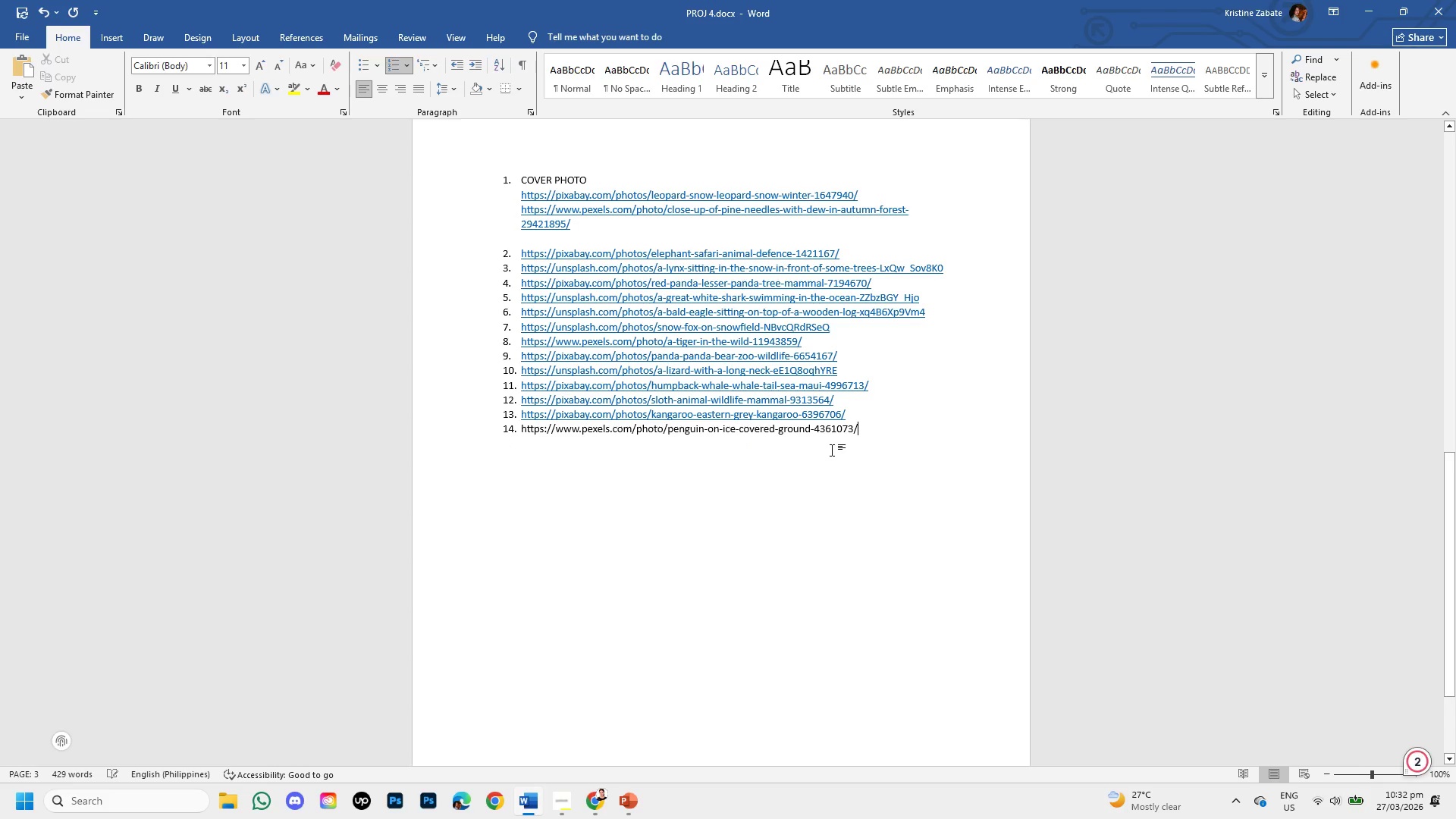 
key(Enter)
 